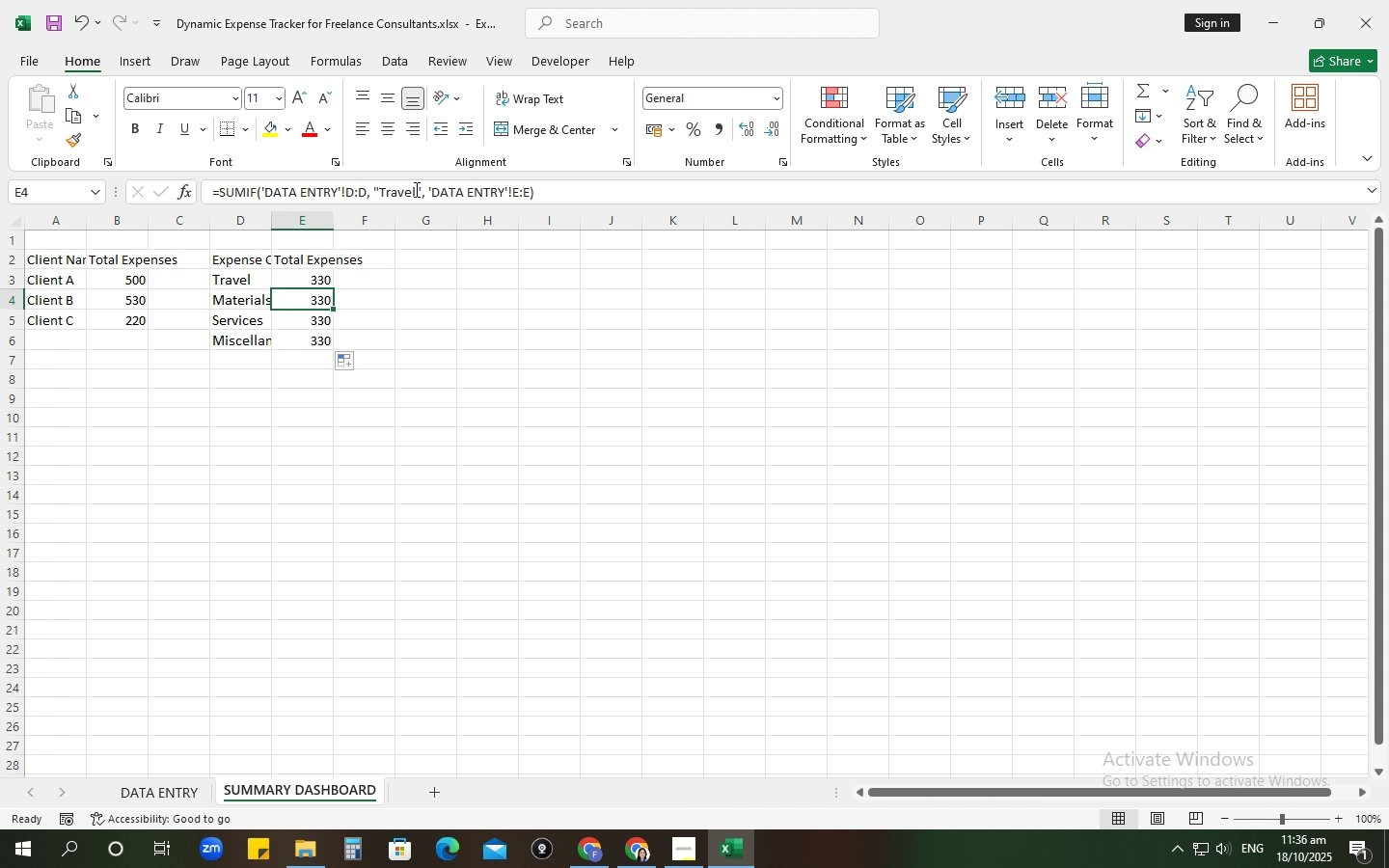 
left_click_drag(start_coordinate=[415, 189], to_coordinate=[382, 186])
 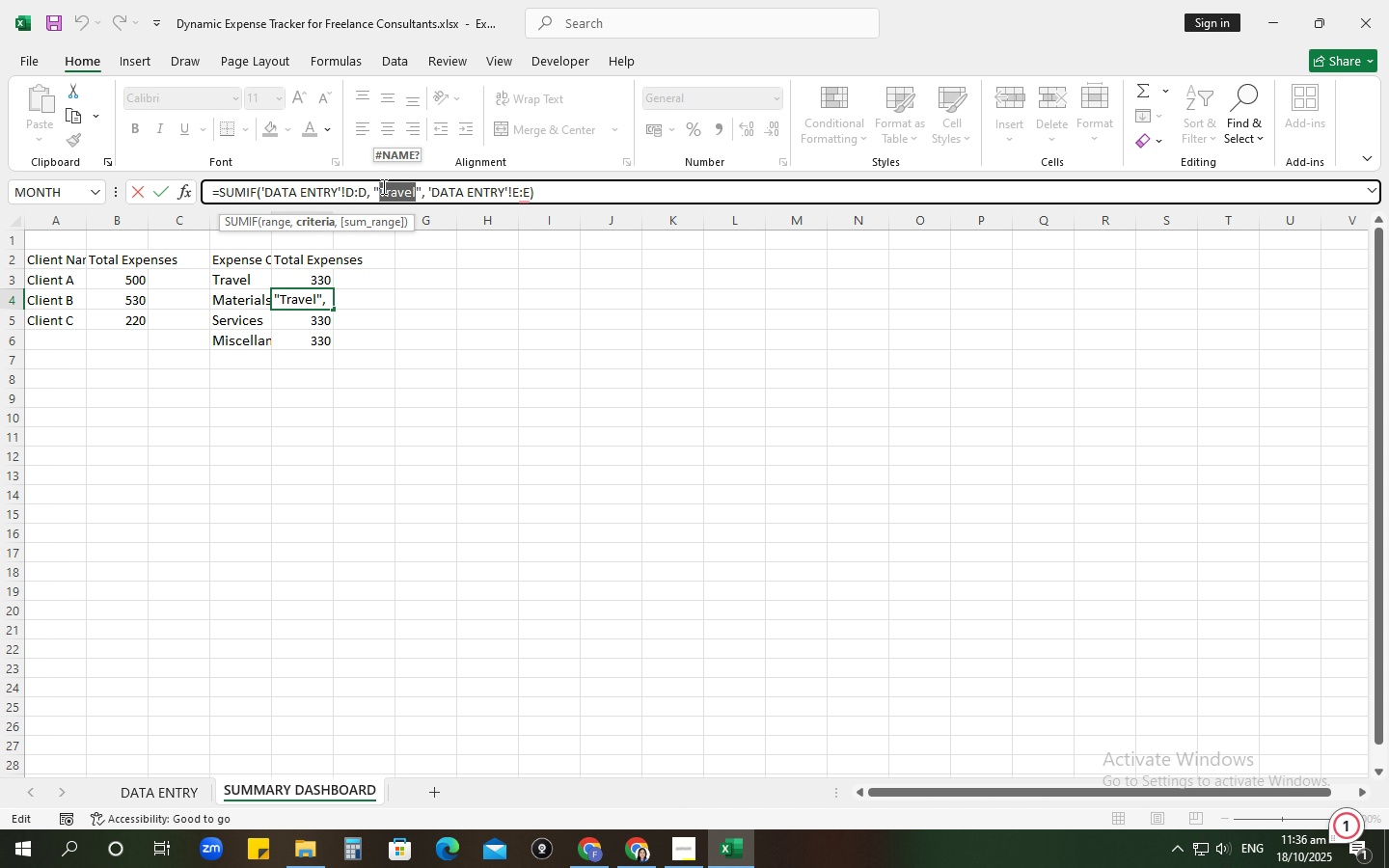 
type(A)
key(Backspace)
type(Materials)
 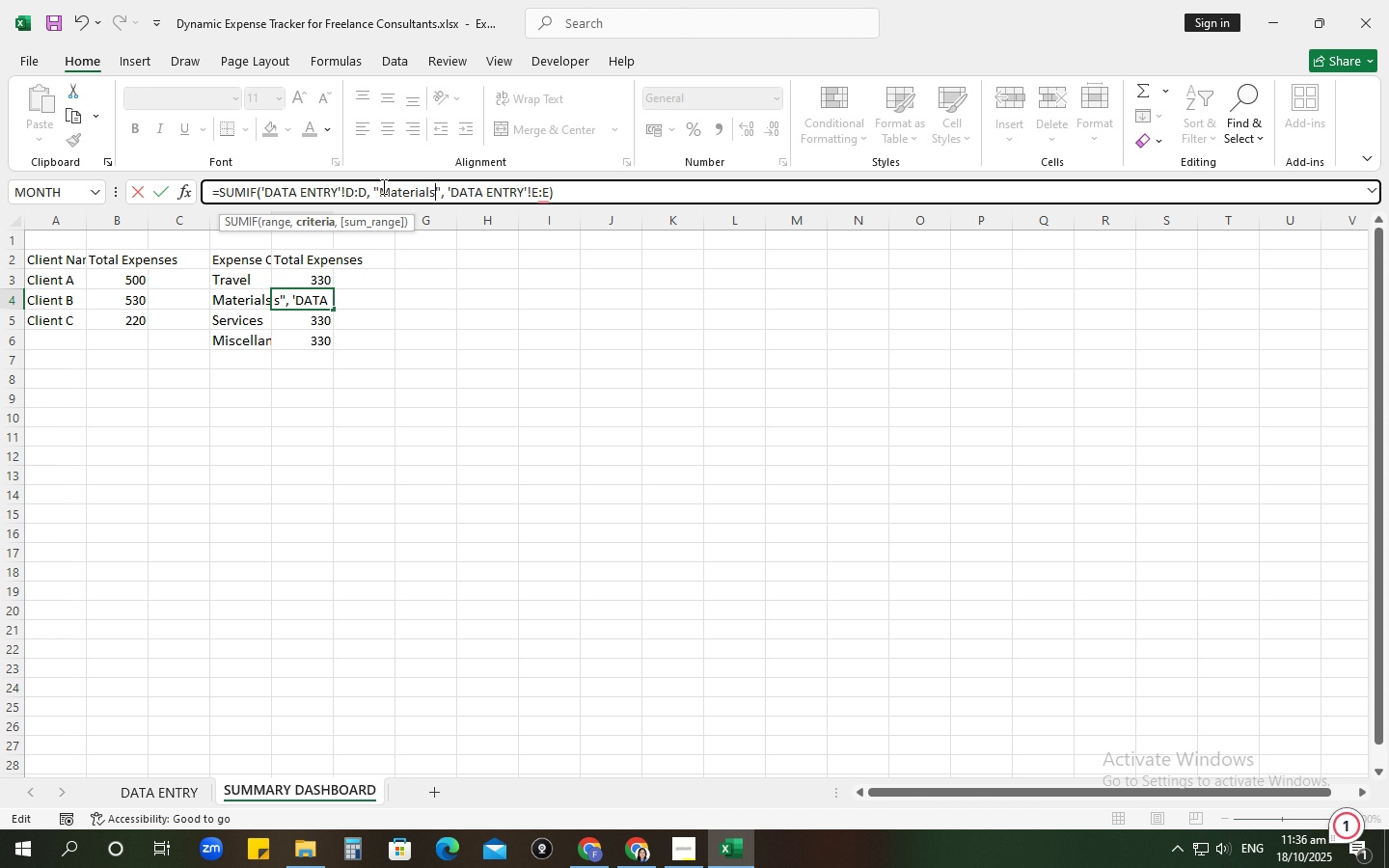 
key(Enter)
 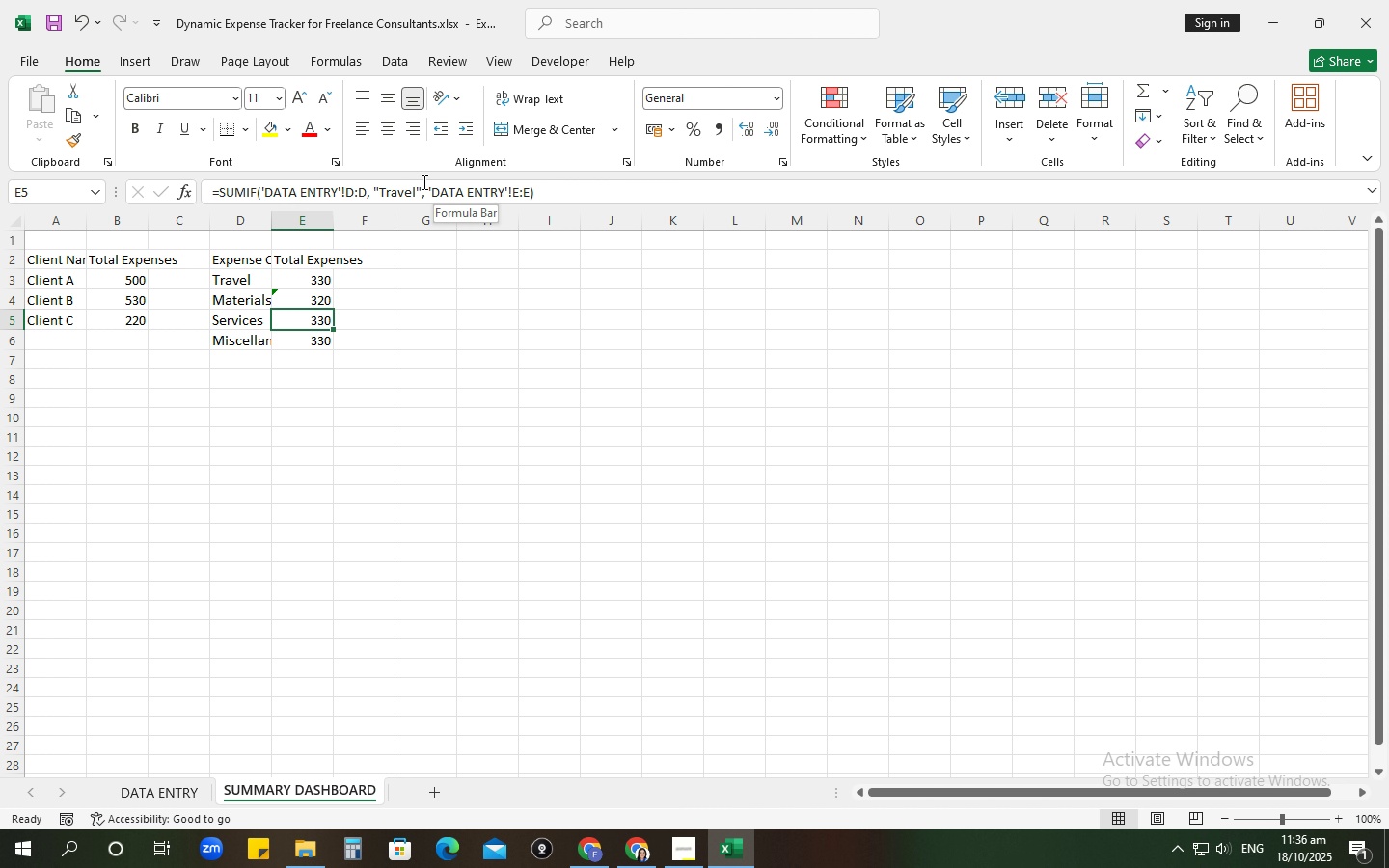 
left_click_drag(start_coordinate=[414, 192], to_coordinate=[404, 192])
 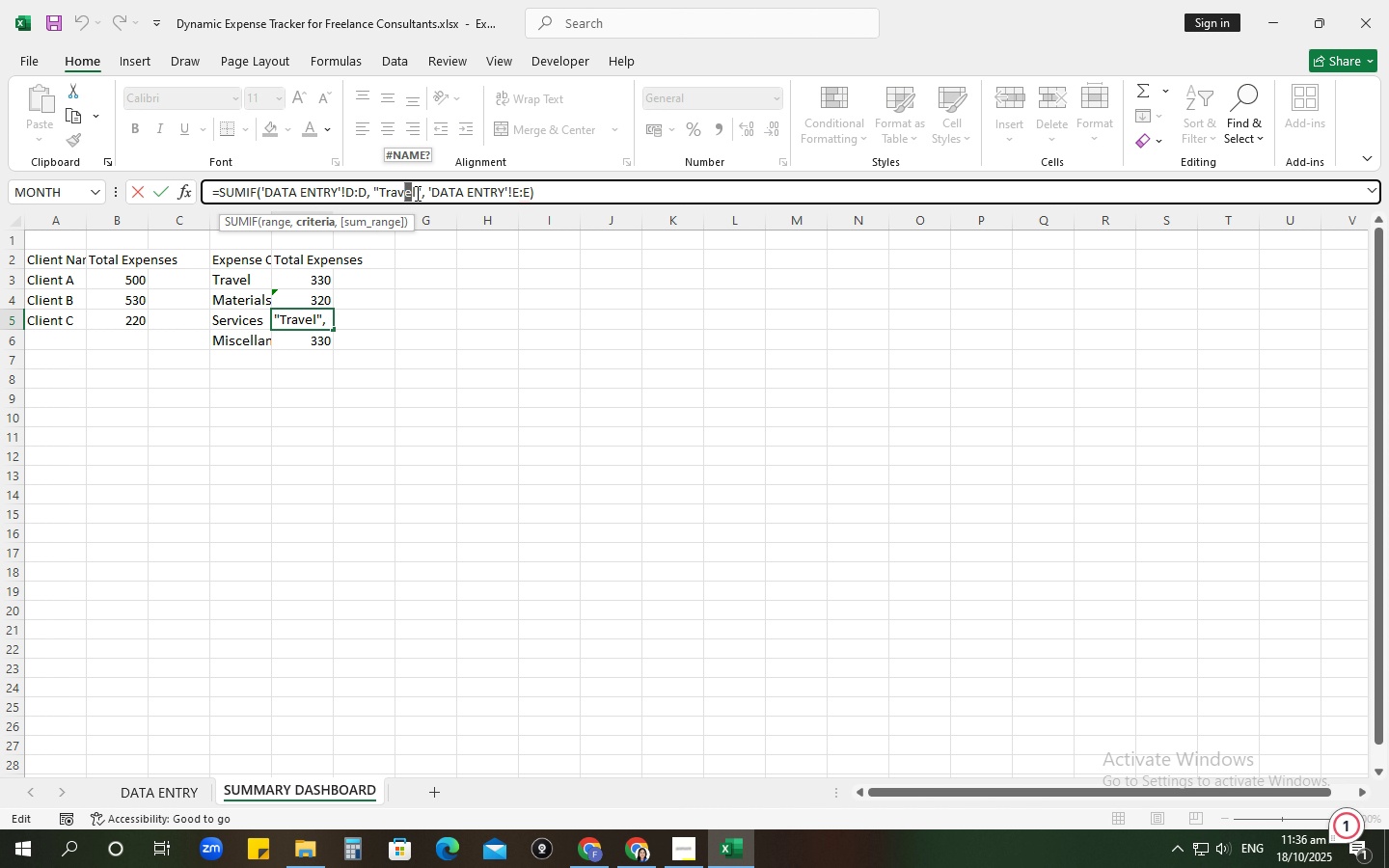 
left_click_drag(start_coordinate=[416, 193], to_coordinate=[381, 190])
 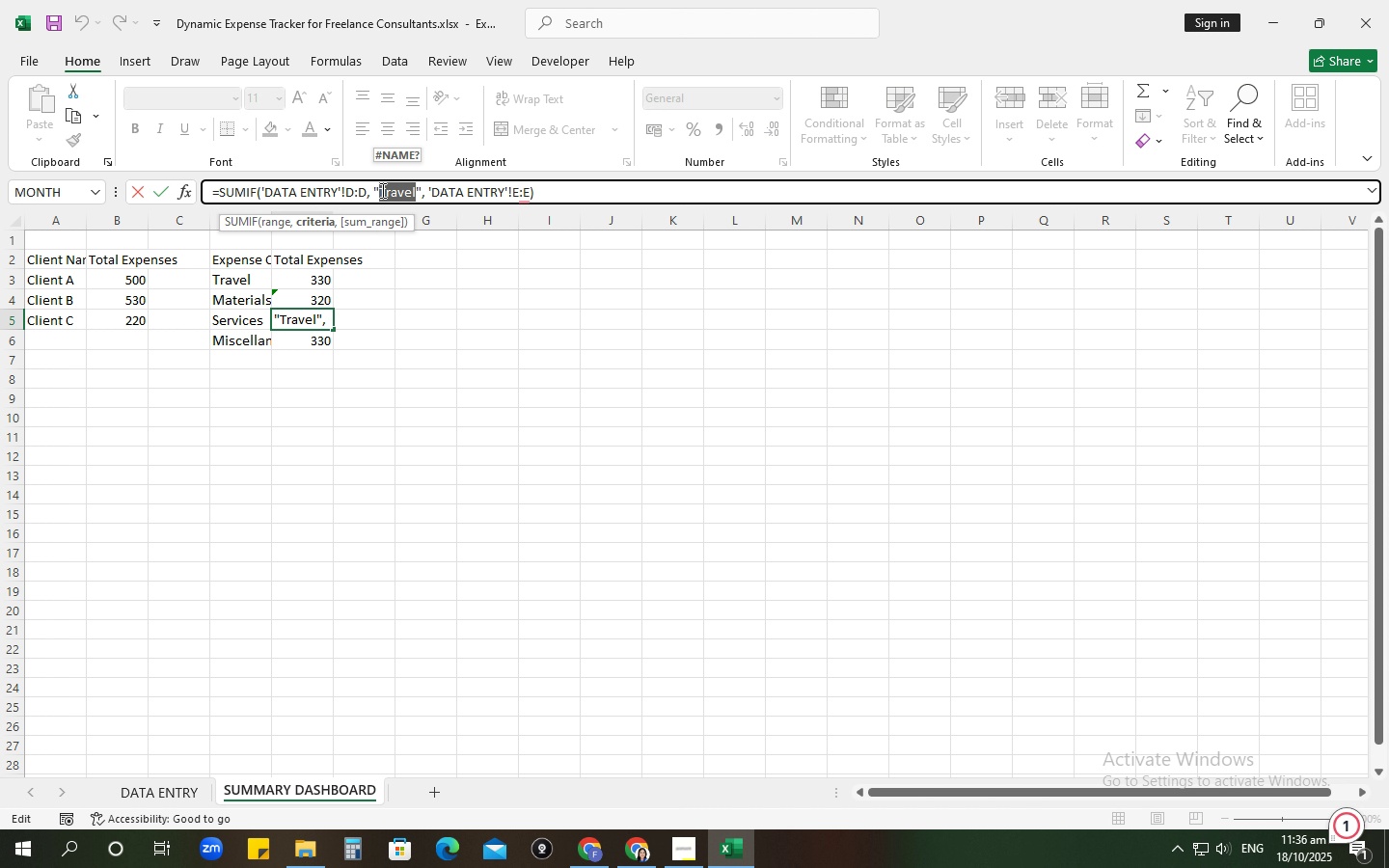 
type(Services)
 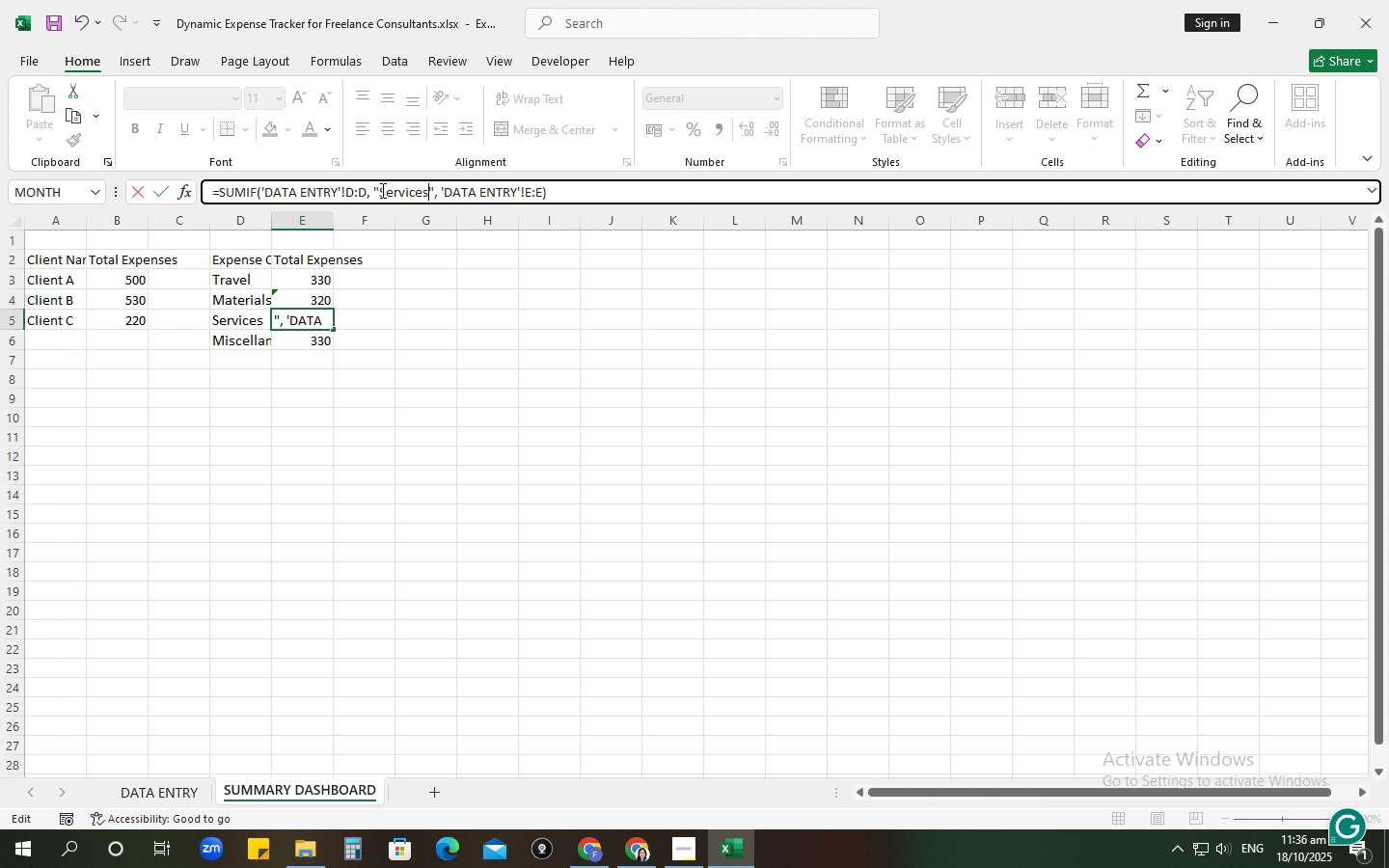 
key(Enter)
 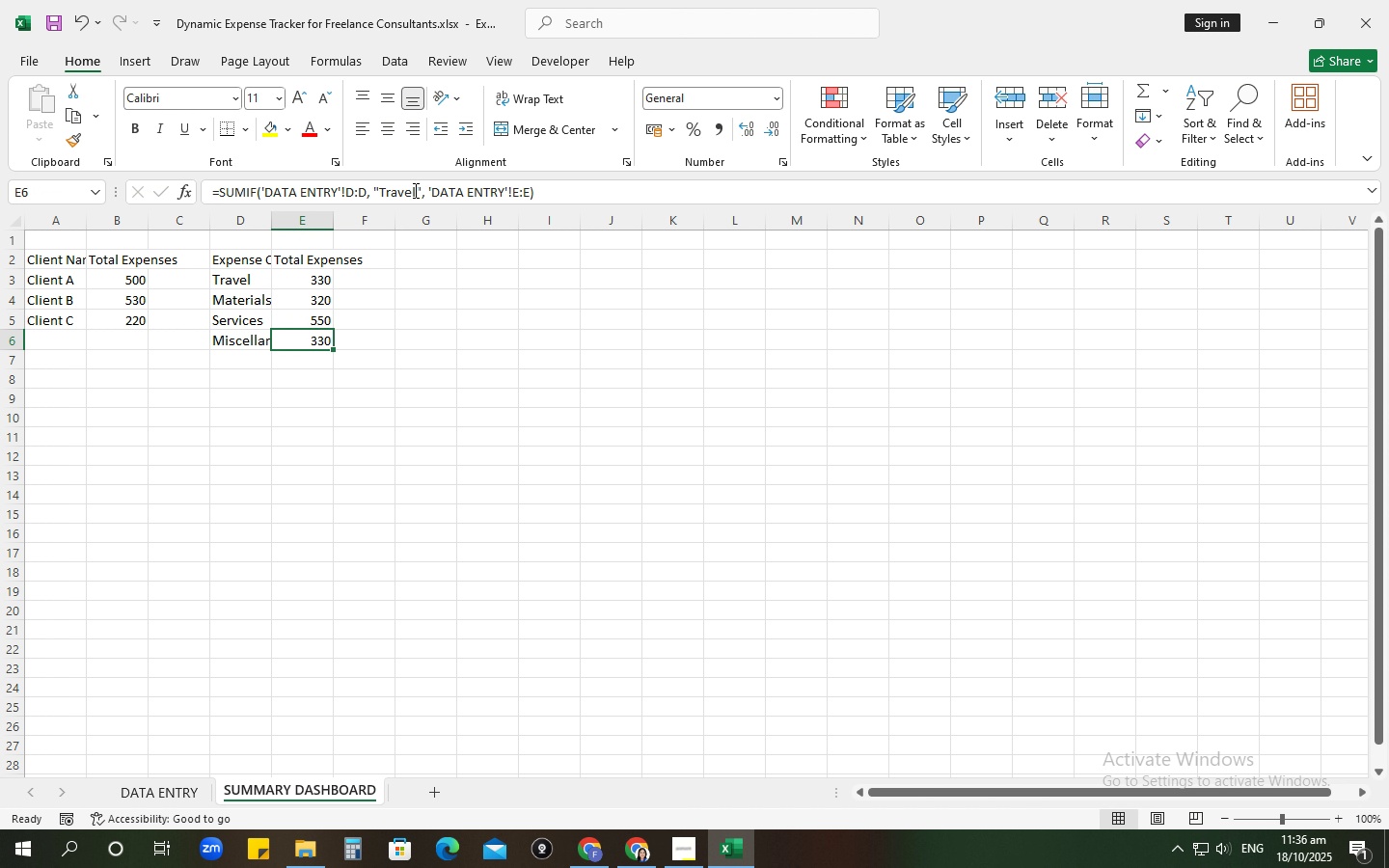 
left_click_drag(start_coordinate=[416, 191], to_coordinate=[377, 186])
 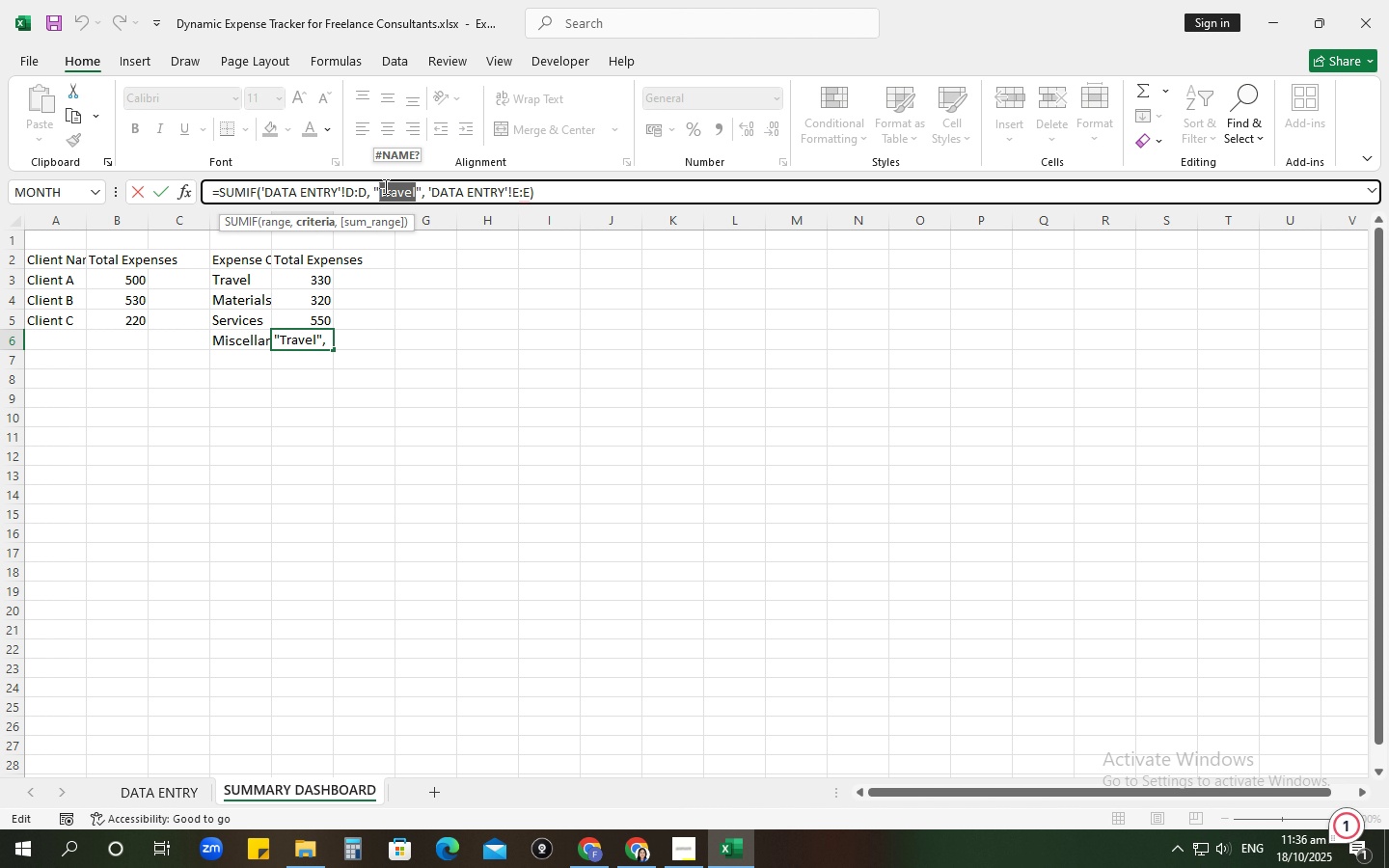 
type(Miscellaa)
key(Backspace)
type(neous)
 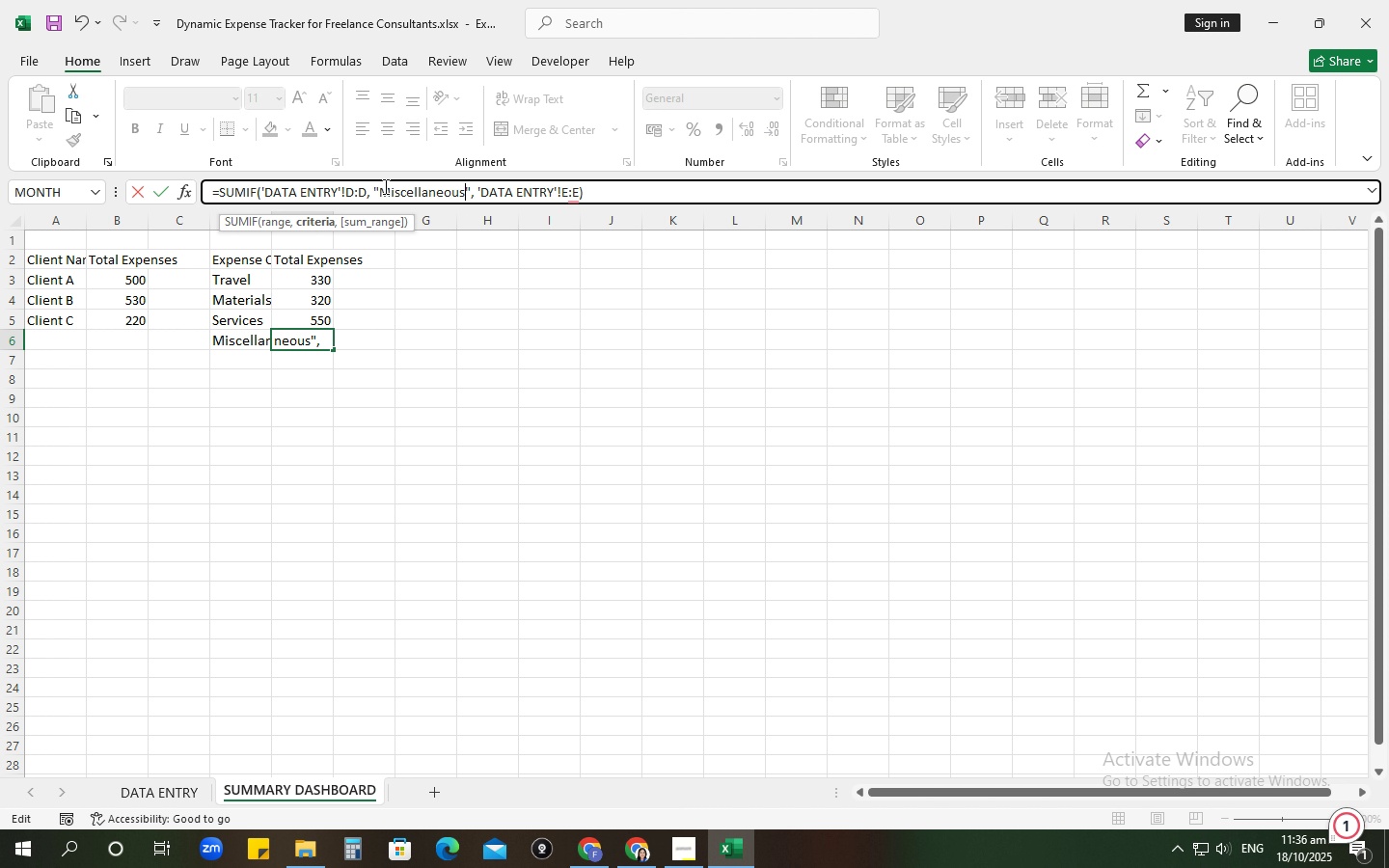 
key(Enter)
 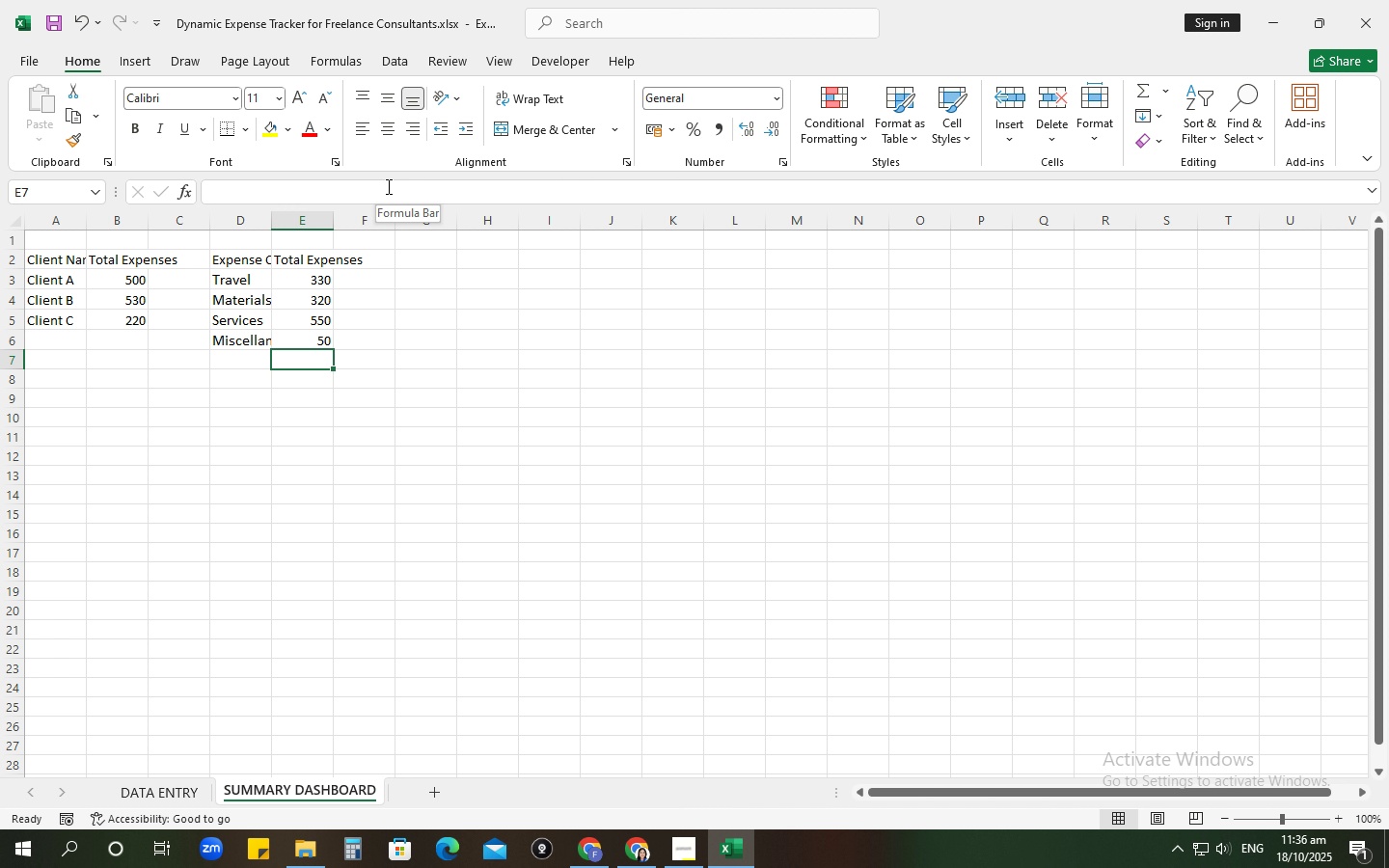 
wait(12.7)
 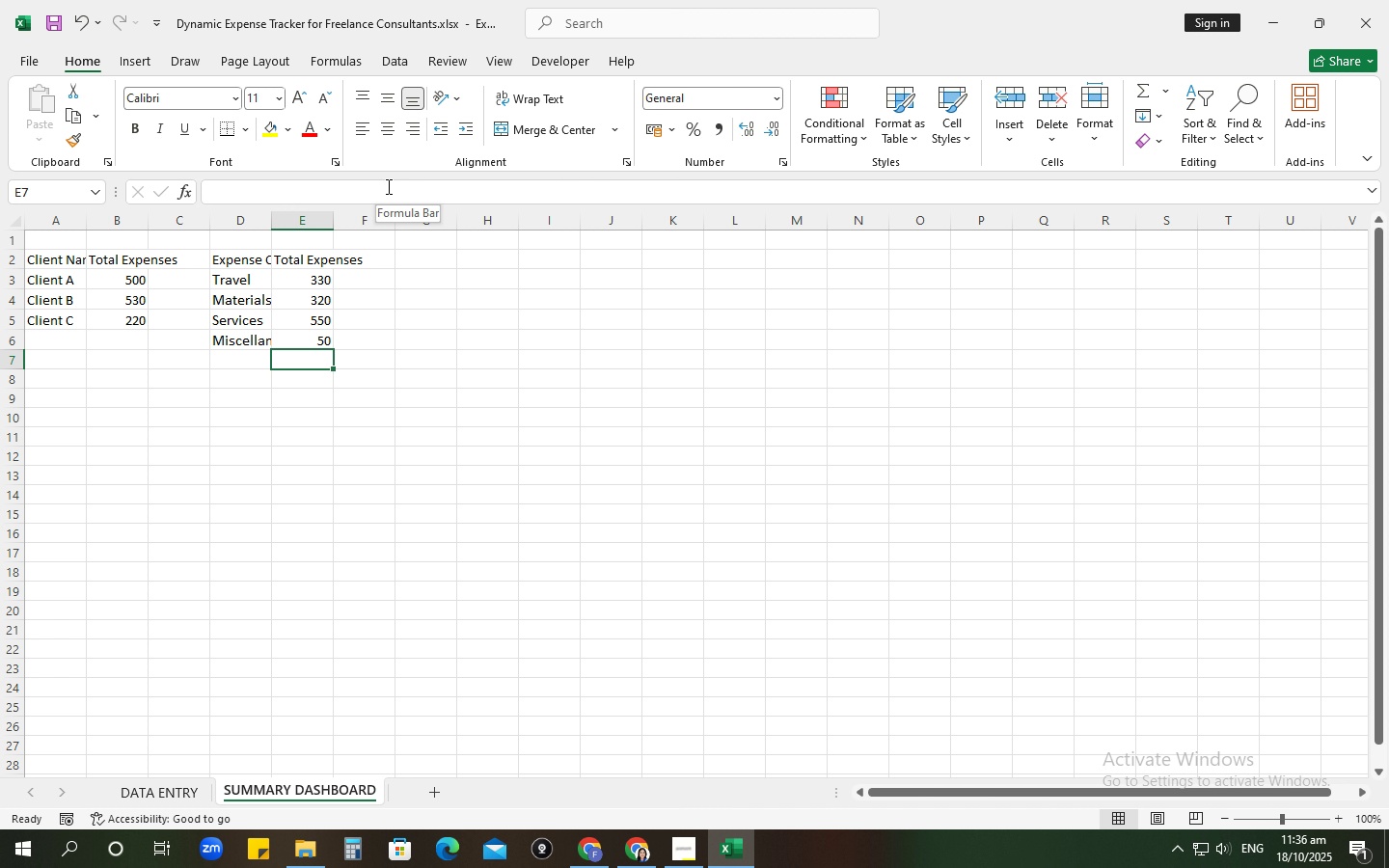 
left_click([406, 274])
 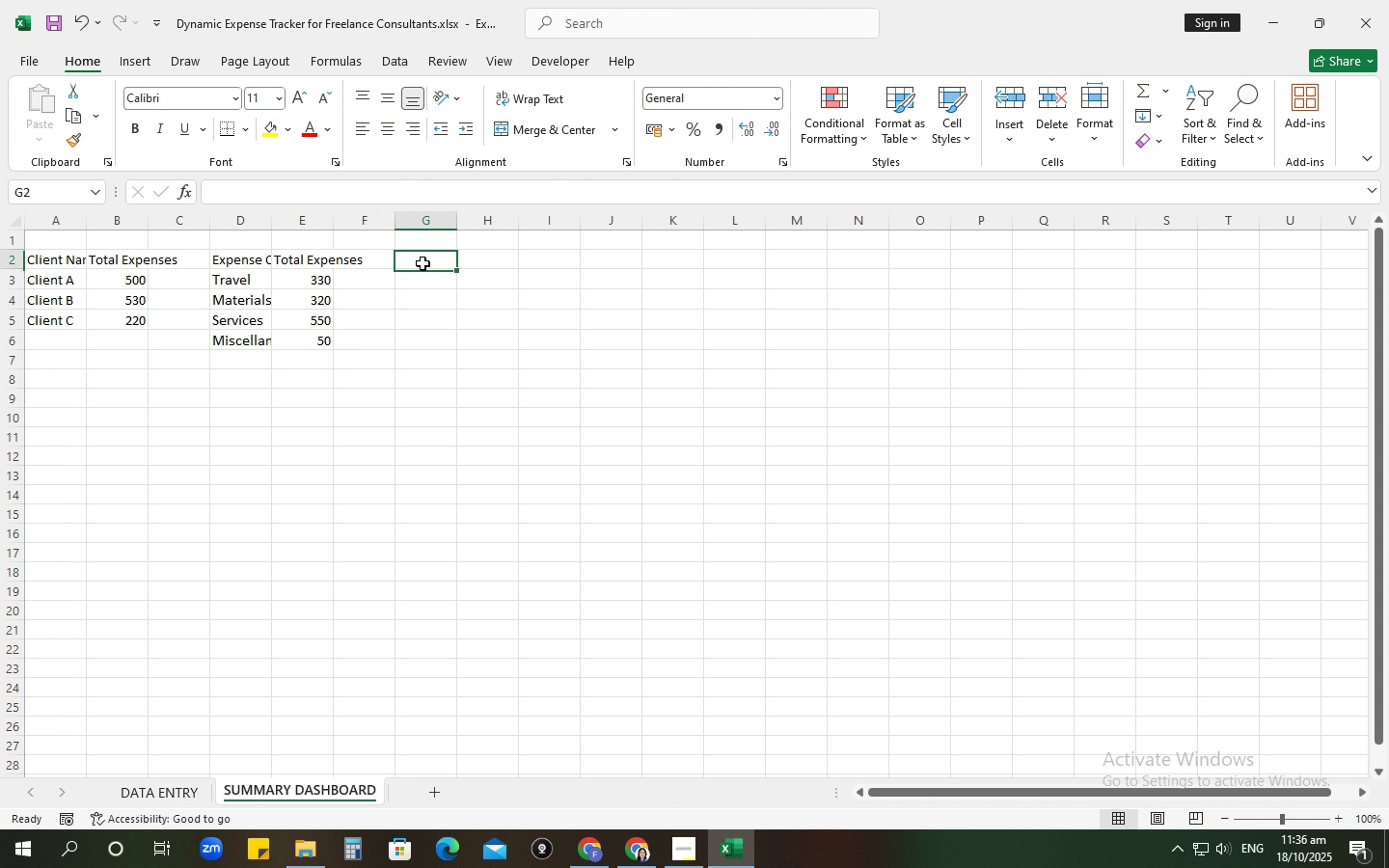 
left_click([422, 263])
 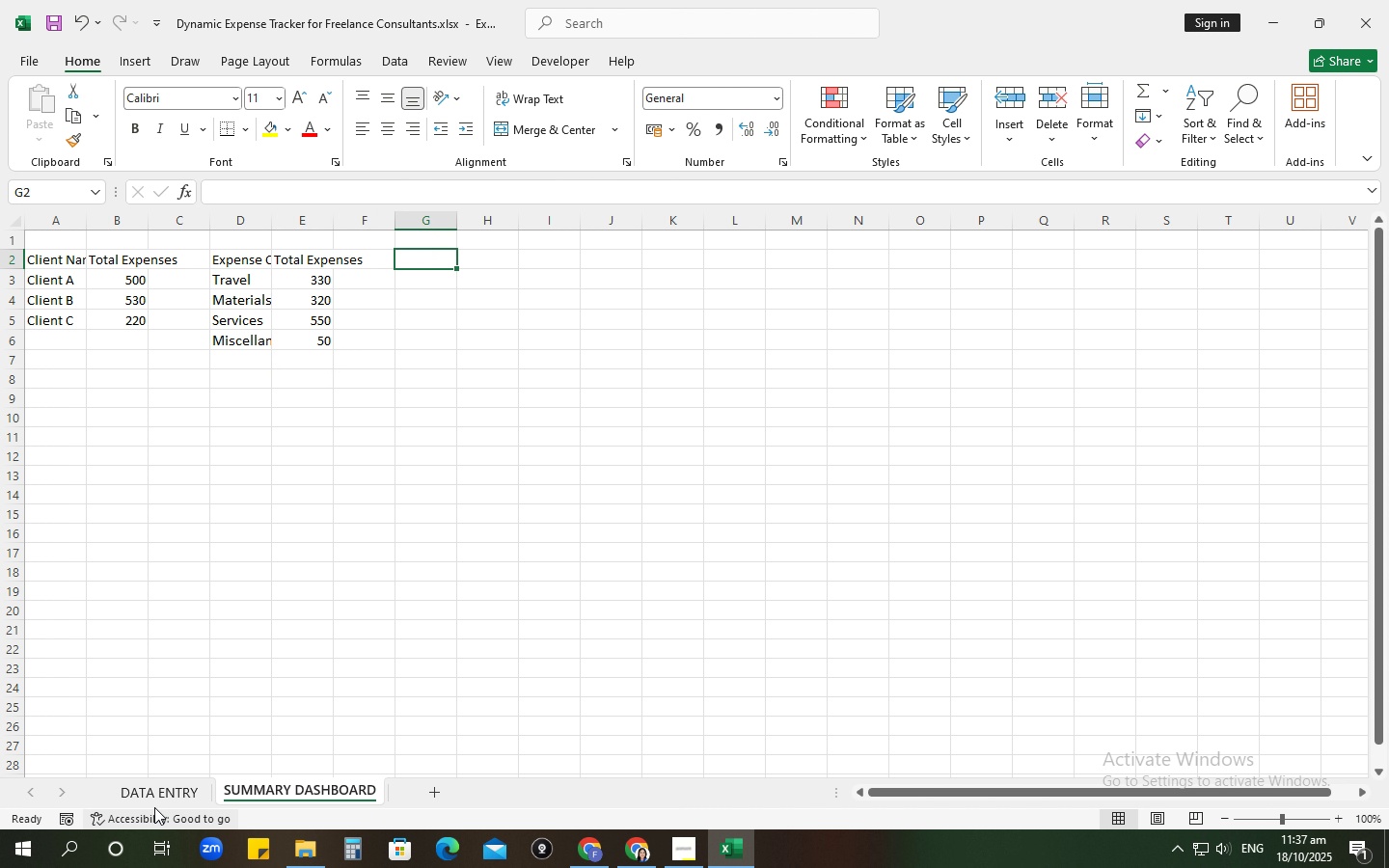 
left_click([155, 798])
 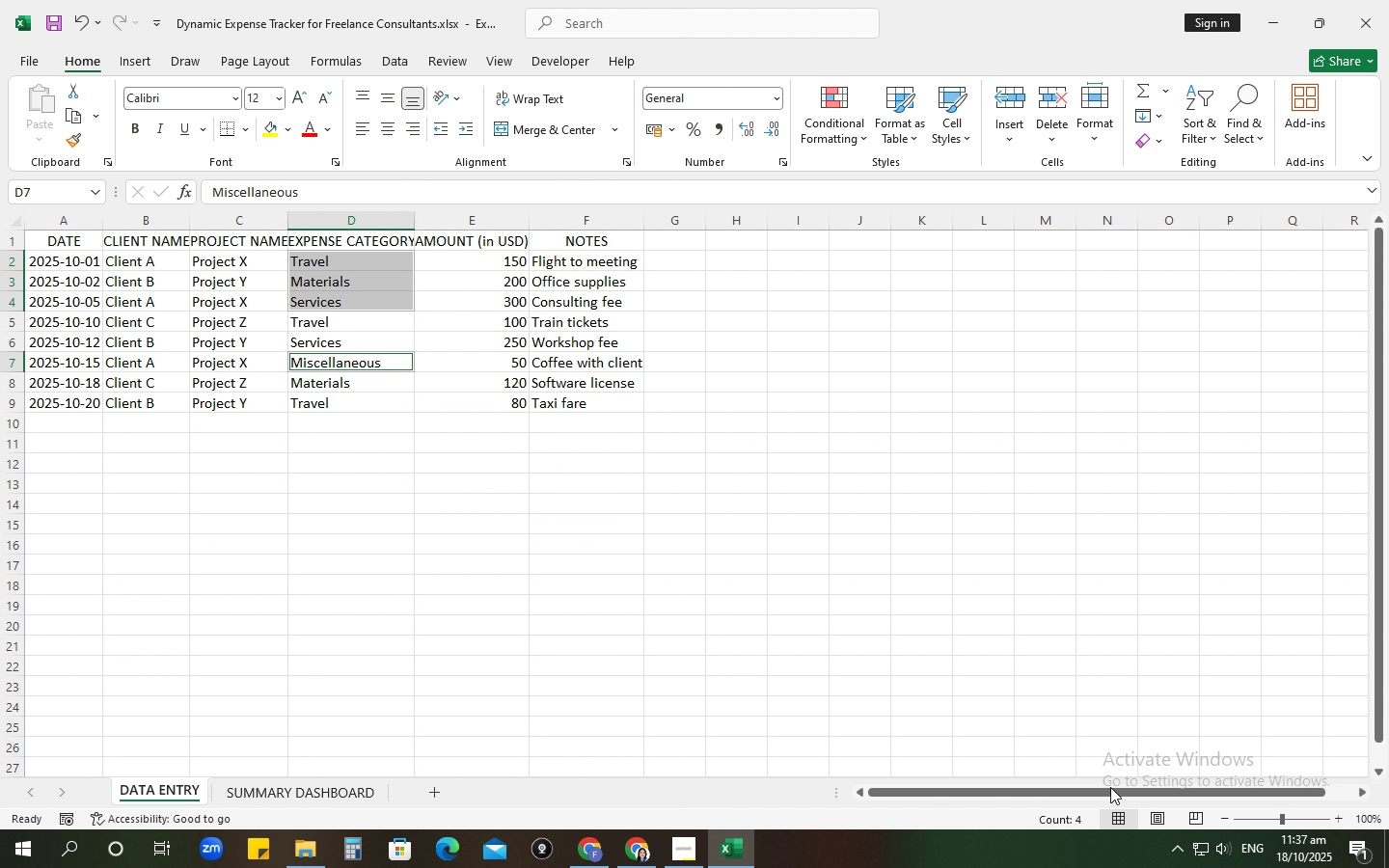 
left_click_drag(start_coordinate=[1056, 796], to_coordinate=[771, 785])
 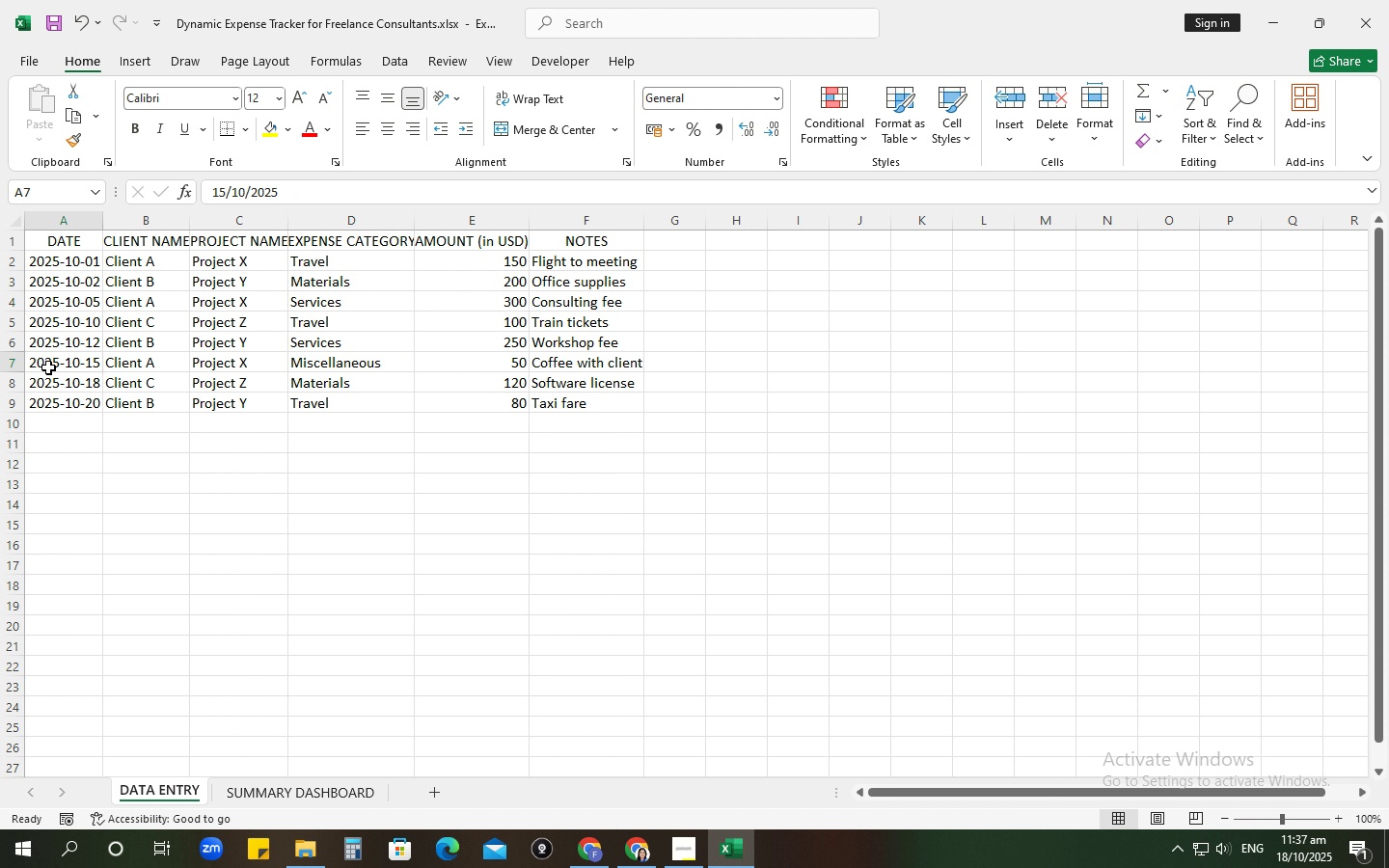 
left_click([48, 367])
 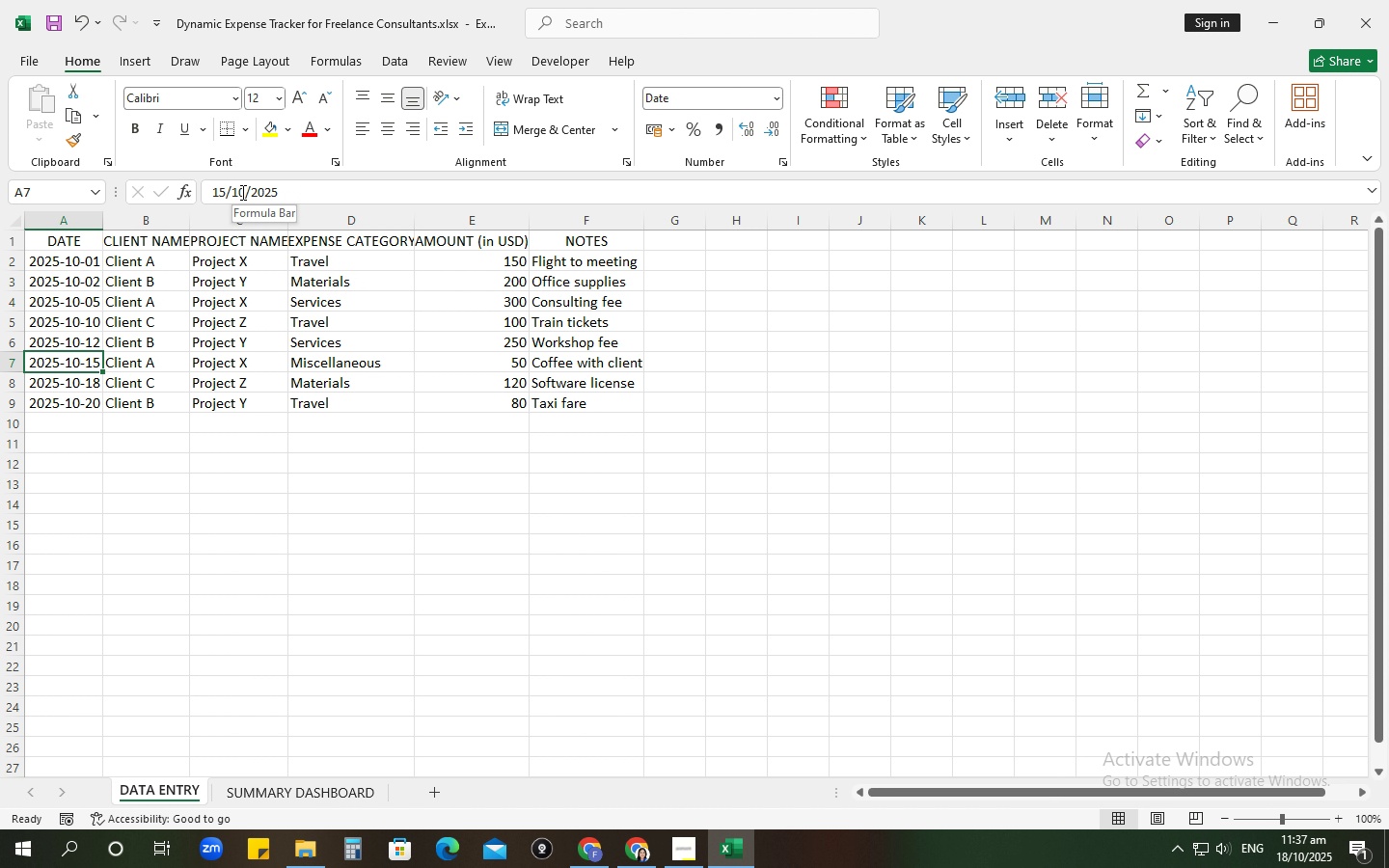 
left_click([242, 192])
 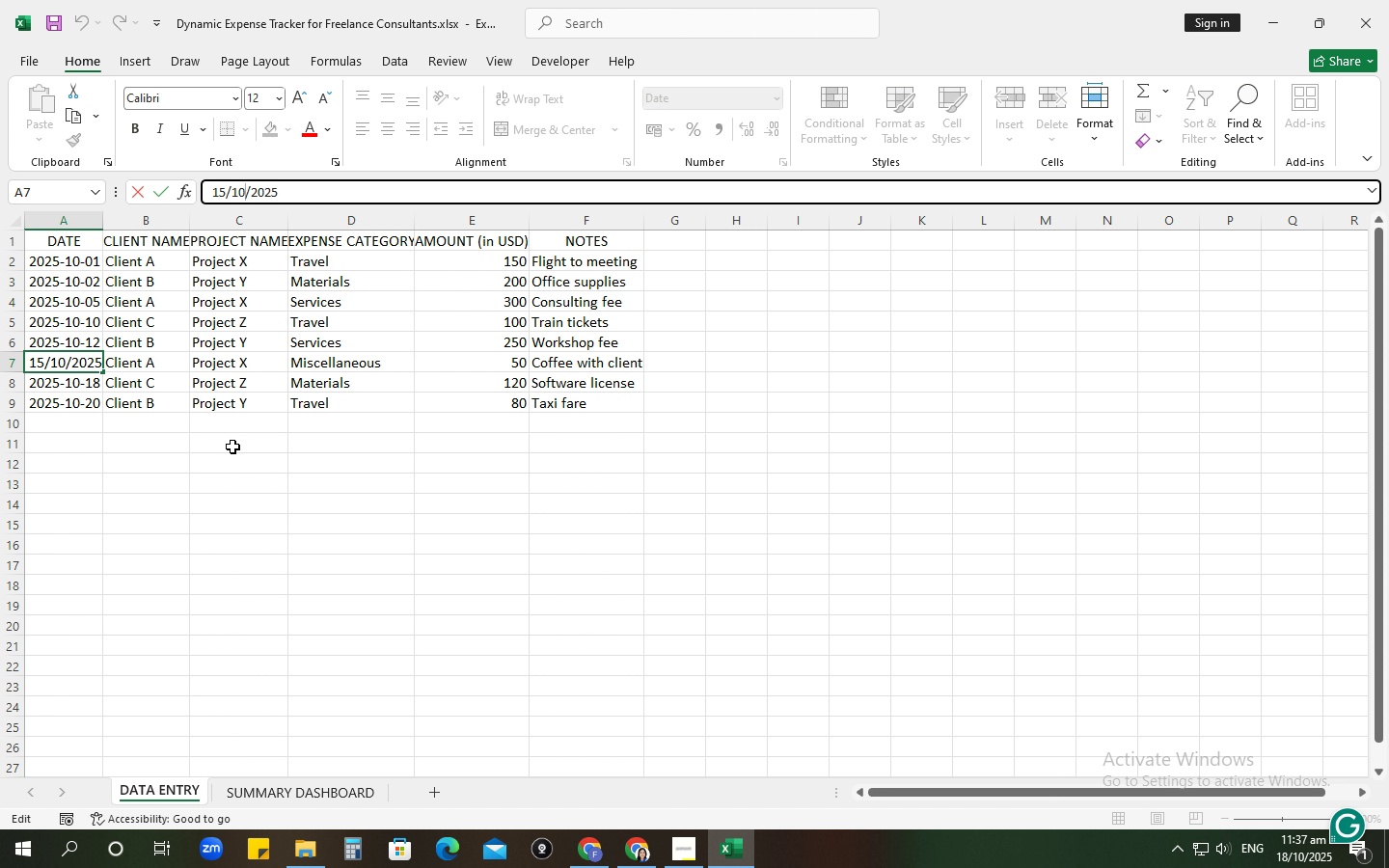 
wait(5.97)
 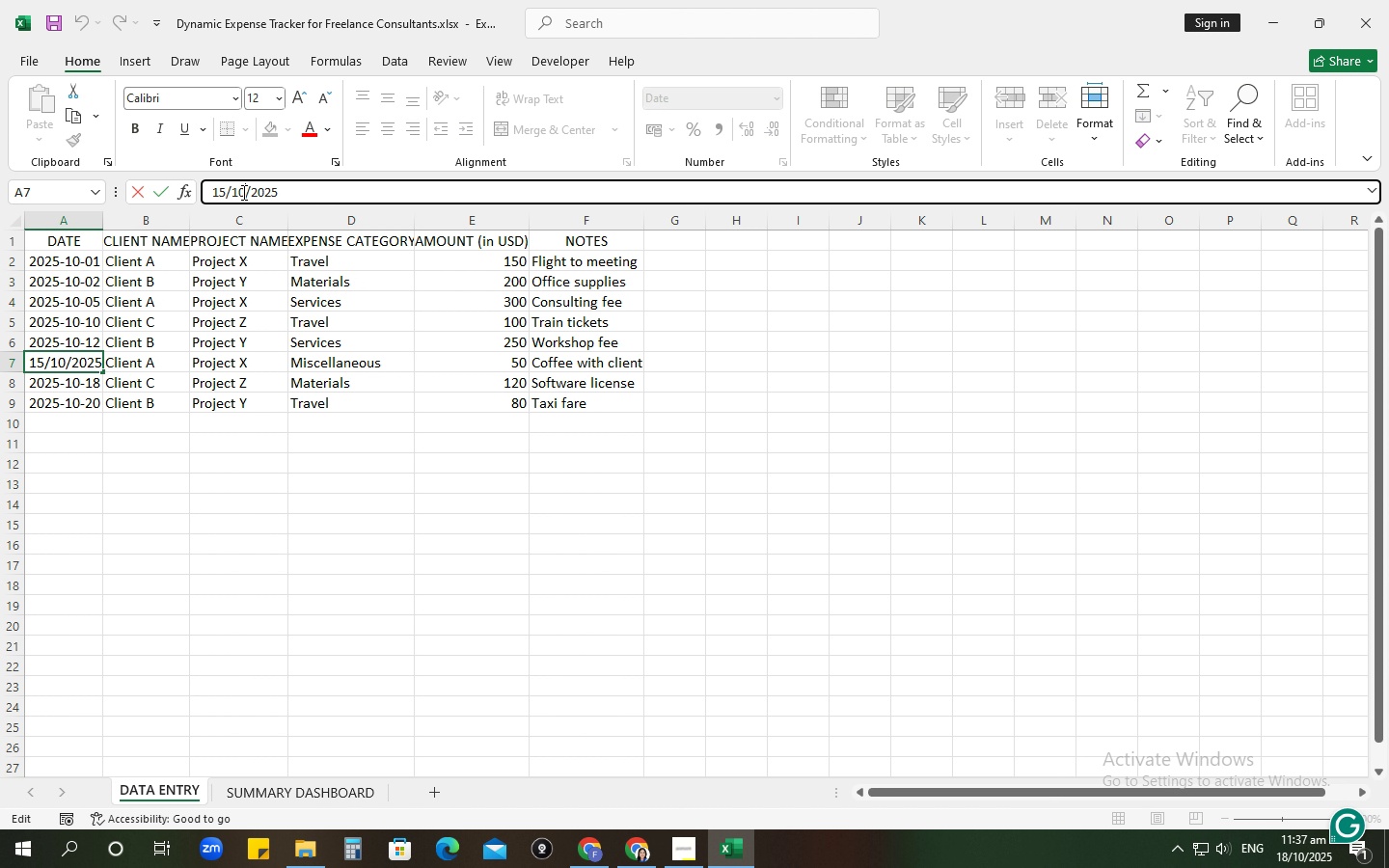 
left_click_drag(start_coordinate=[965, 789], to_coordinate=[825, 761])
 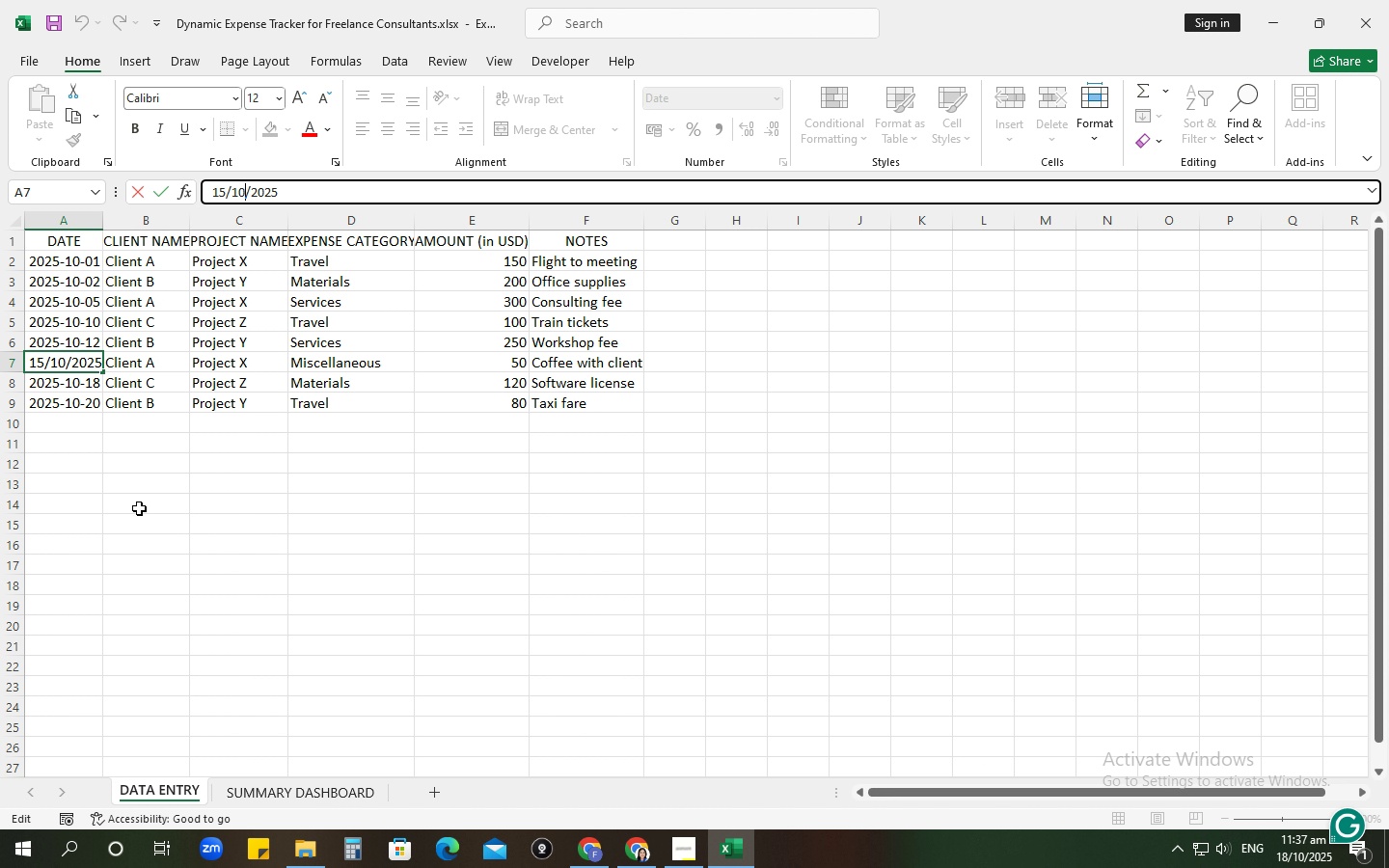 
left_click([139, 508])
 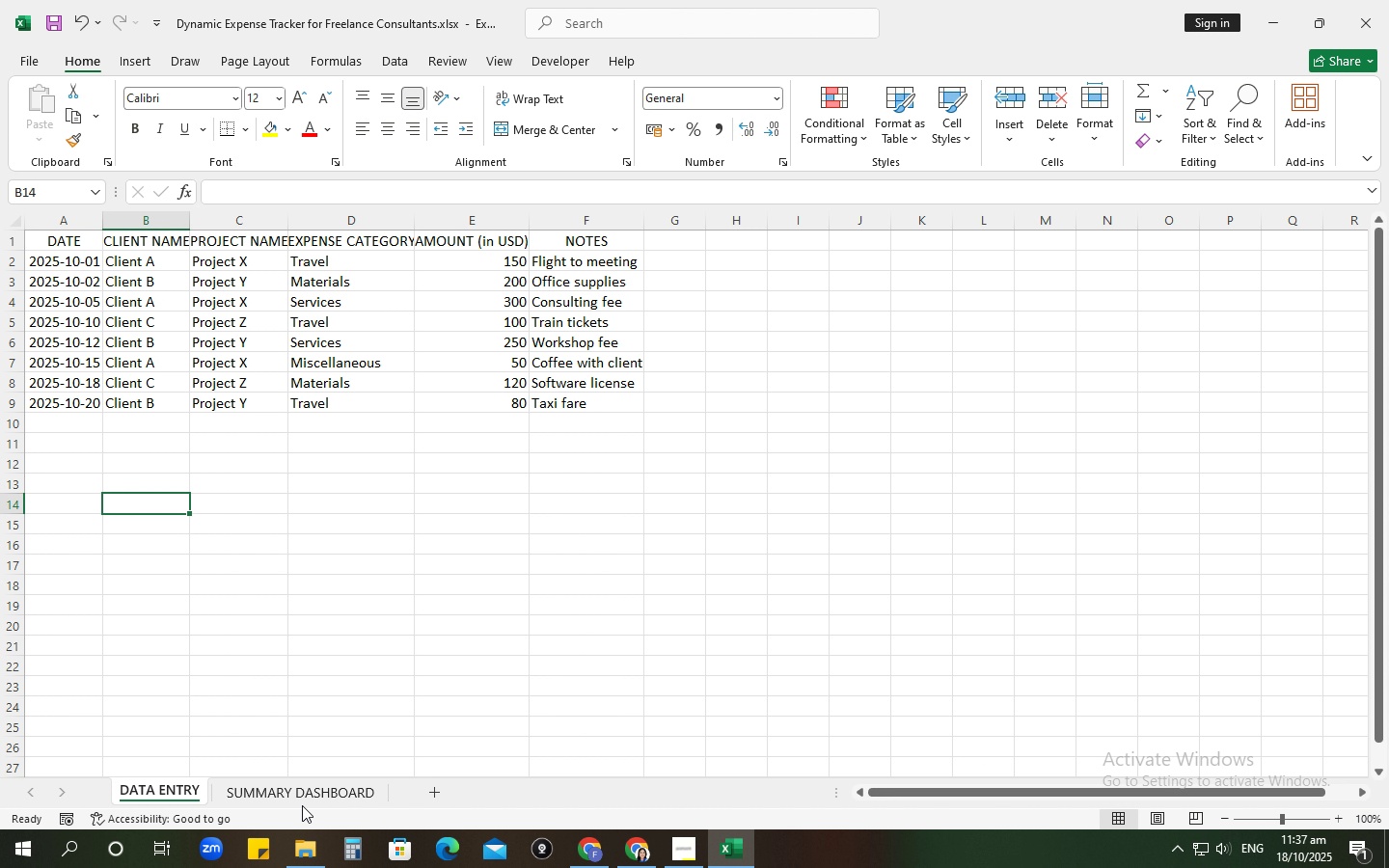 
left_click([302, 795])
 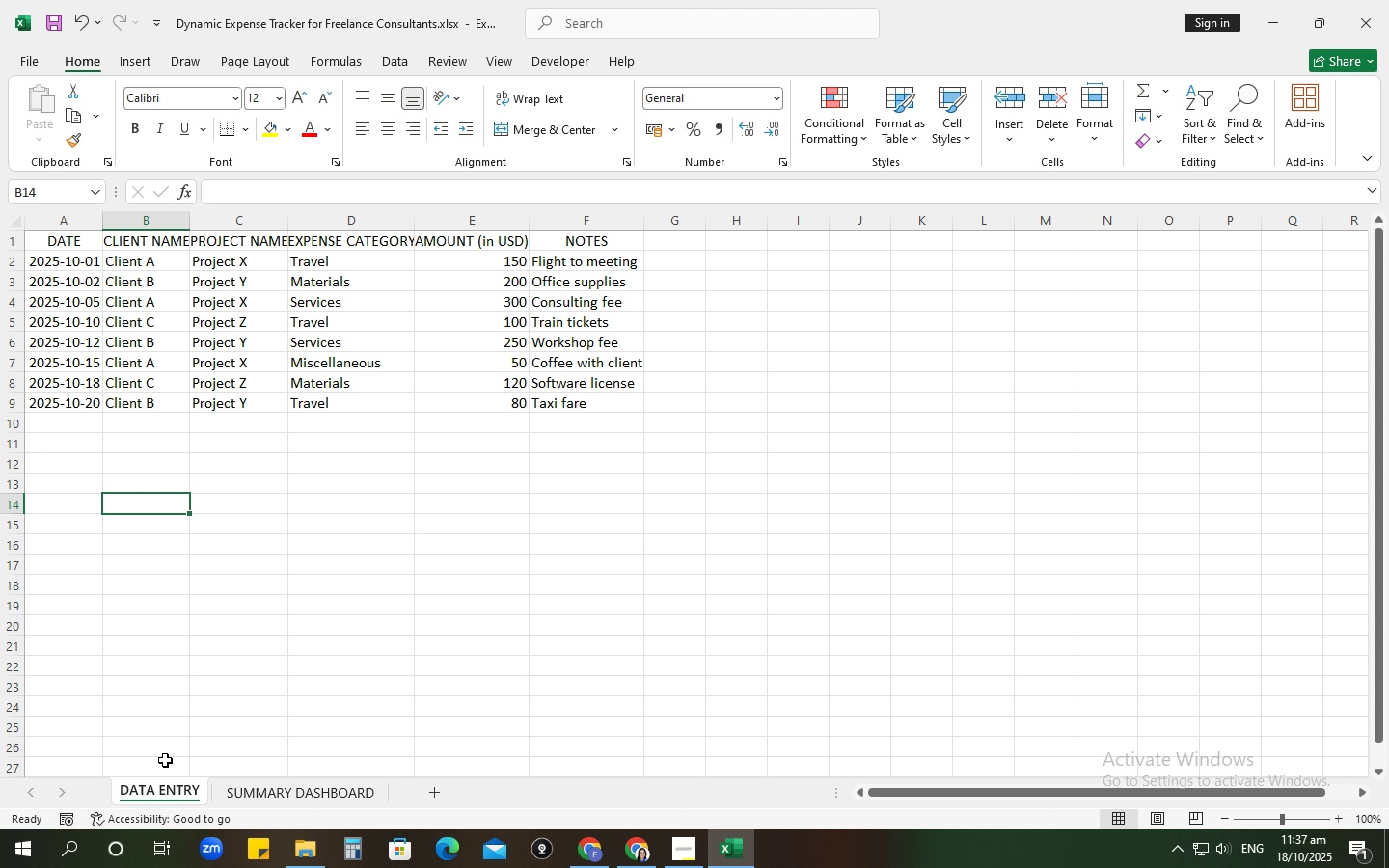 
wait(37.3)
 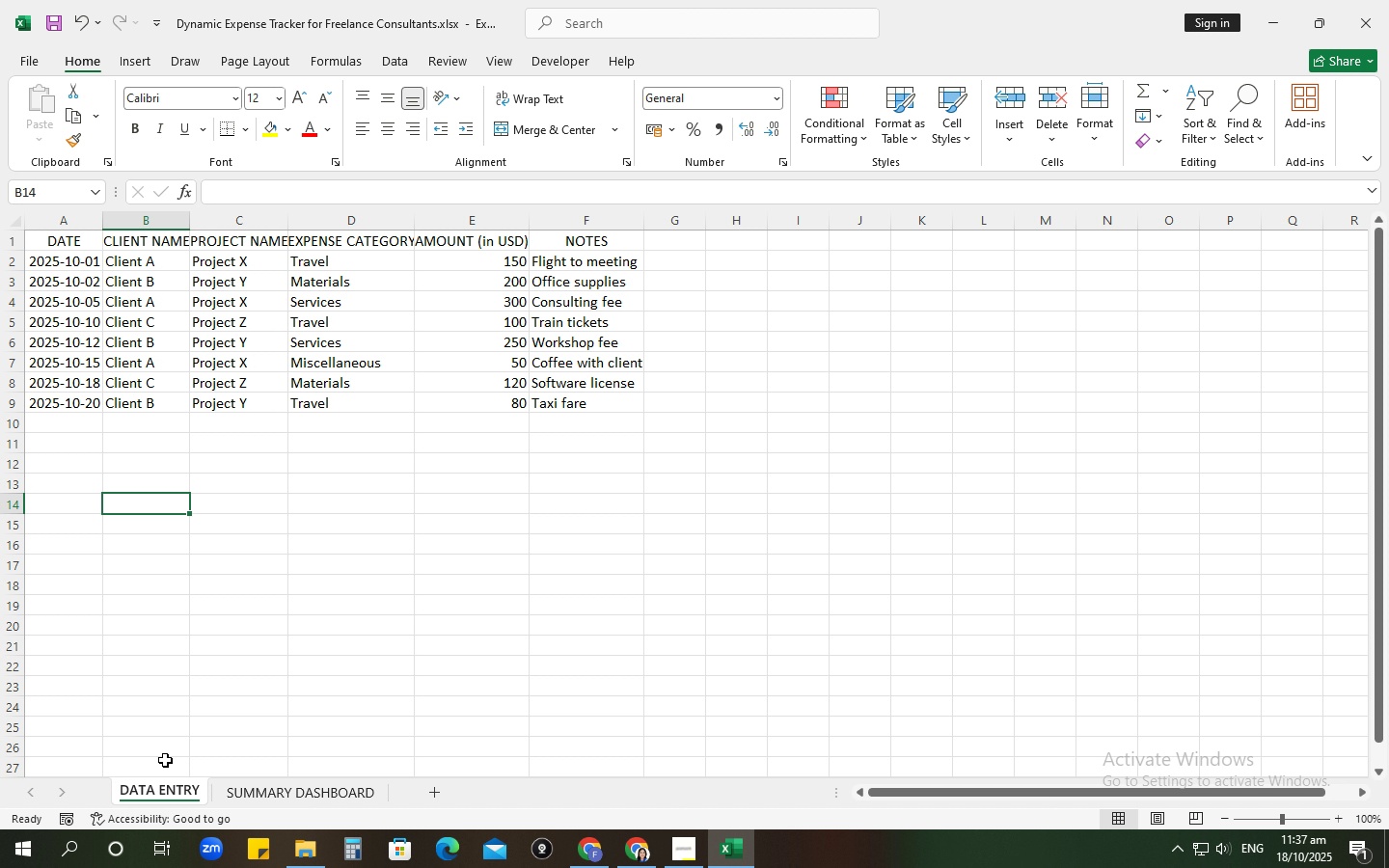 
mouse_move([143, 751])
 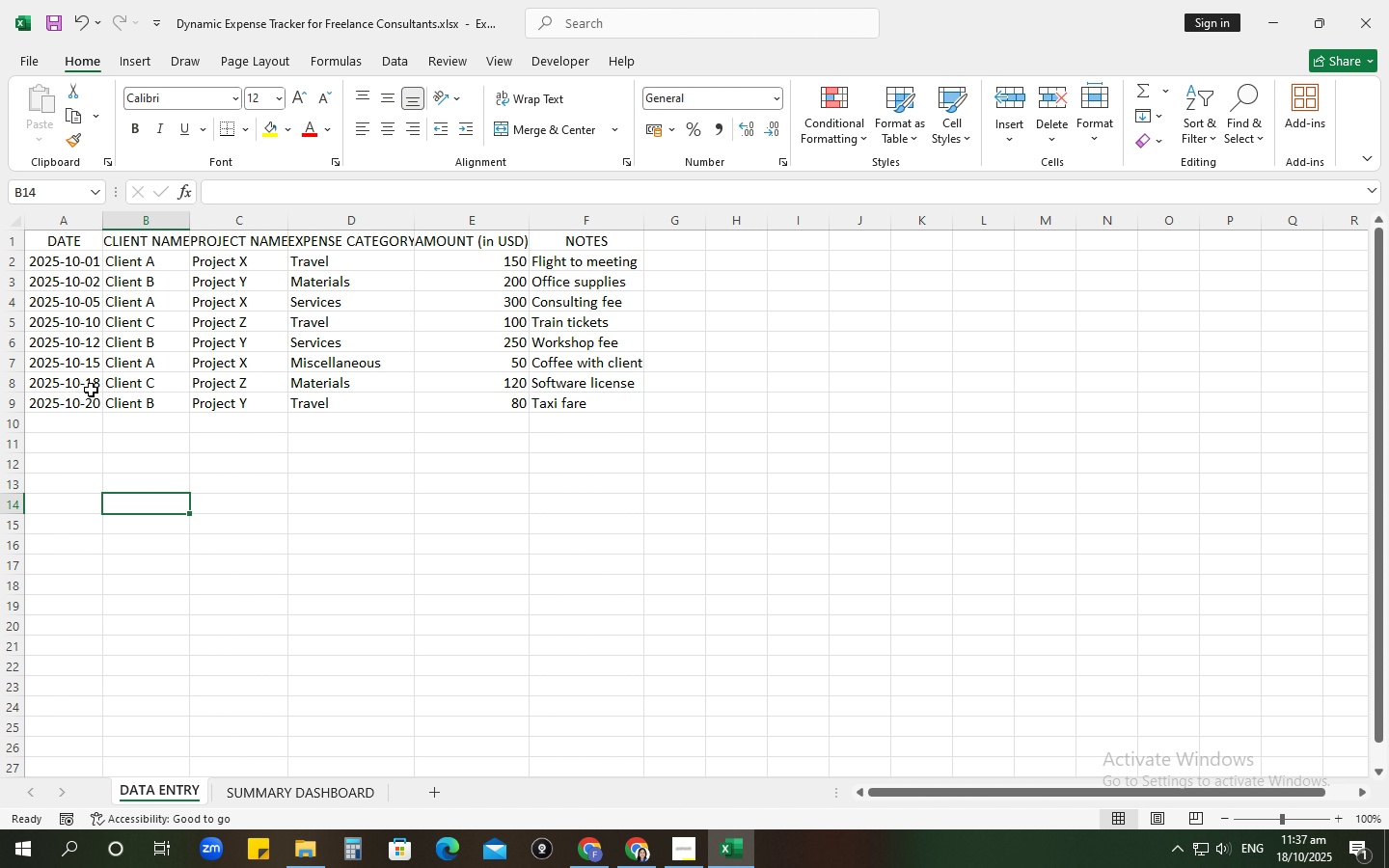 
left_click([88, 388])
 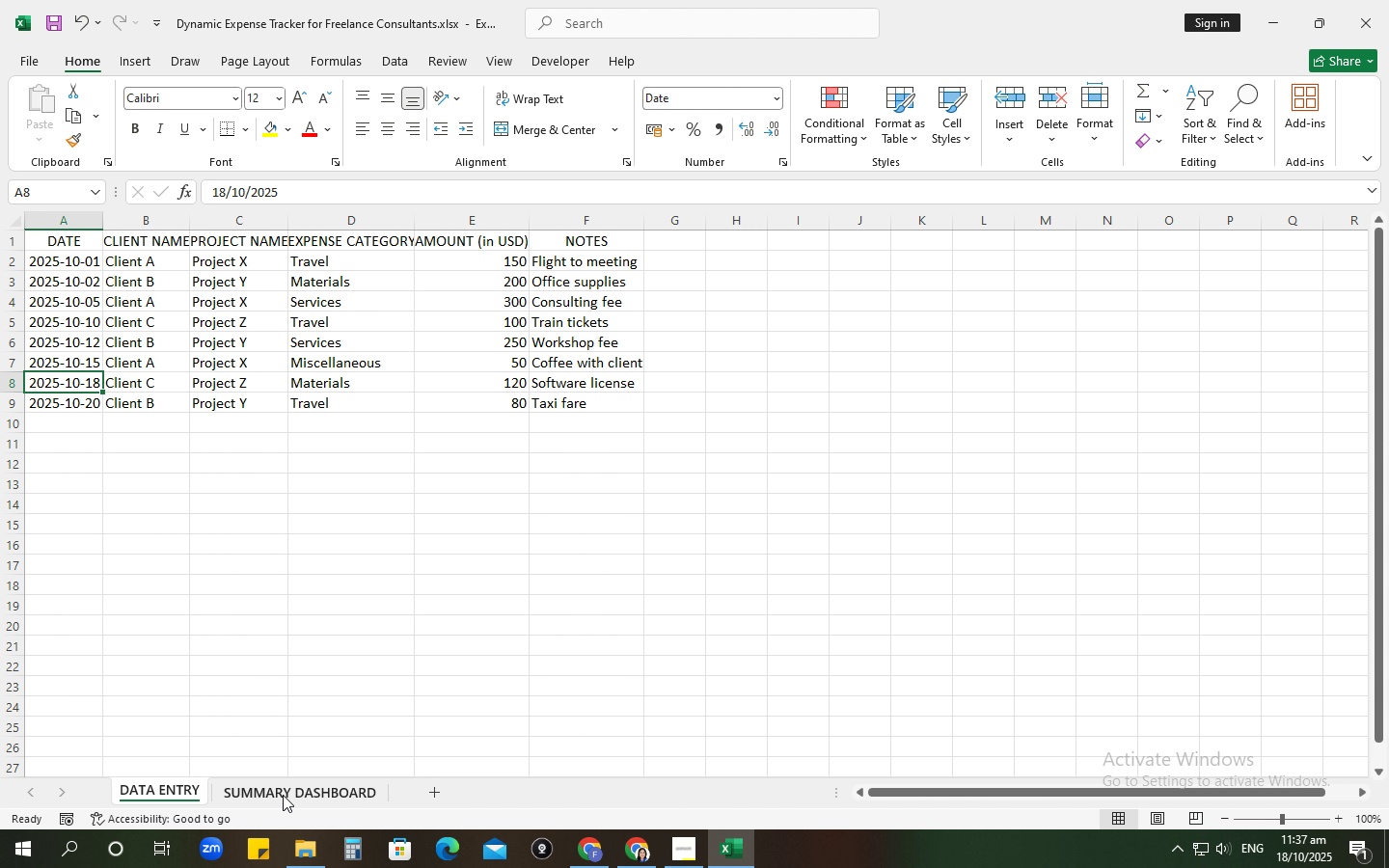 
left_click([281, 793])
 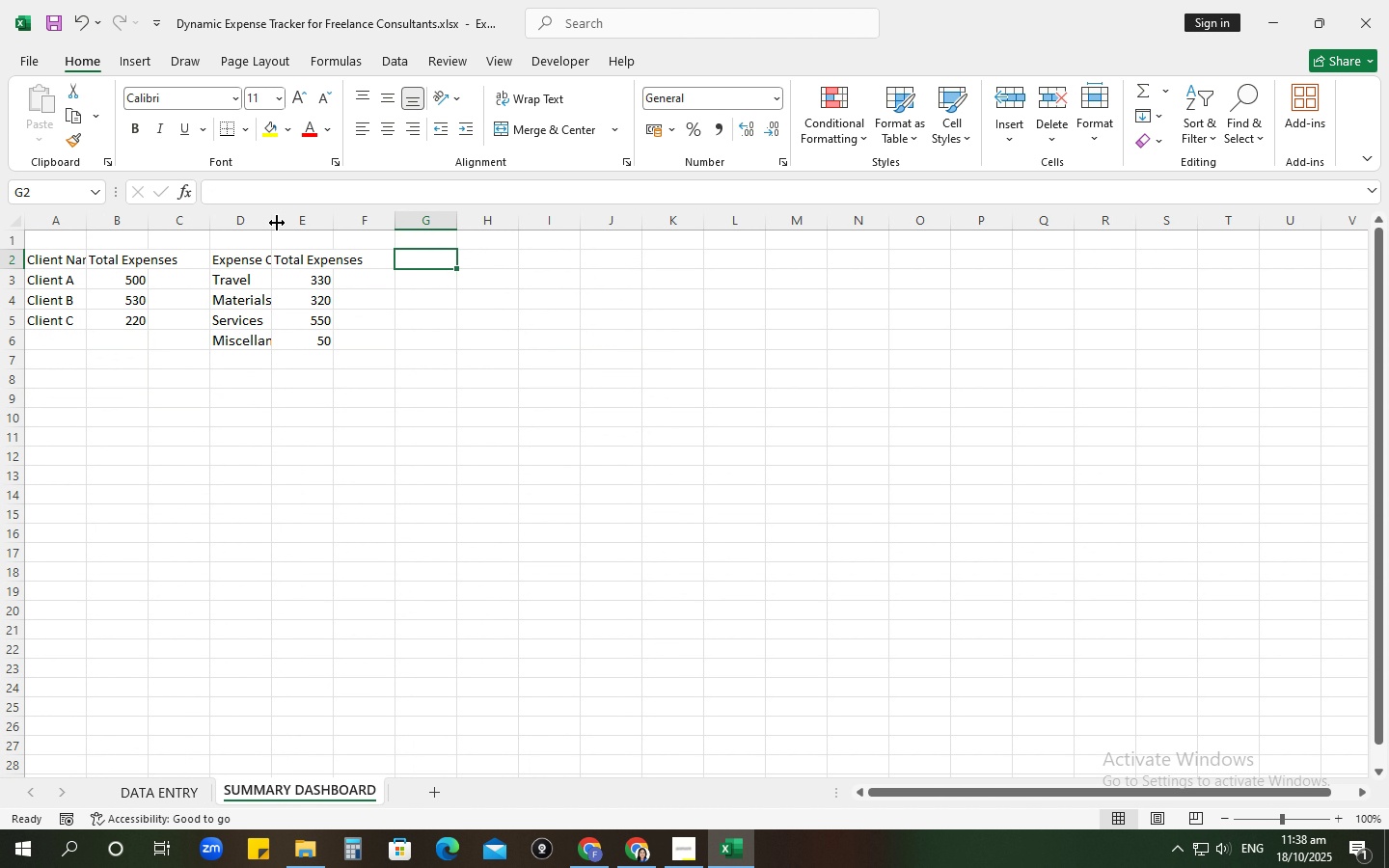 
double_click([277, 224])
 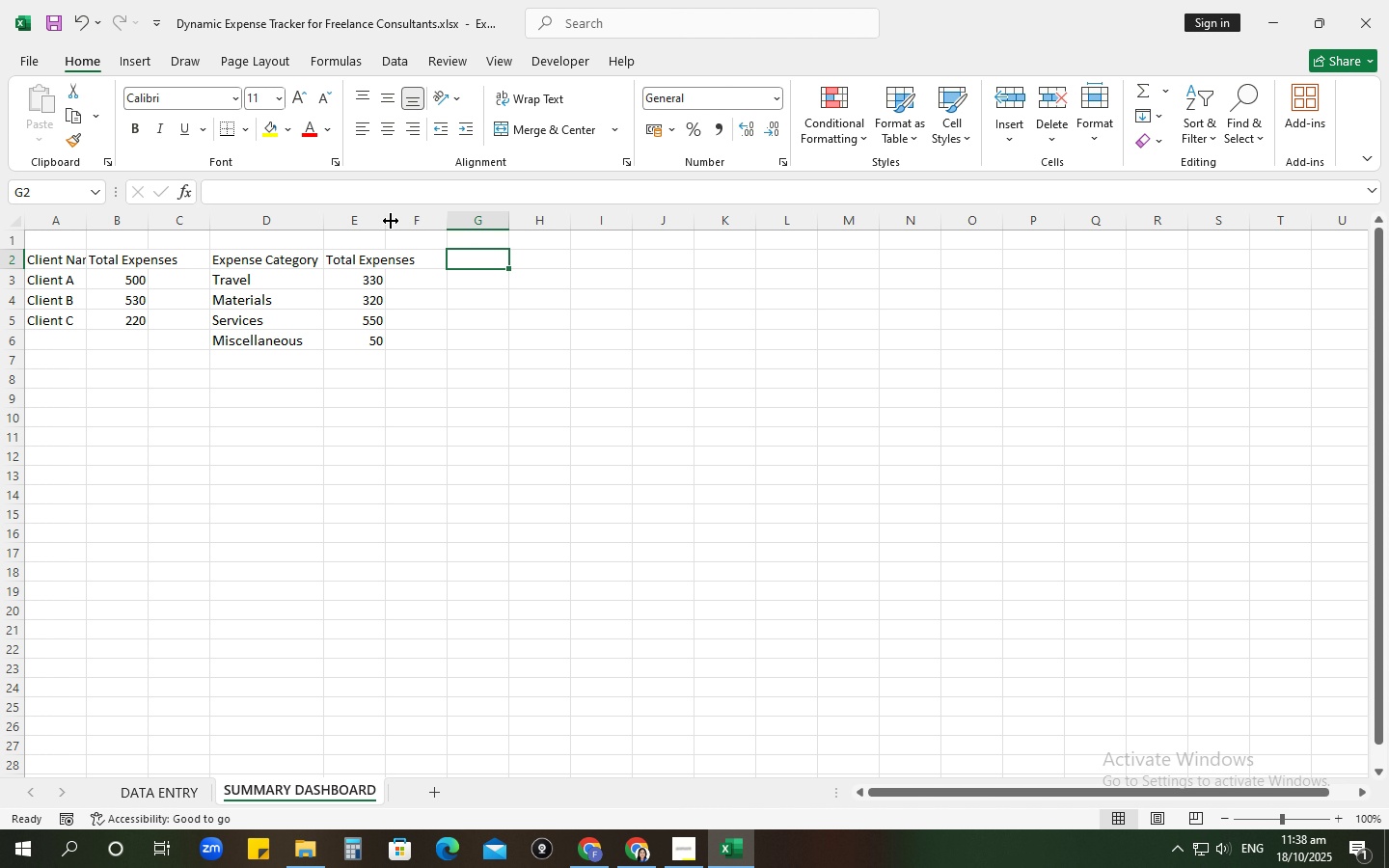 
double_click([391, 221])
 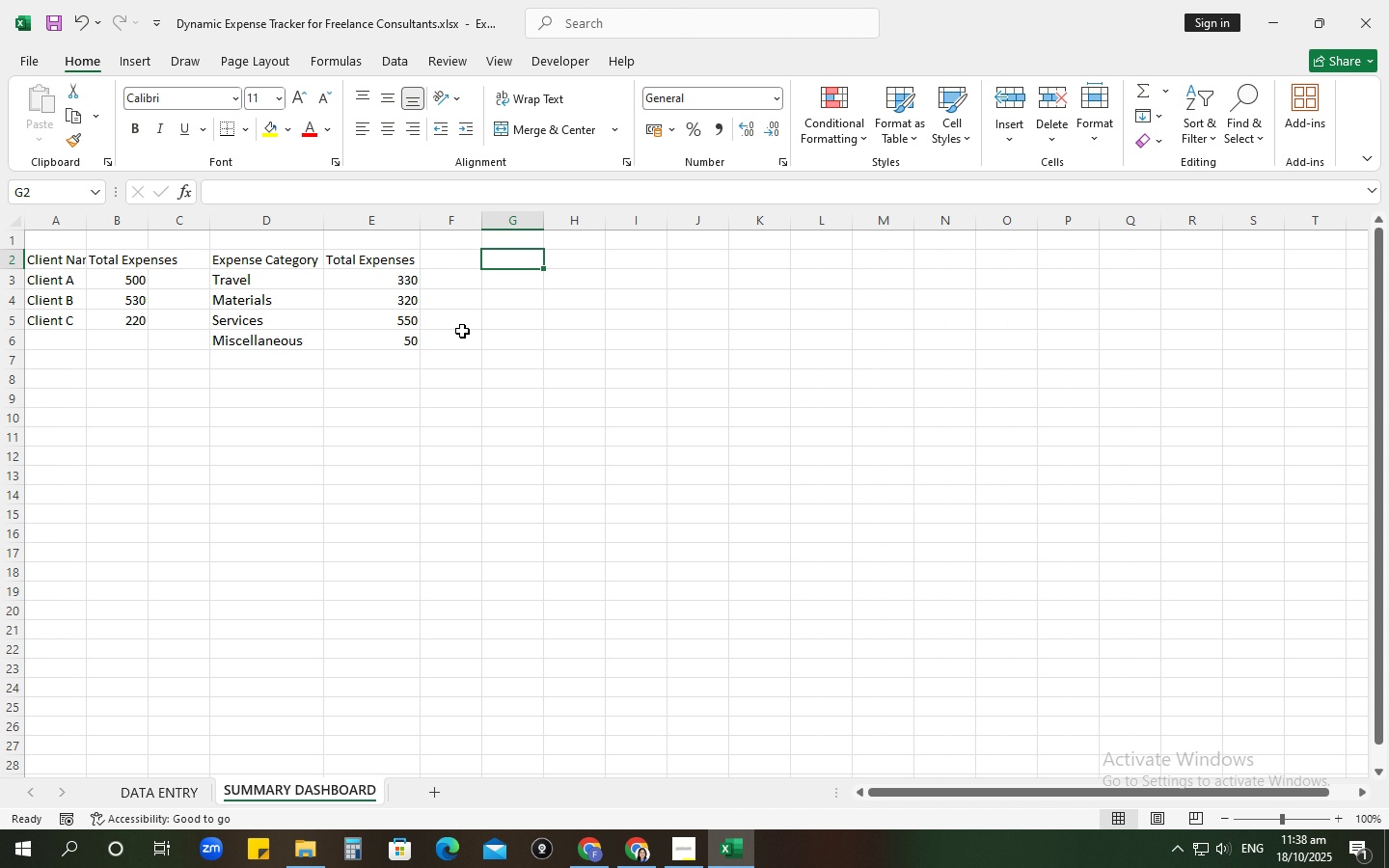 
left_click([132, 780])
 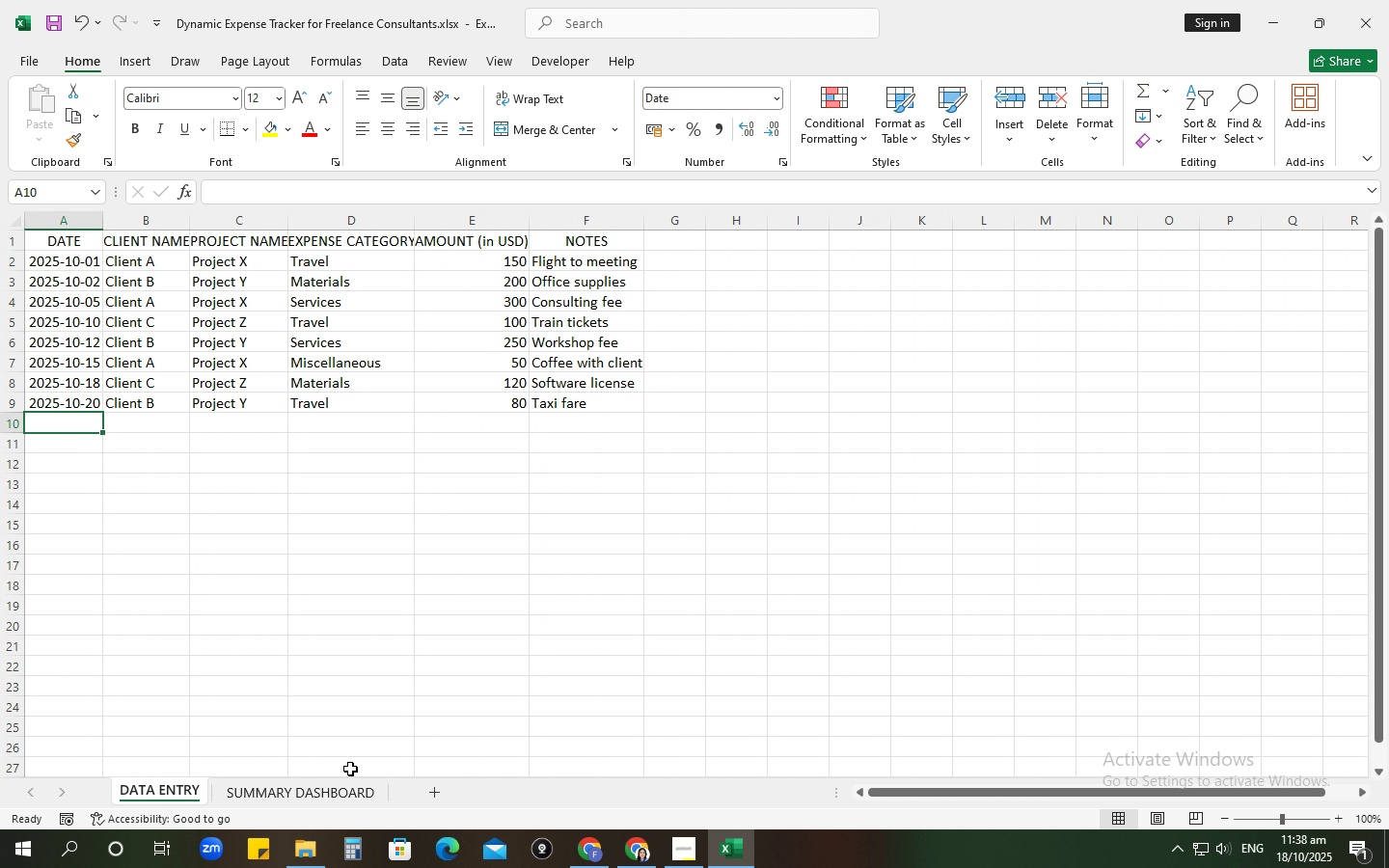 
left_click([328, 803])
 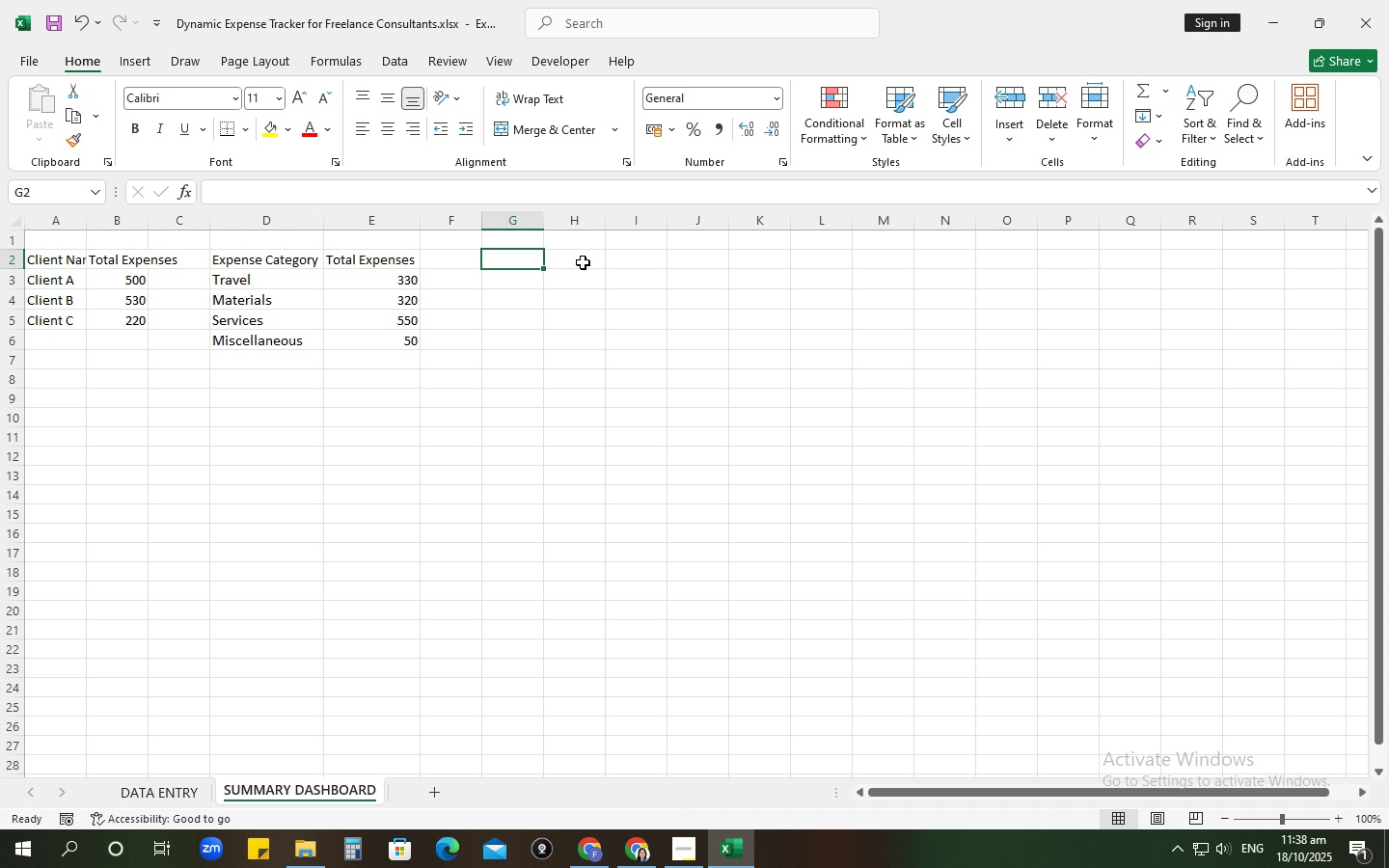 
type(Month )
 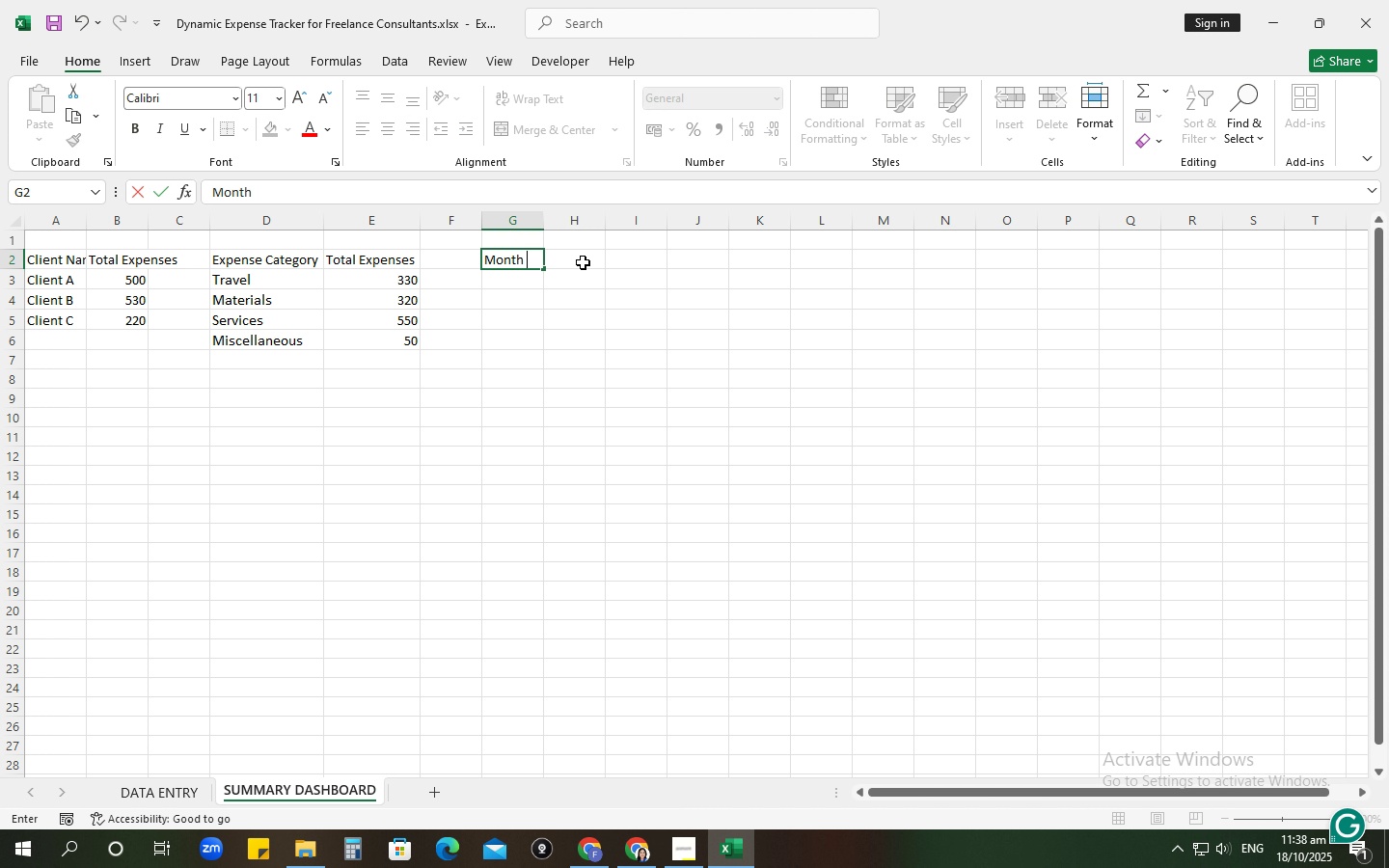 
key(Backspace)
key(Tab)
type(Total Expenses)
 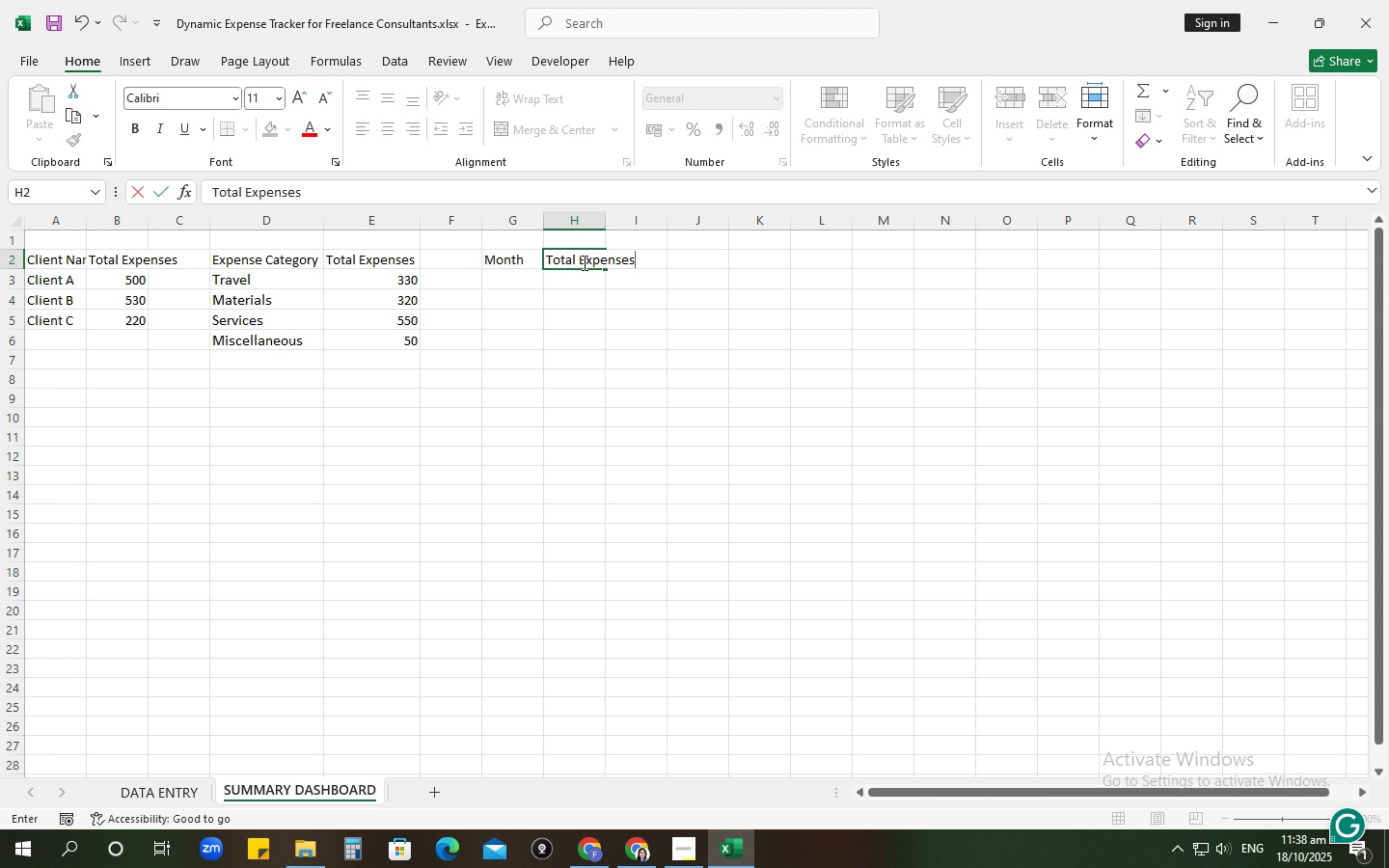 
key(Enter)
 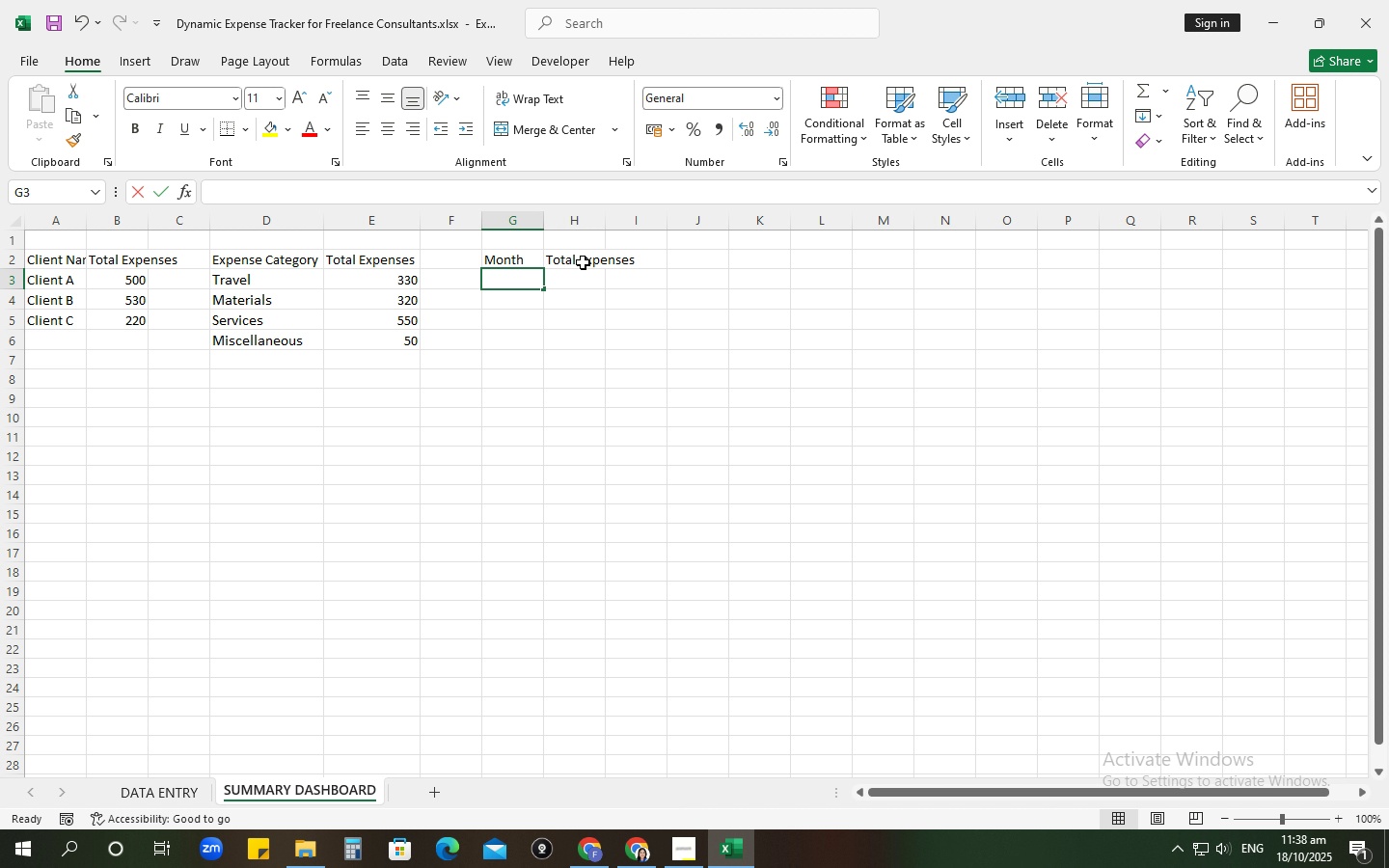 
type(Octone)
key(Backspace)
key(Backspace)
type(ber)
 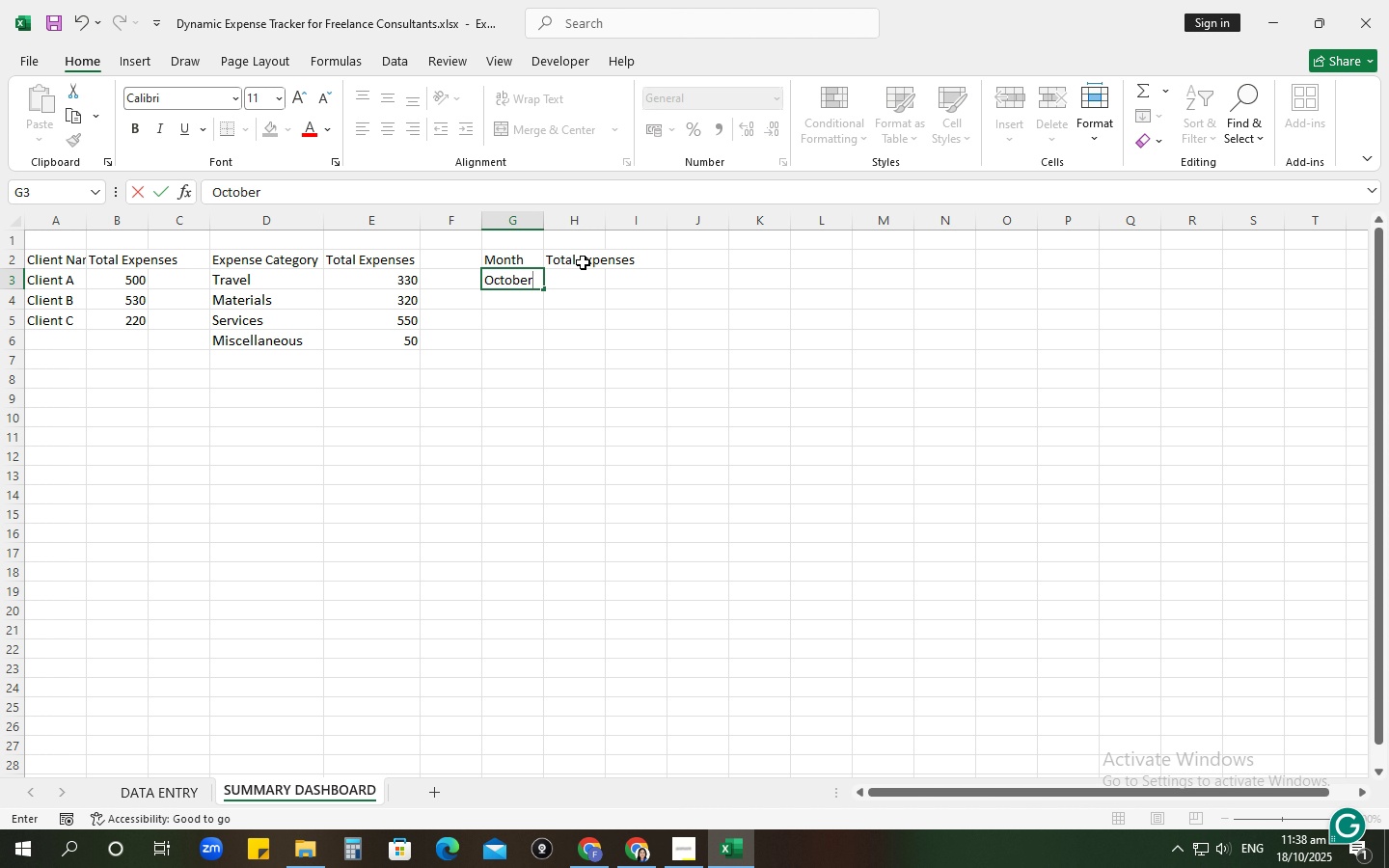 
key(Enter)
 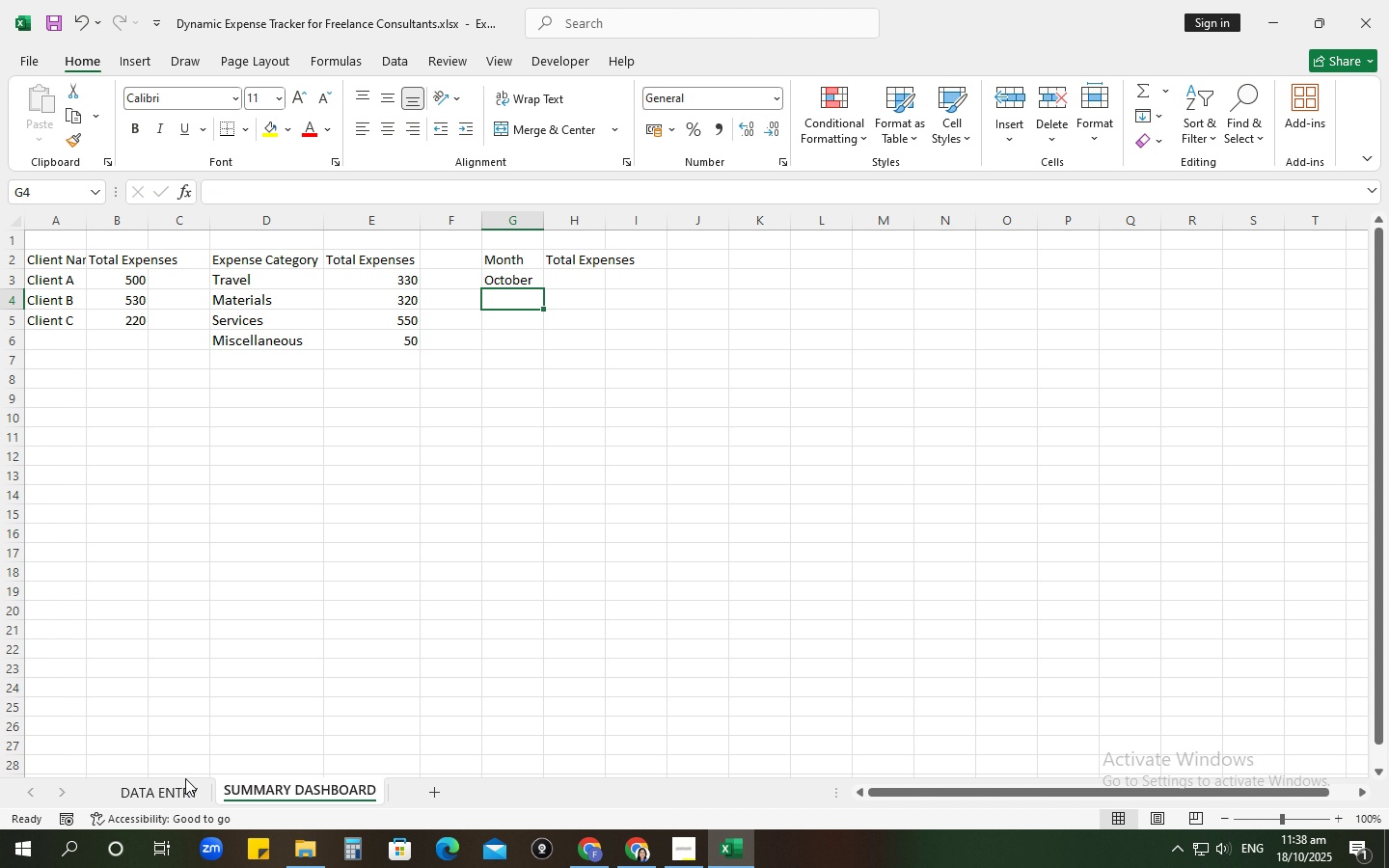 
left_click([174, 789])
 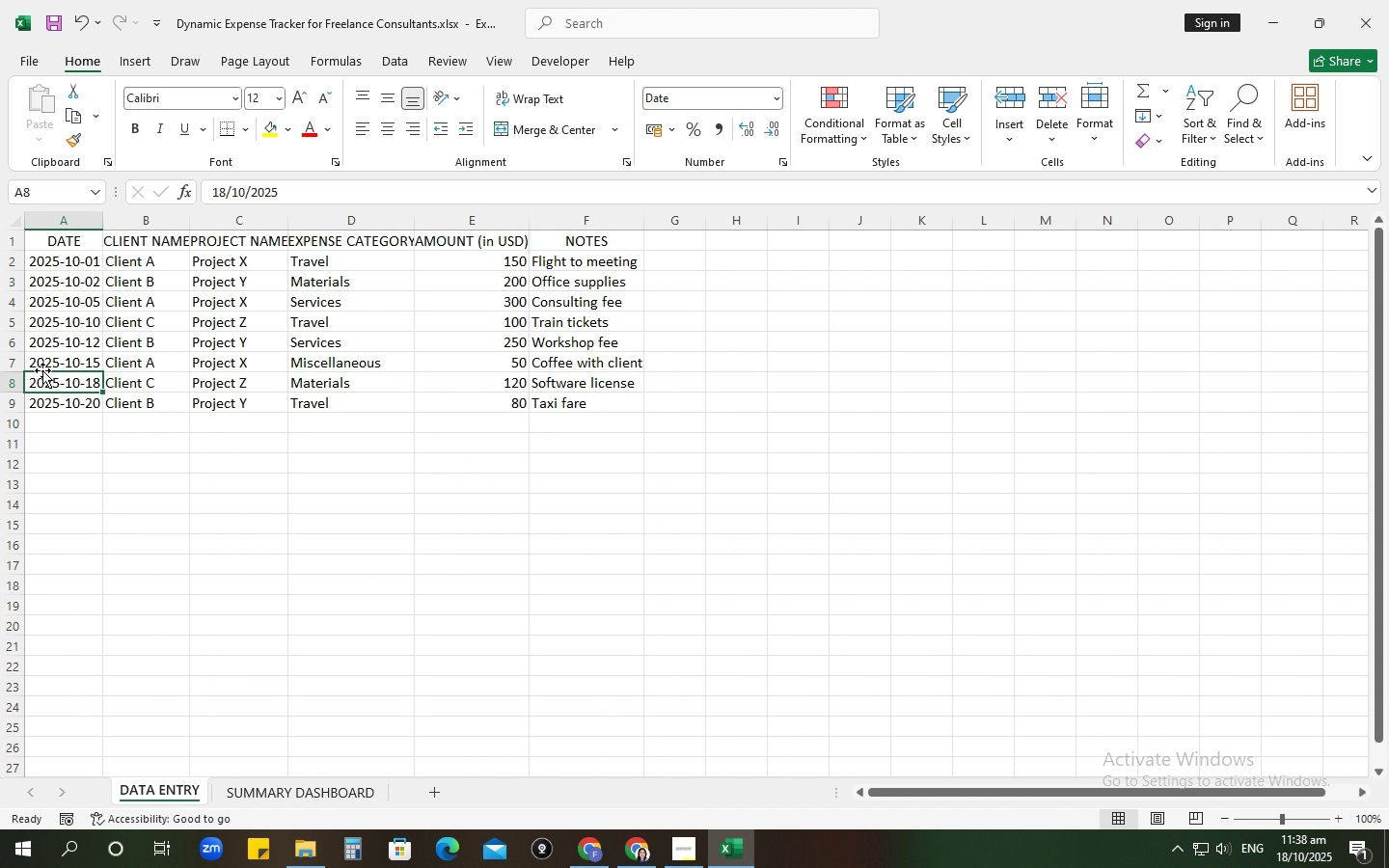 
double_click([46, 365])
 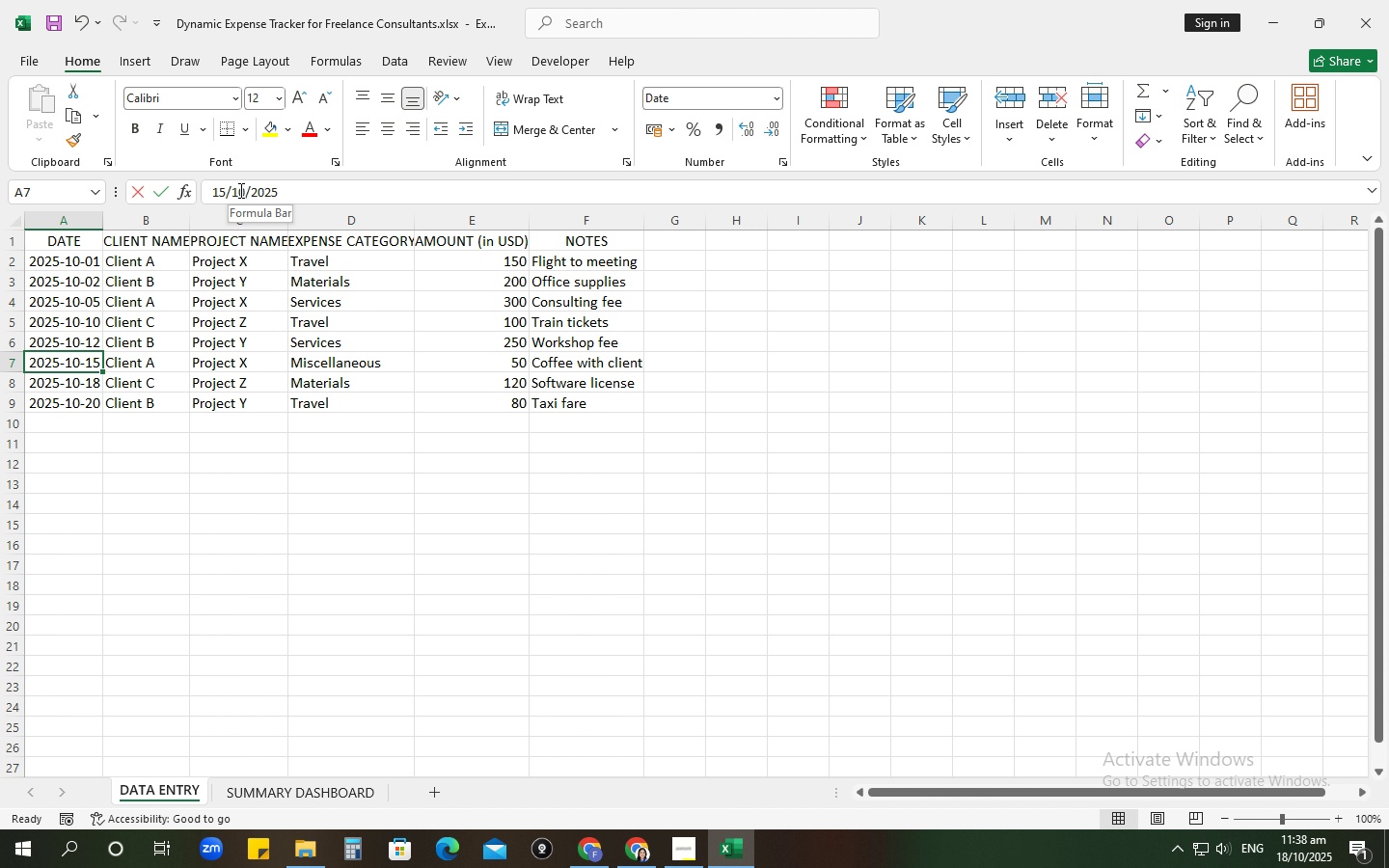 
double_click([246, 190])
 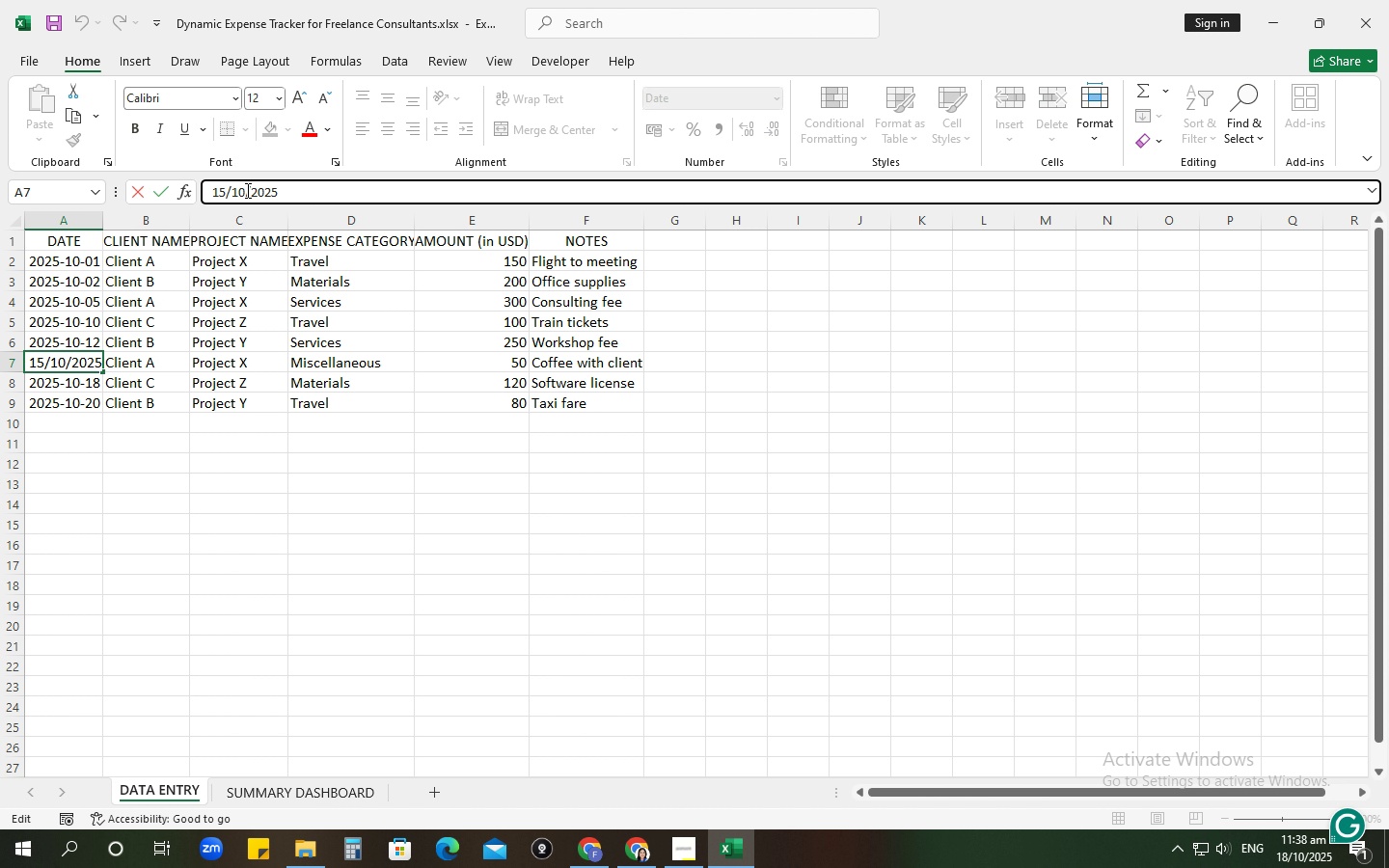 
key(Backspace)
 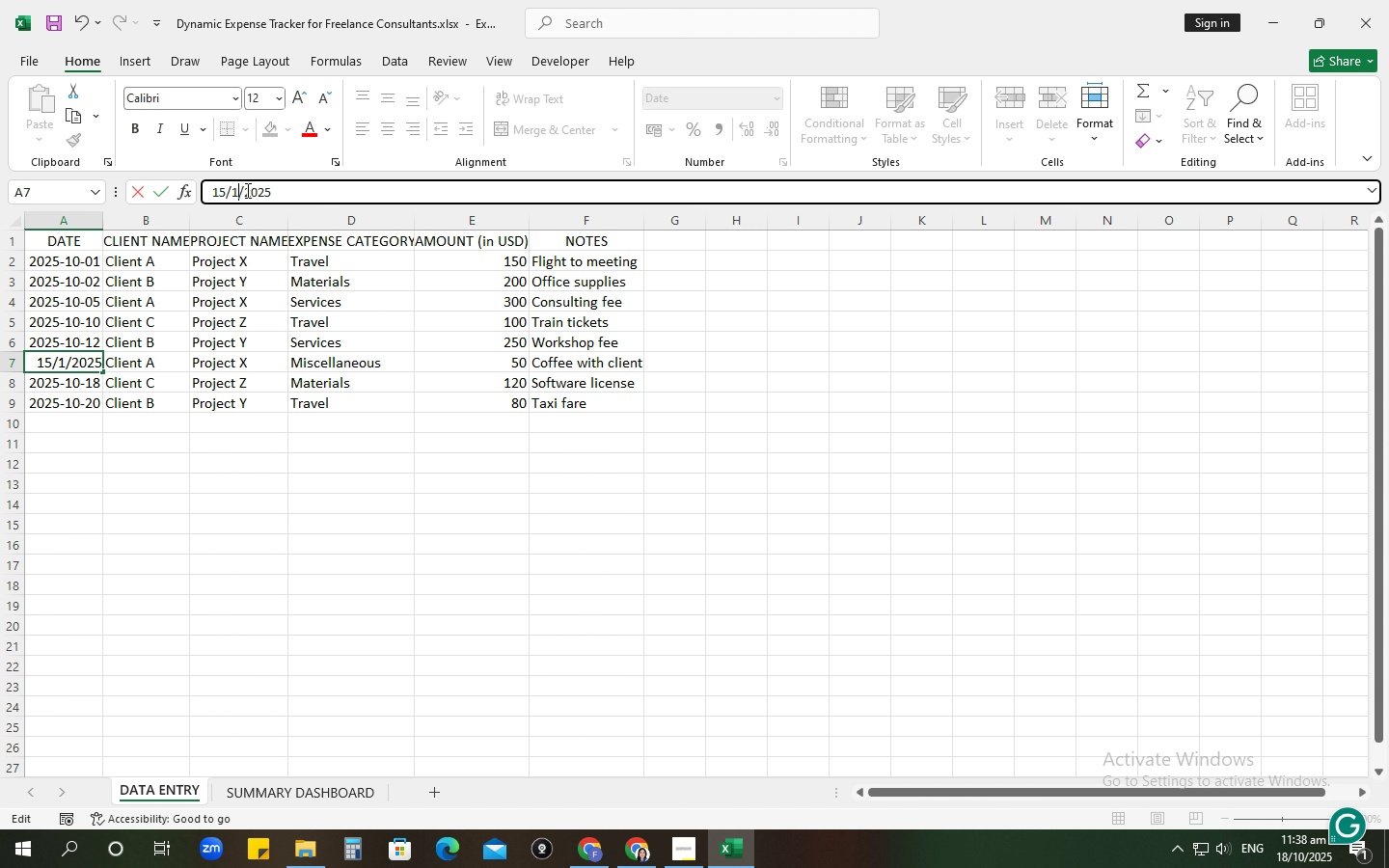 
key(Numpad1)
 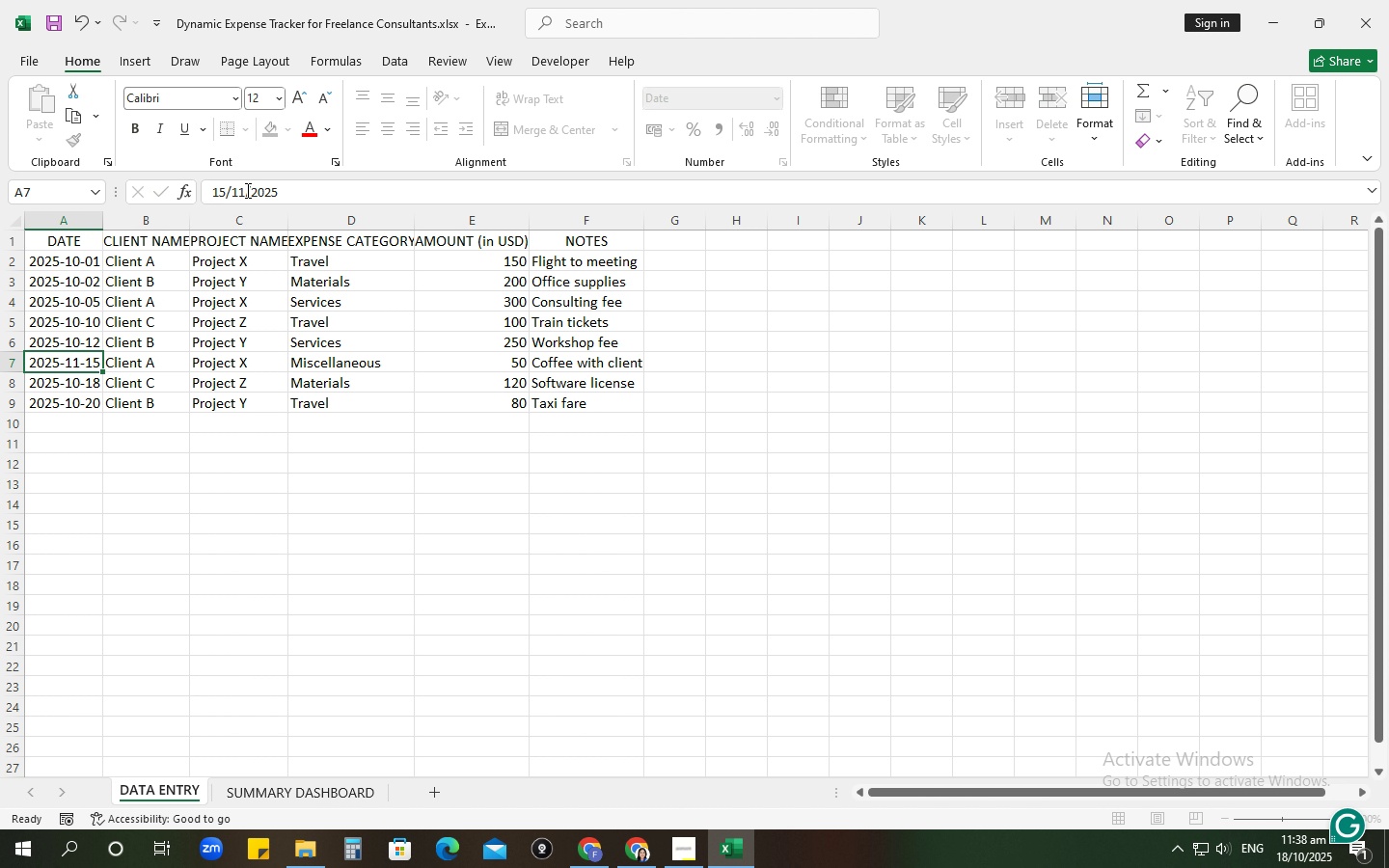 
key(NumpadEnter)
 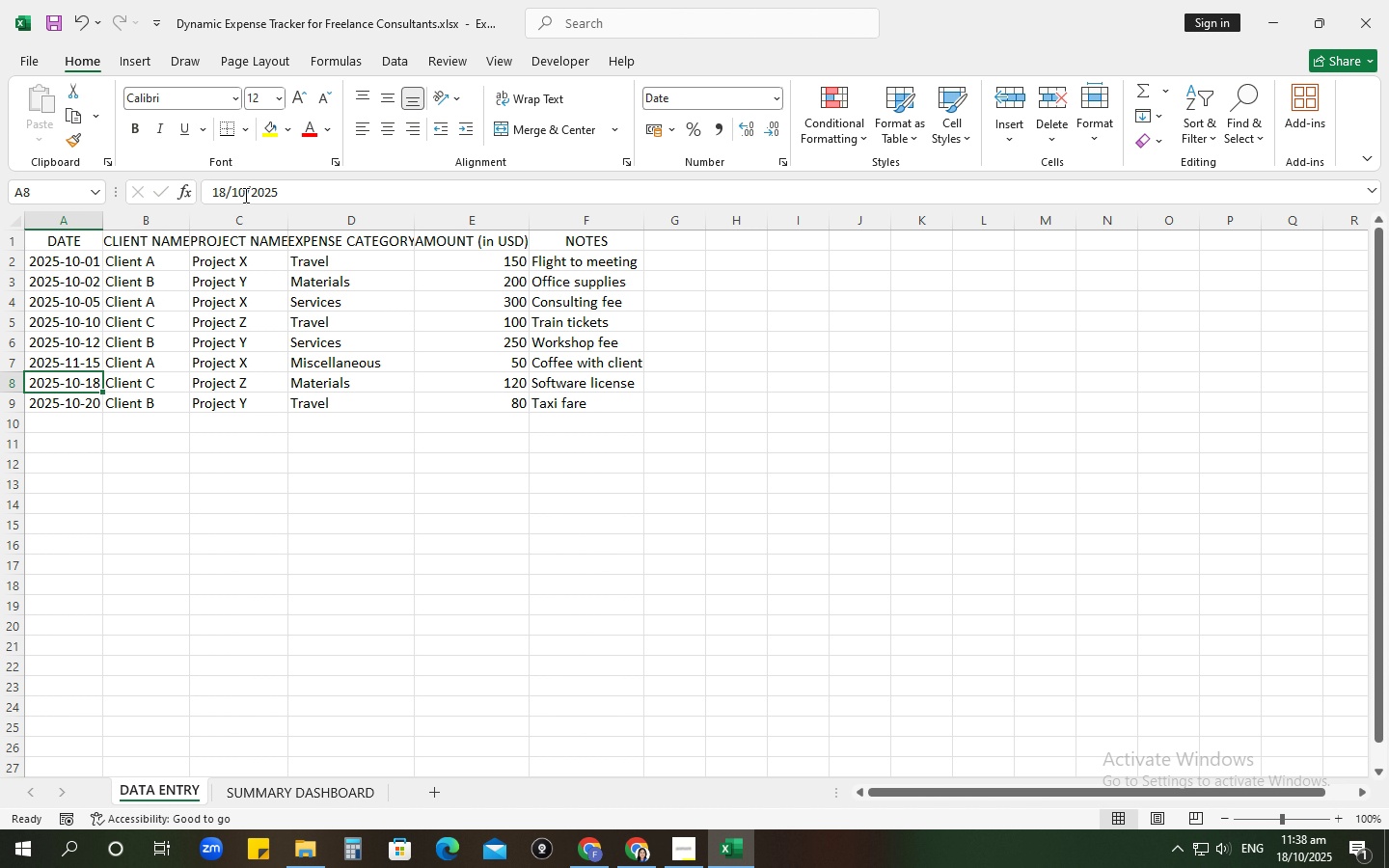 
left_click([244, 195])
 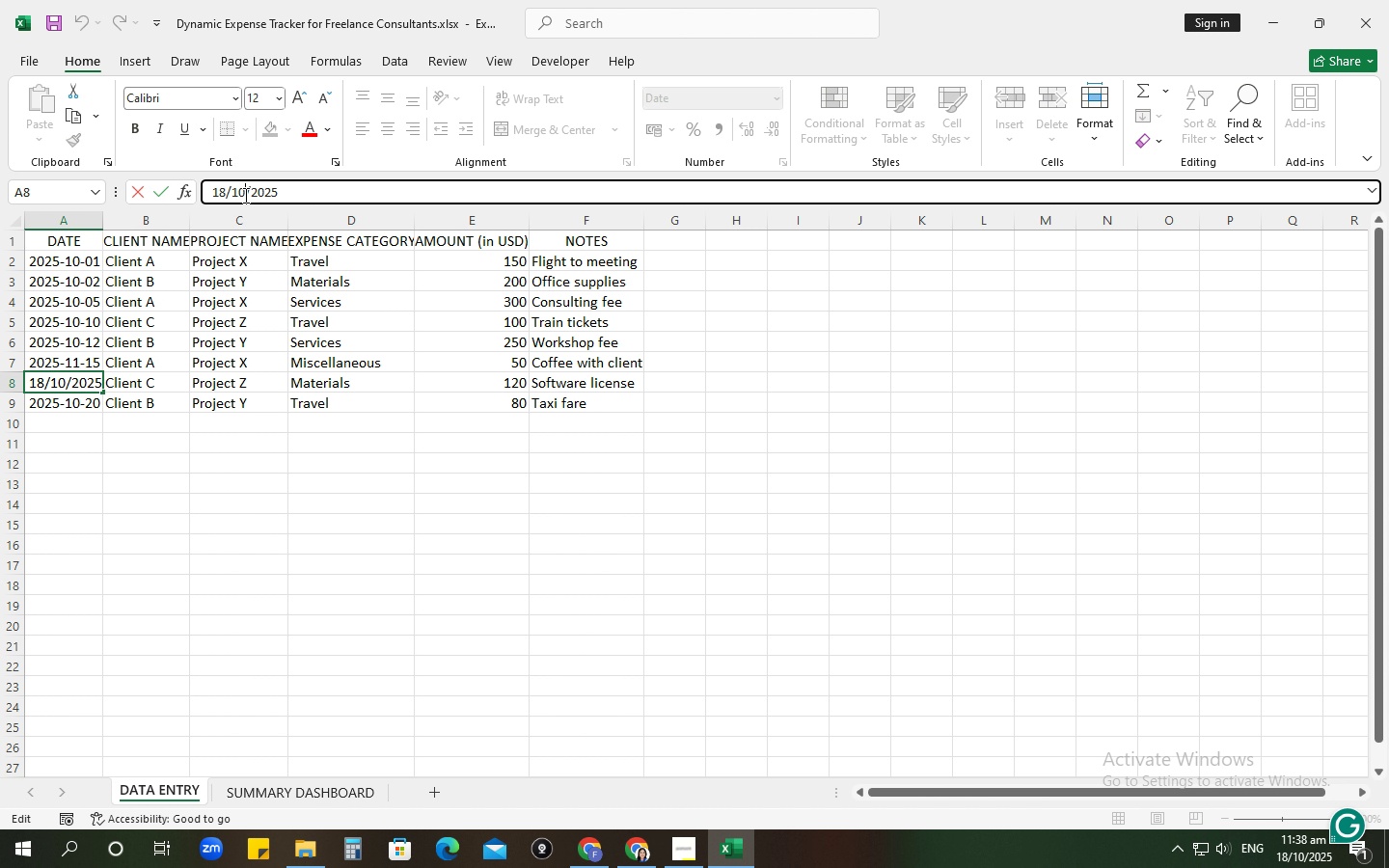 
key(Backspace)
 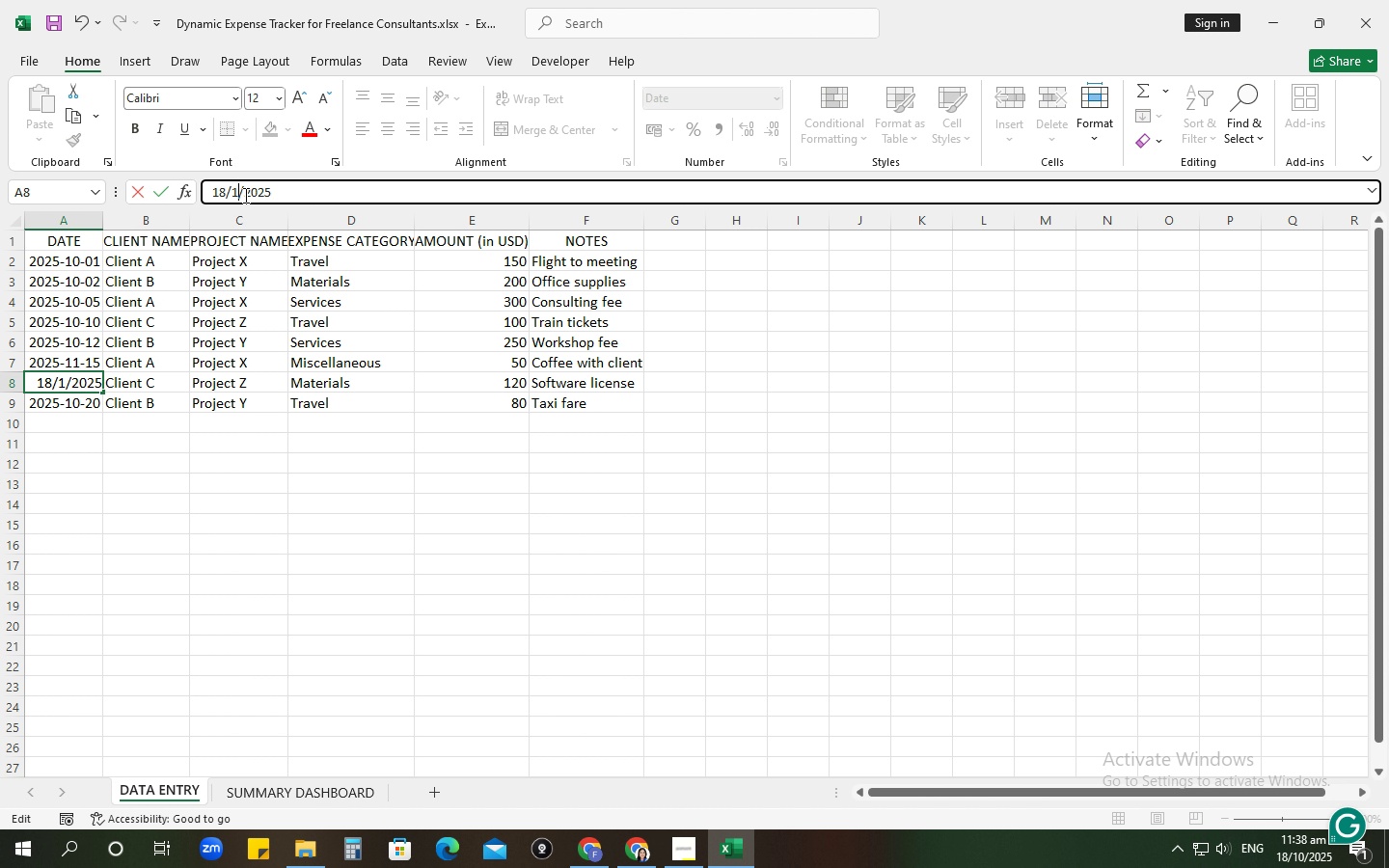 
key(Numpad1)
 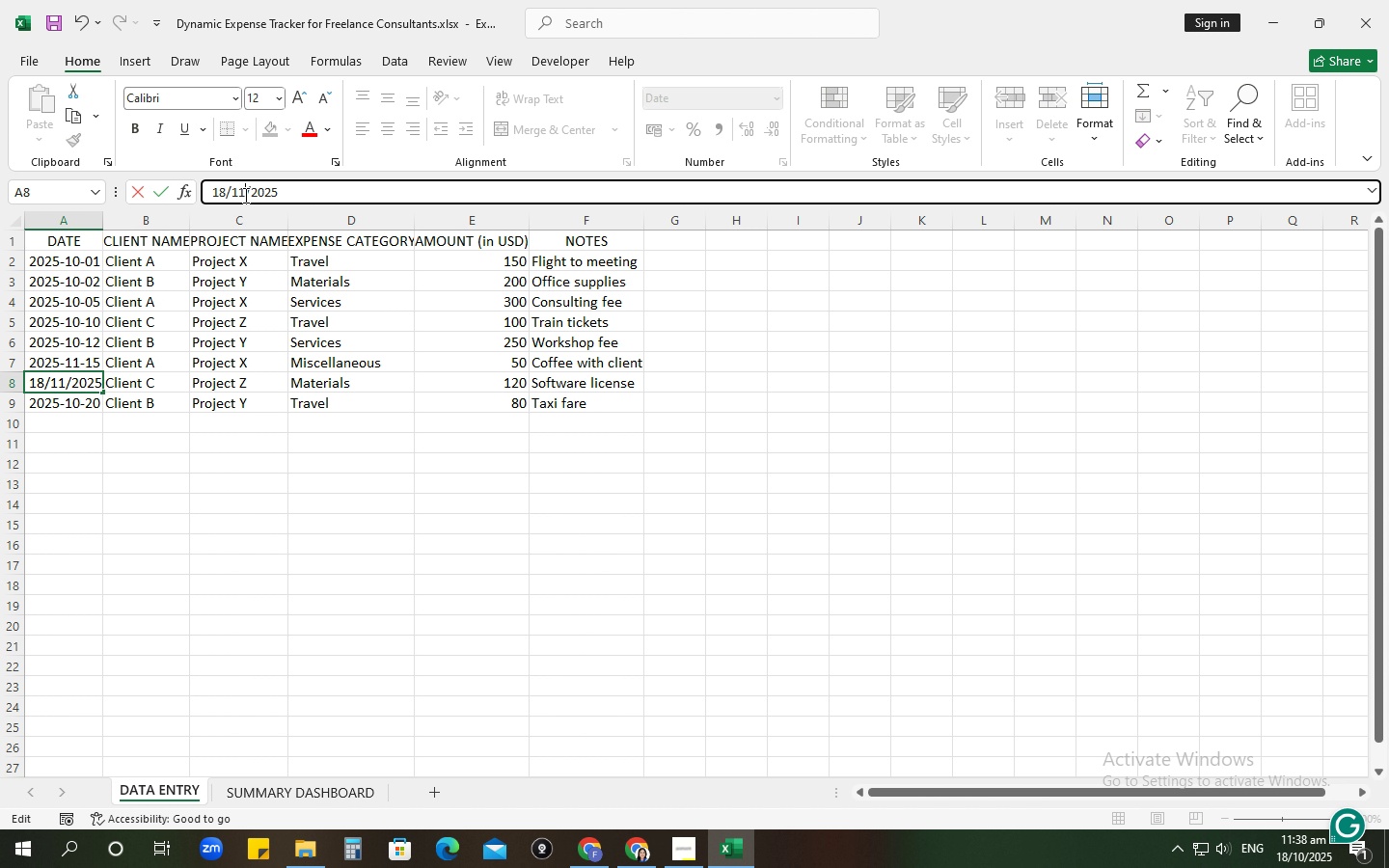 
key(NumpadEnter)
 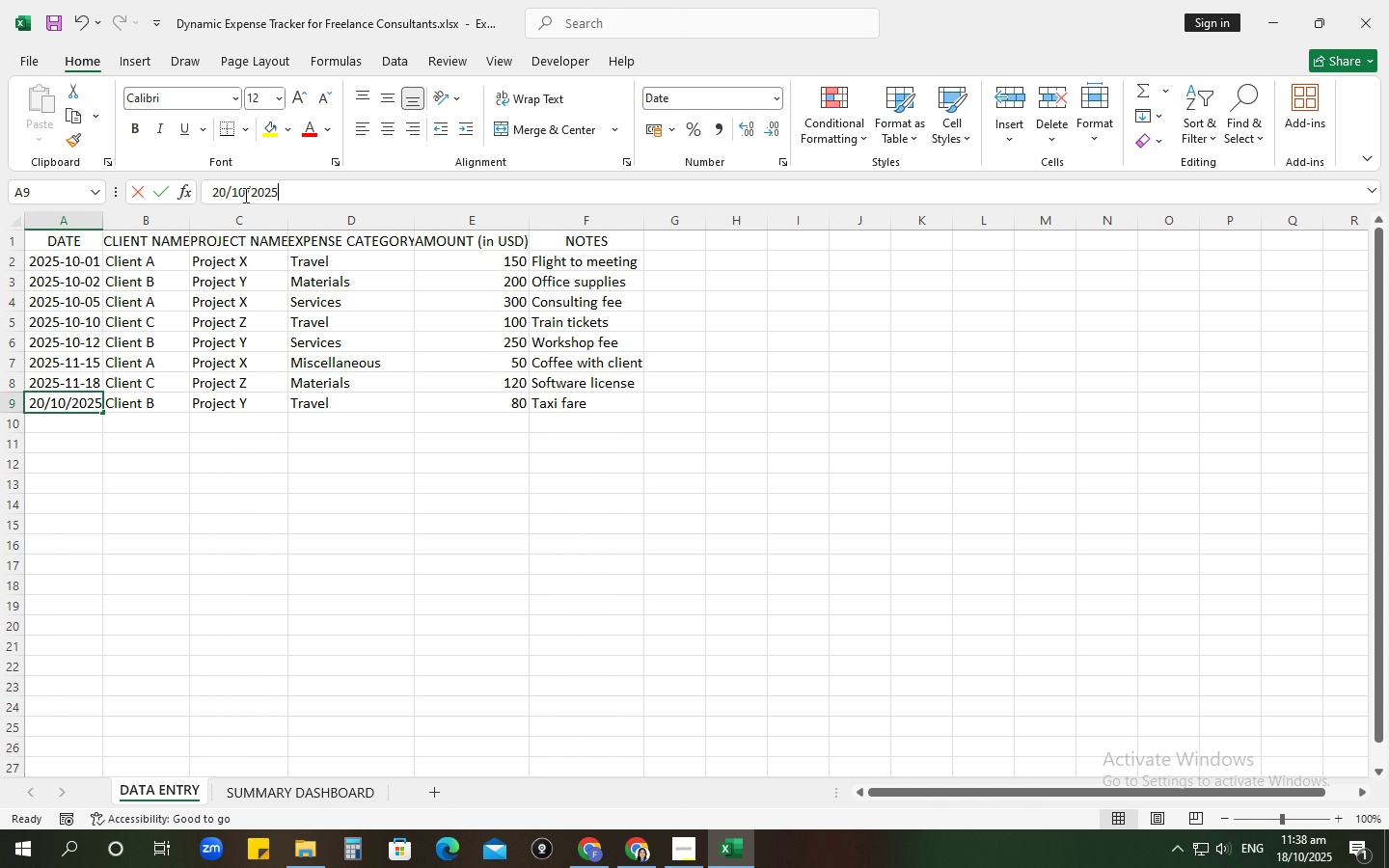 
left_click([244, 195])
 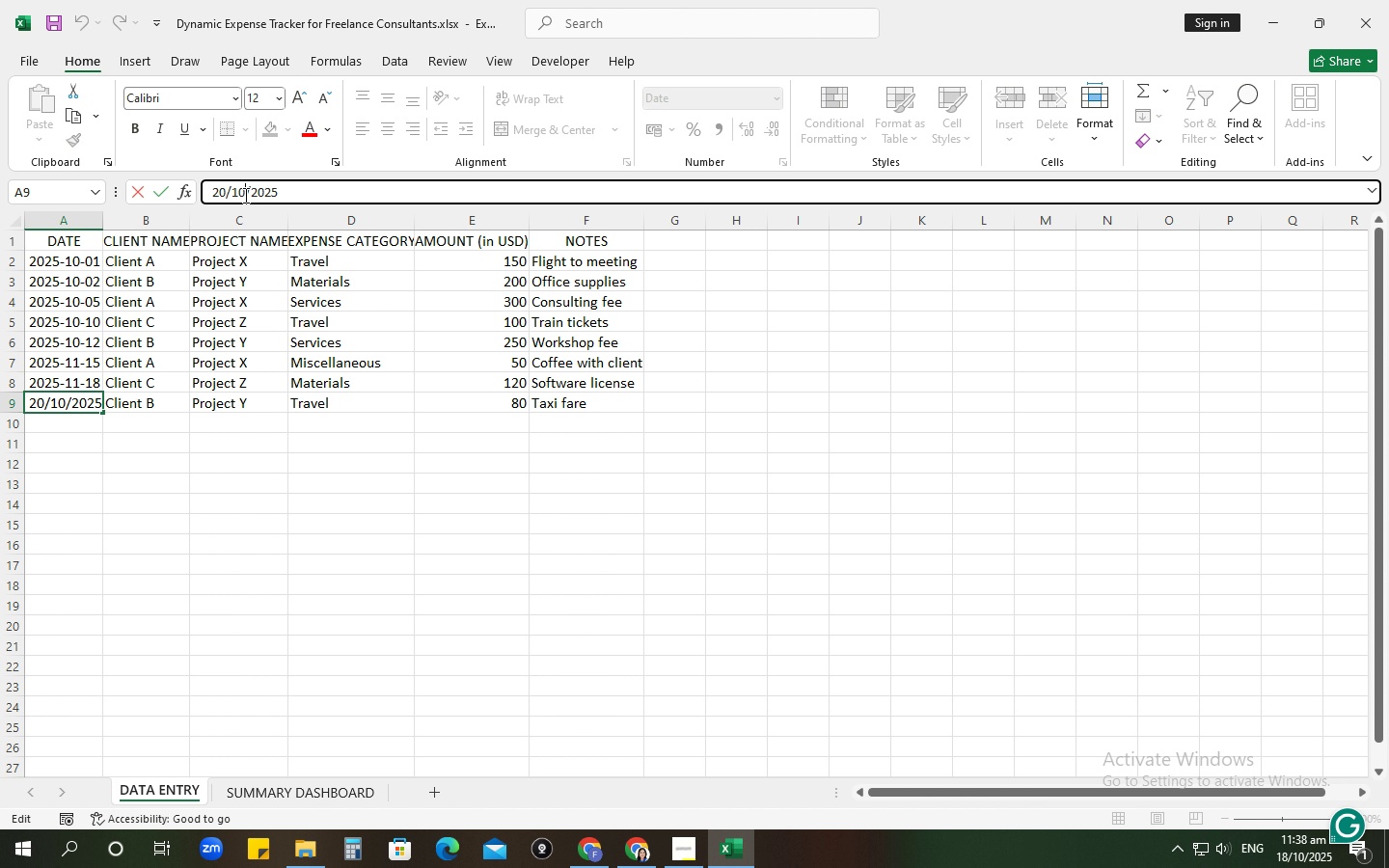 
key(Backspace)
 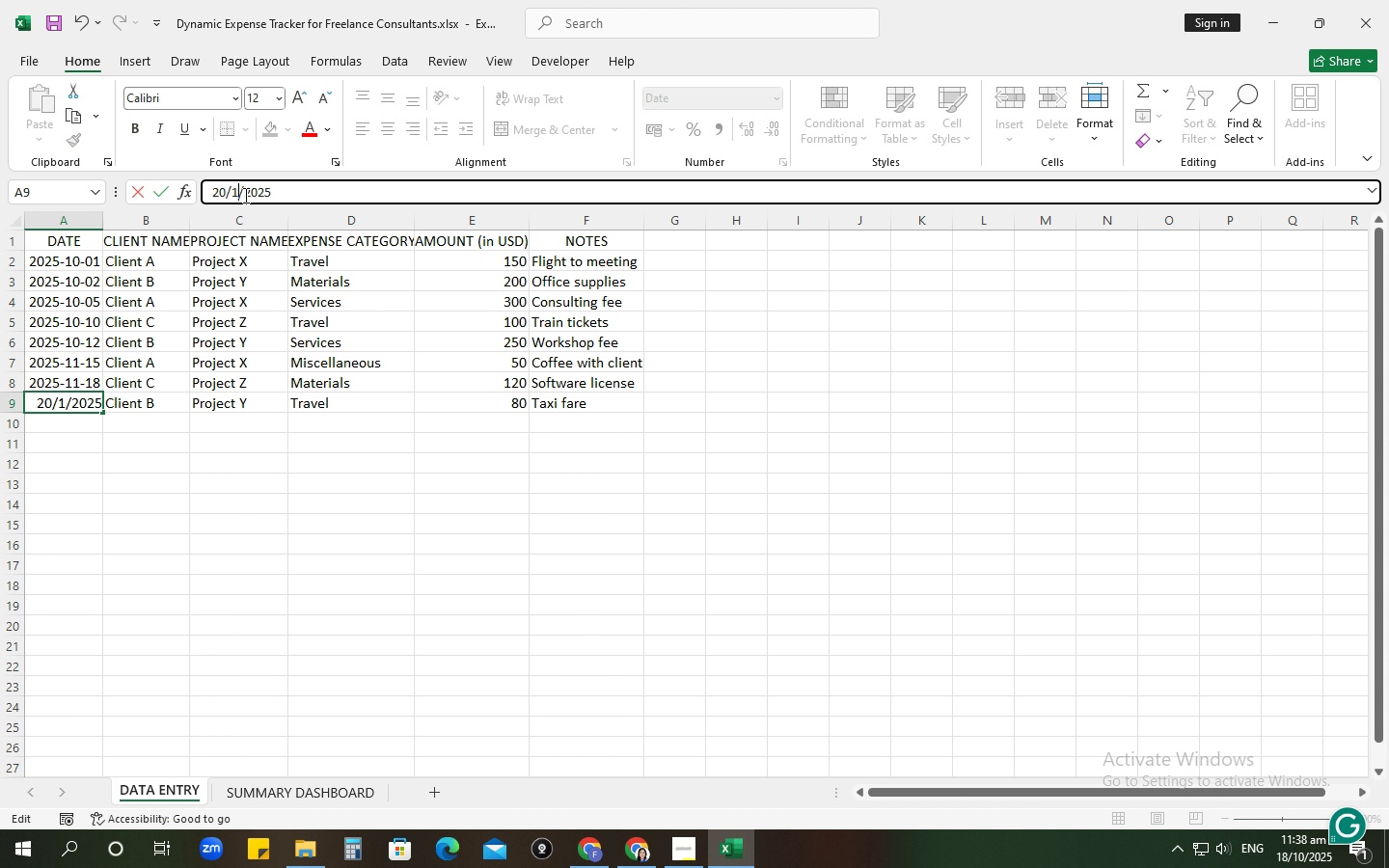 
key(Numpad1)
 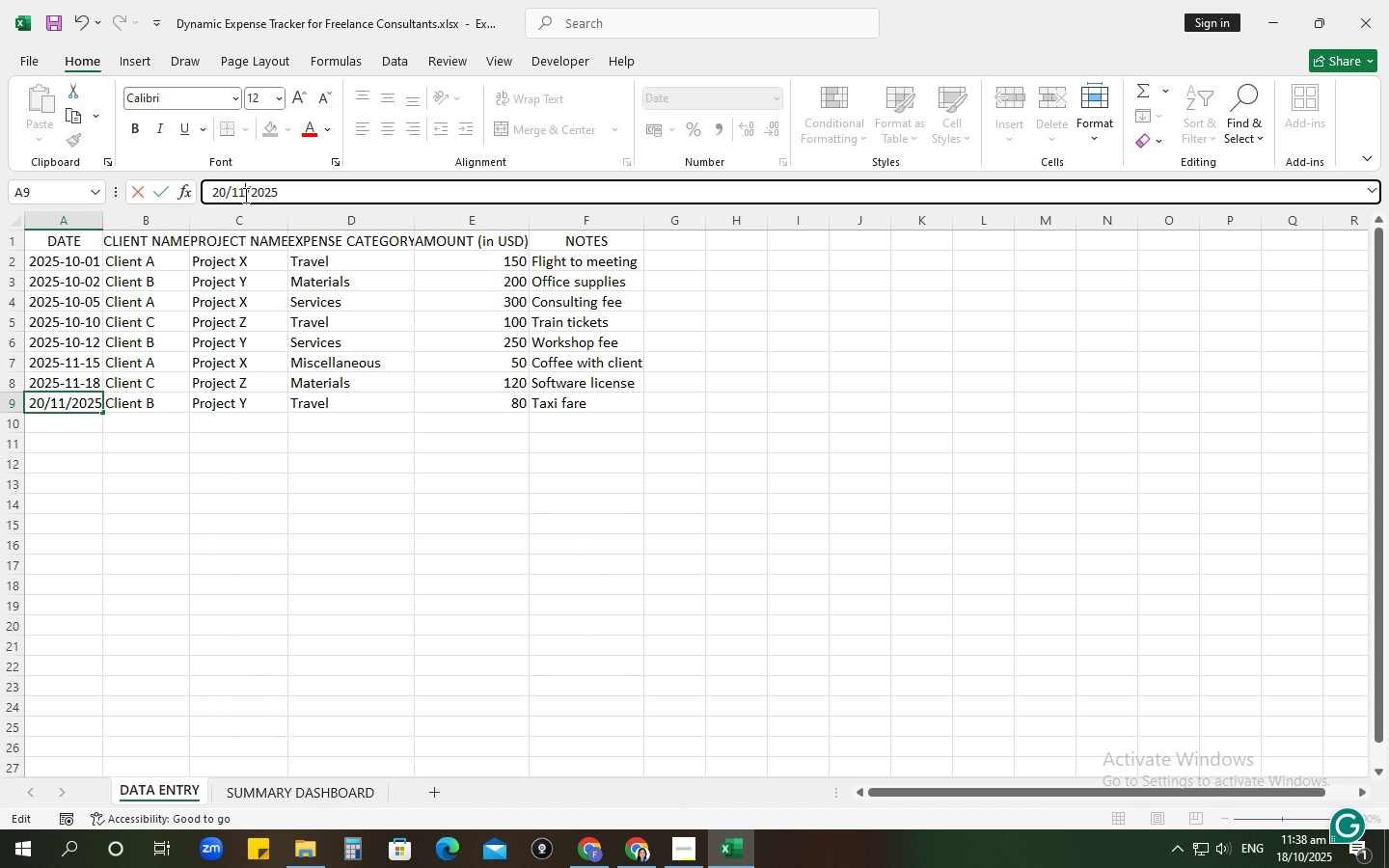 
key(NumpadEnter)
 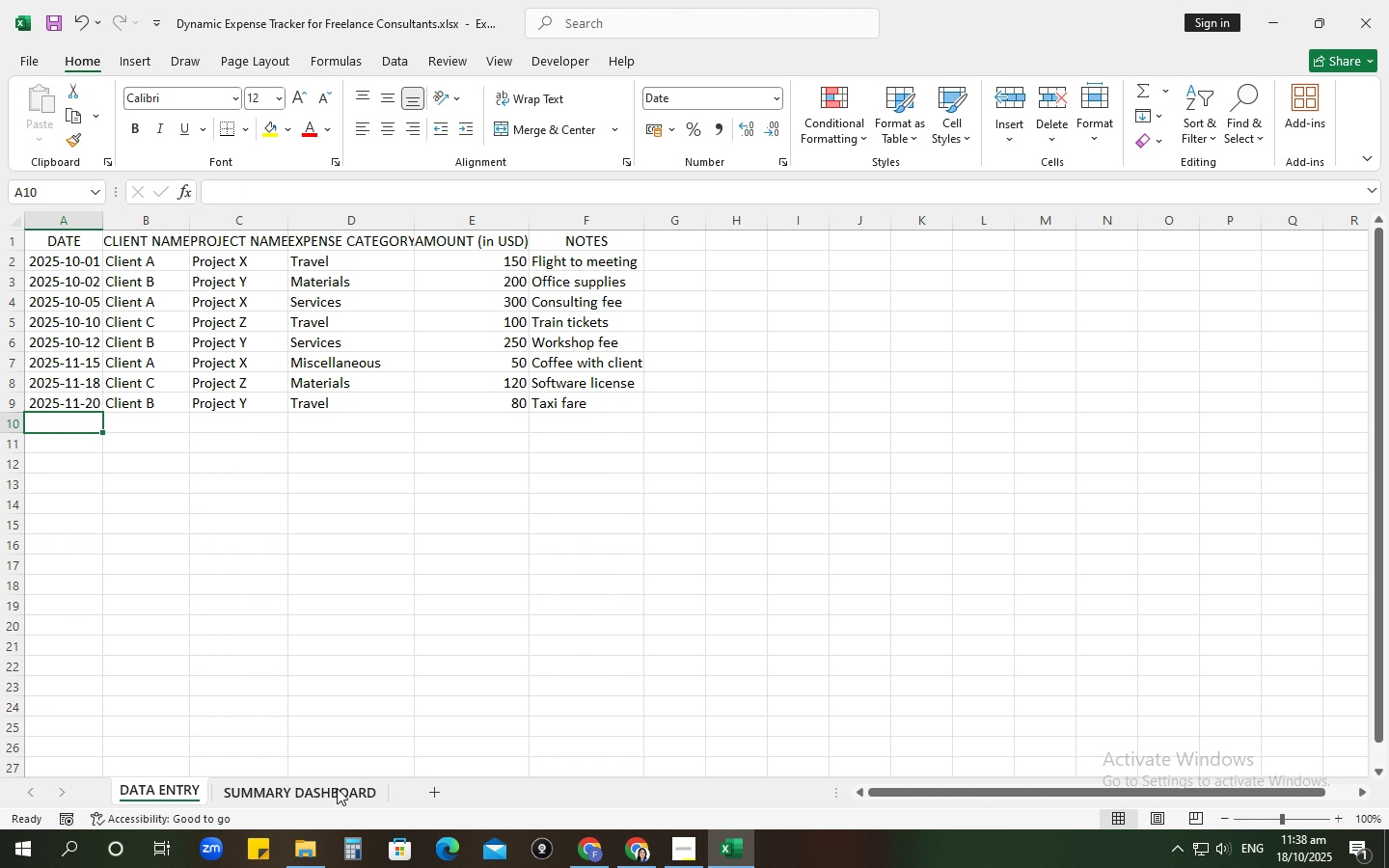 
left_click([327, 792])
 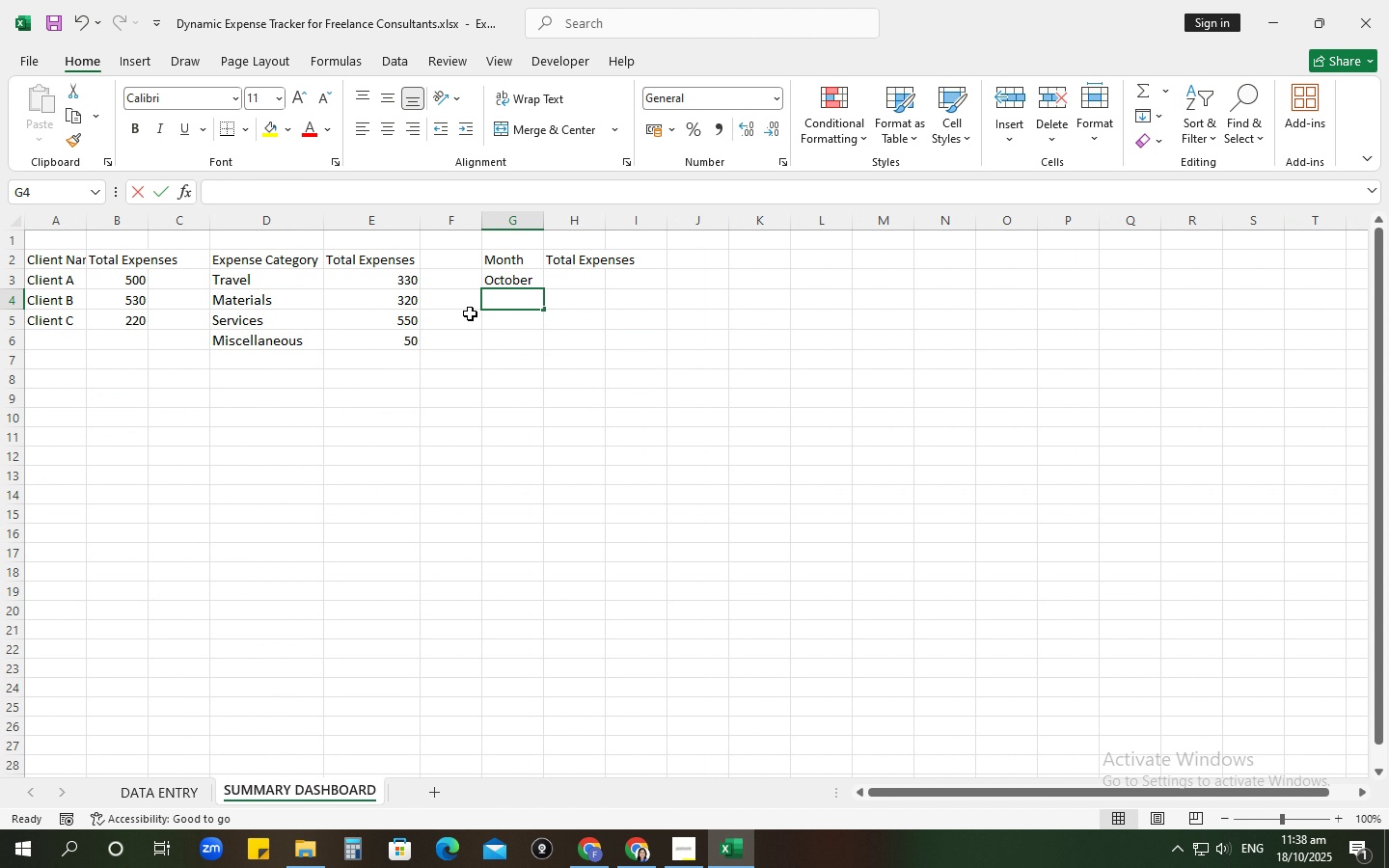 
type(Noveme)
key(Backspace)
type(ber)
key(Tab)
 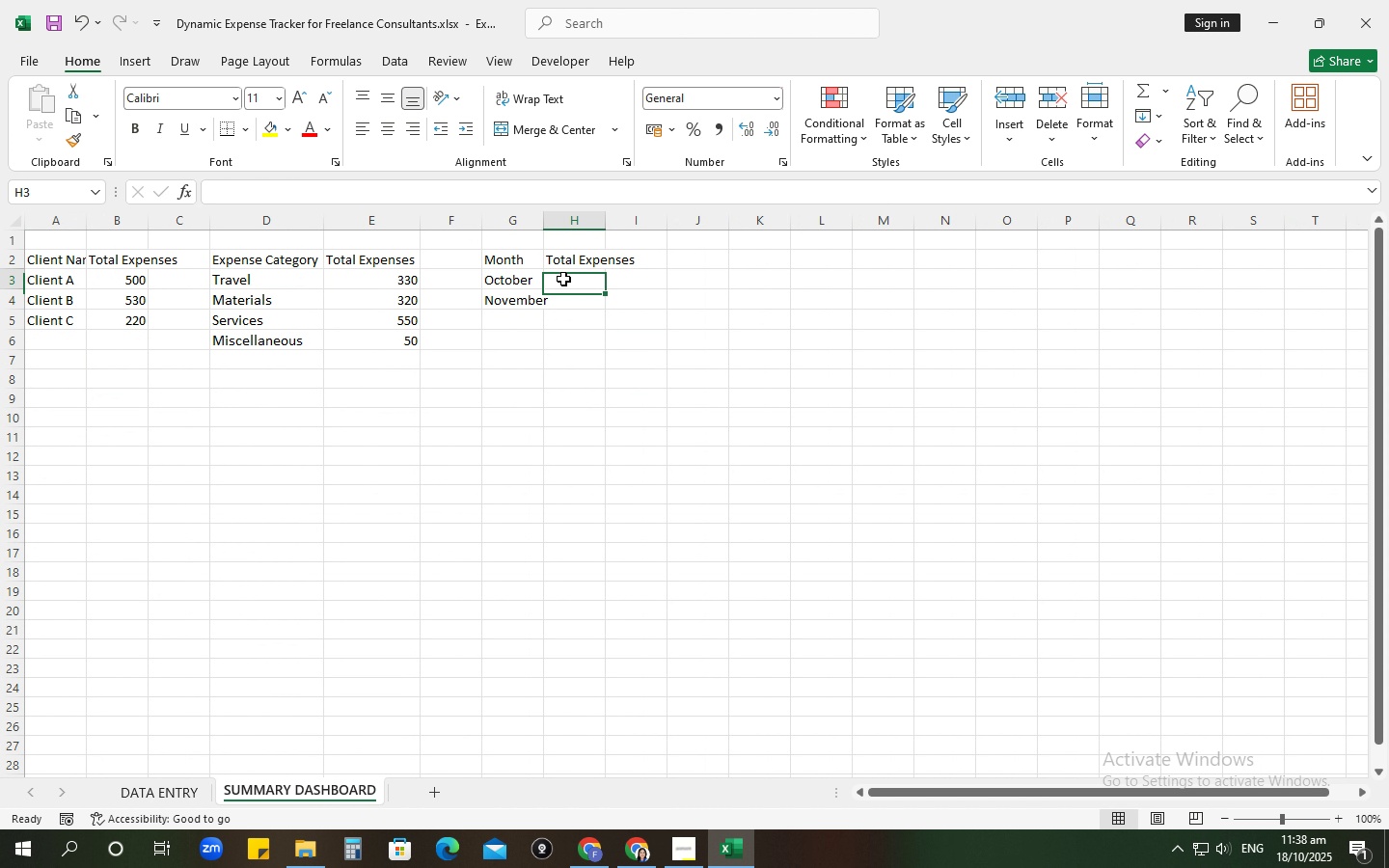 
left_click([563, 279])
 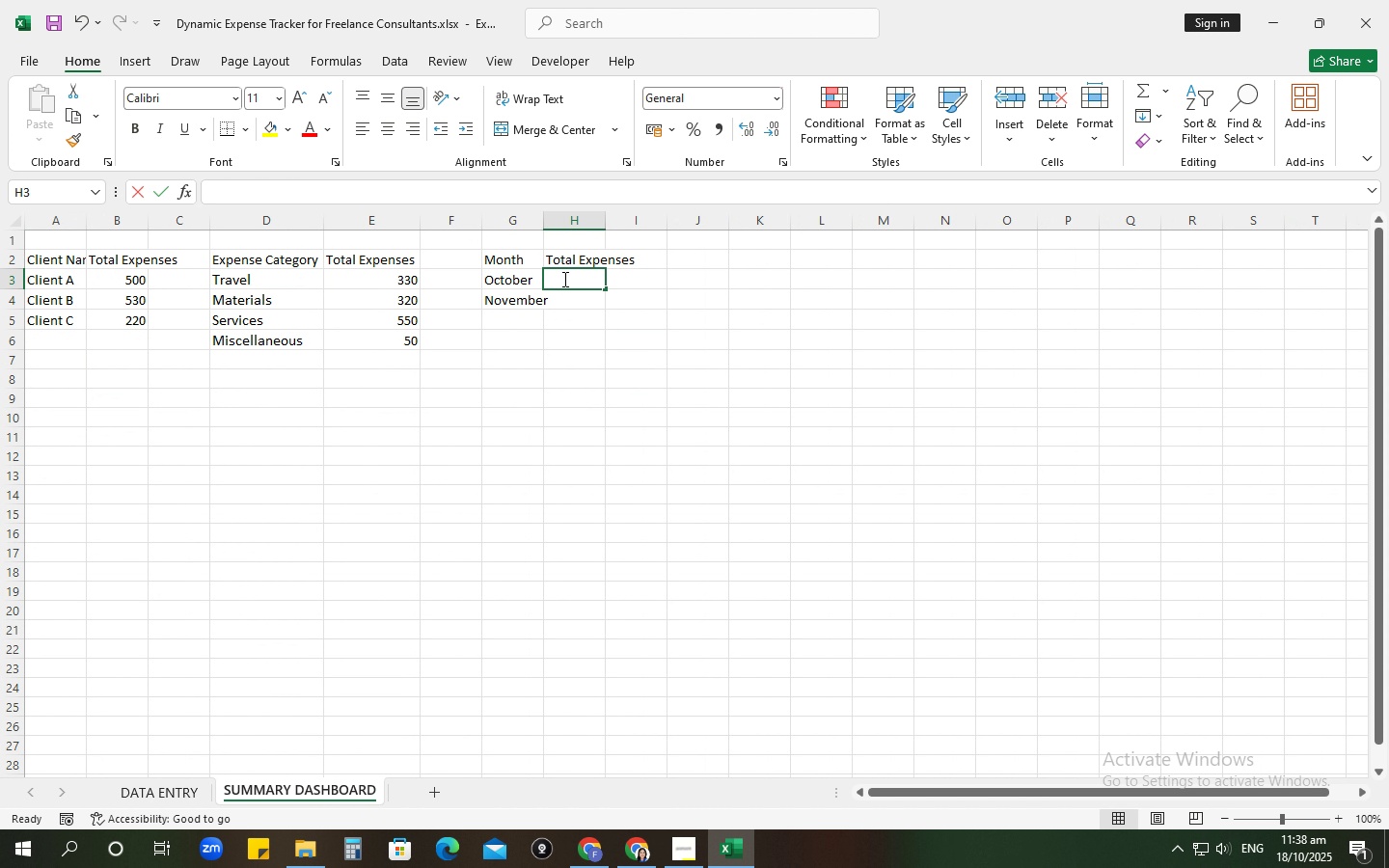 
type(=SUMIFS()
 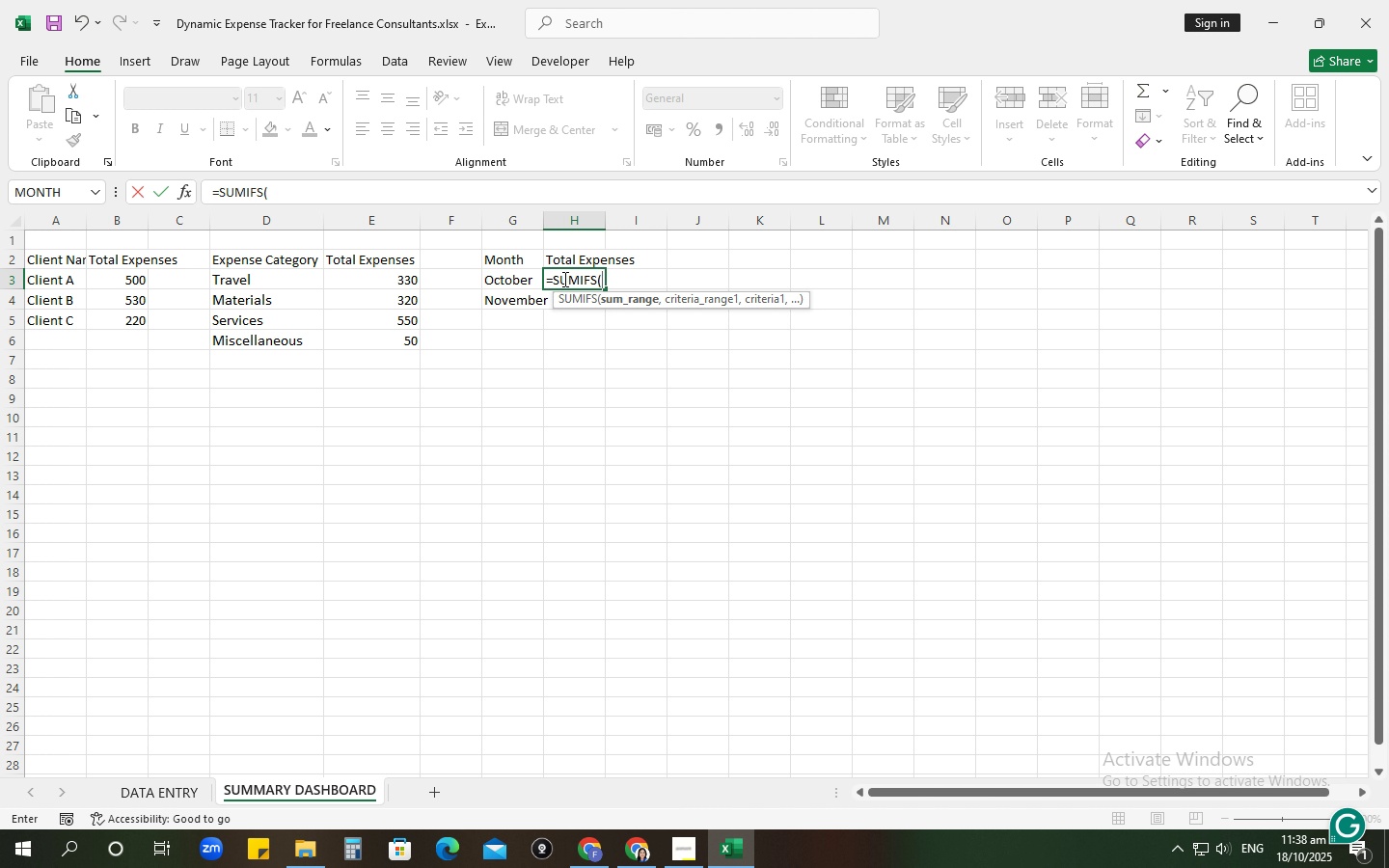 
left_click([150, 793])
 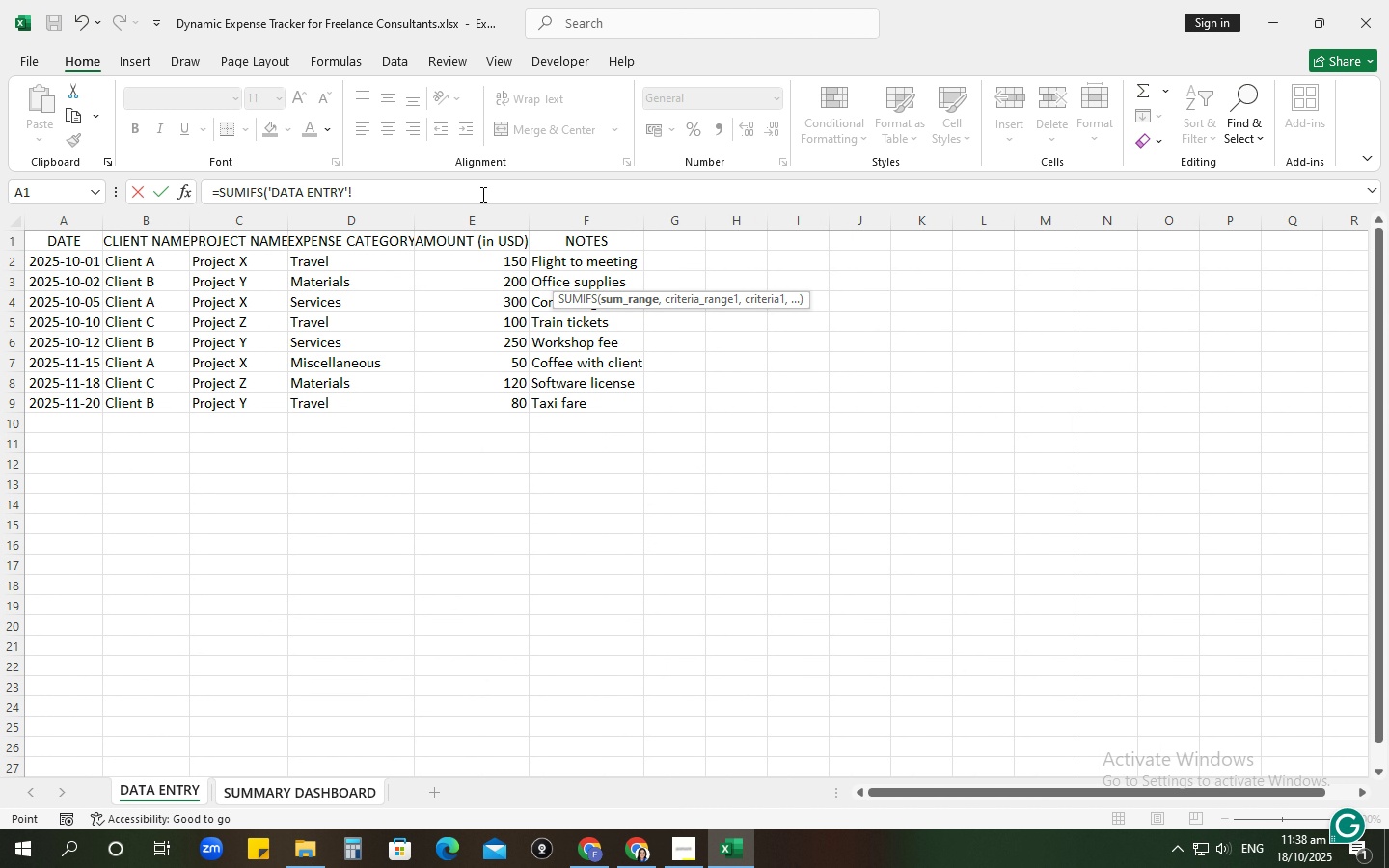 
left_click([481, 194])
 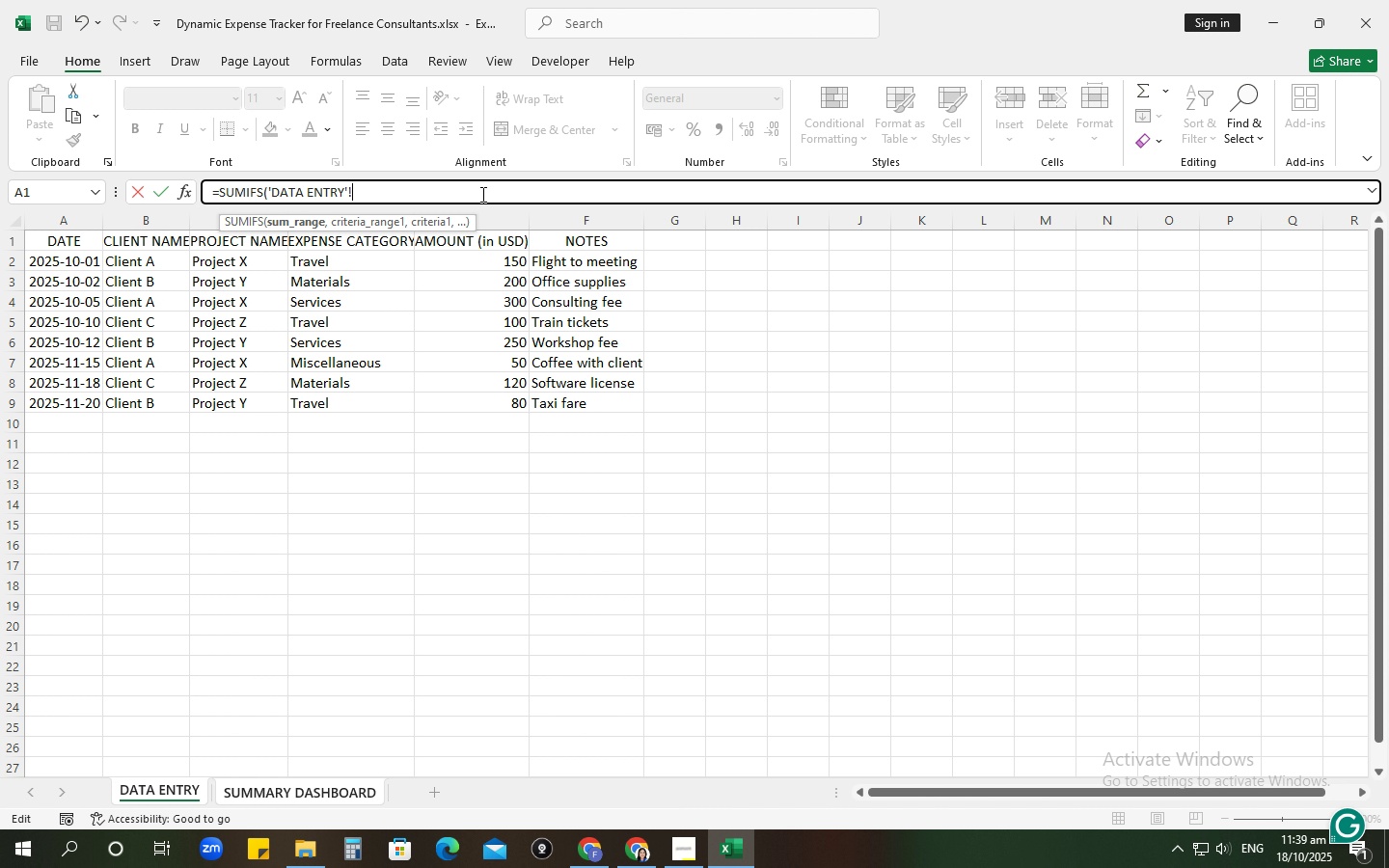 
wait(10.73)
 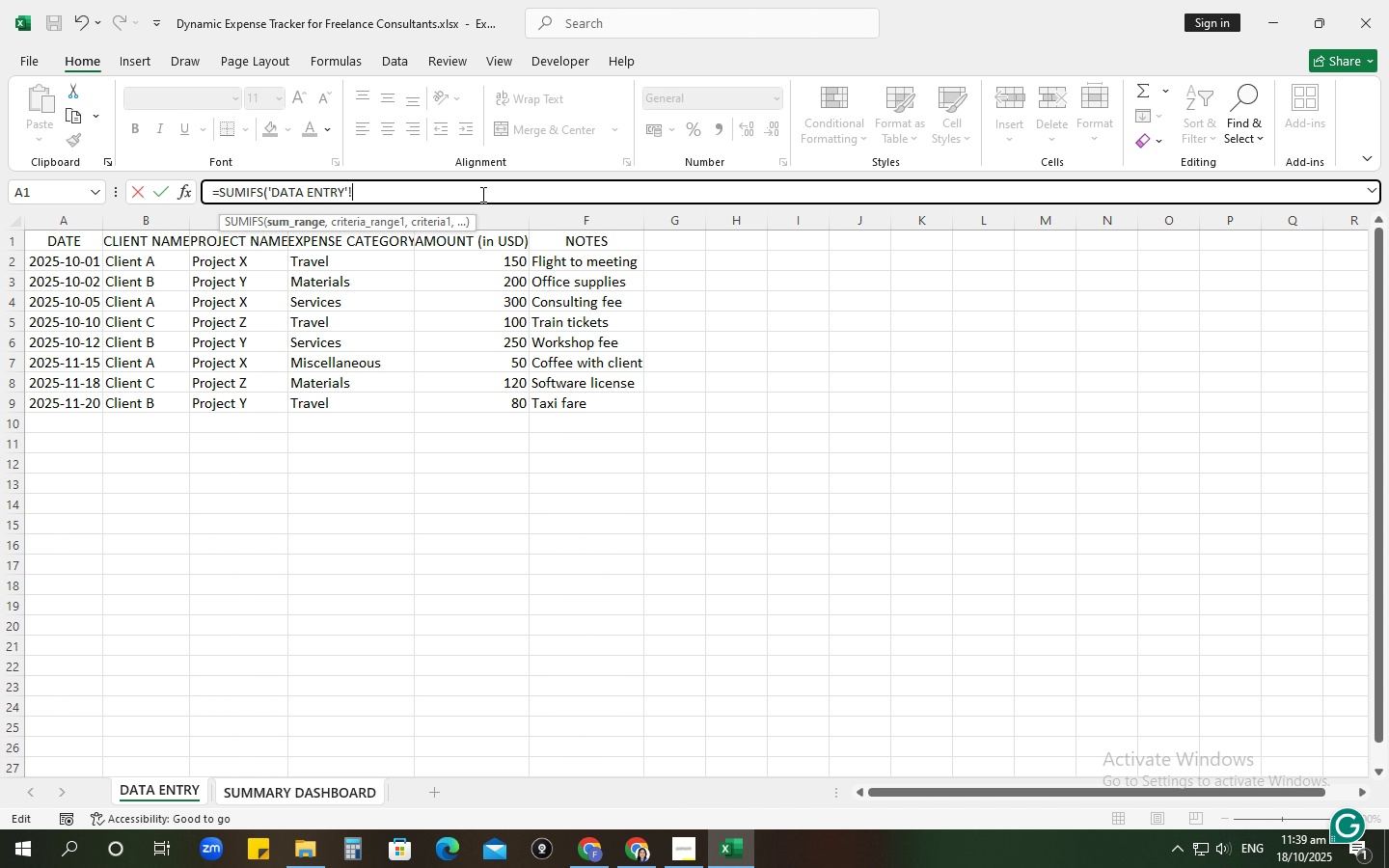 
key(A)
 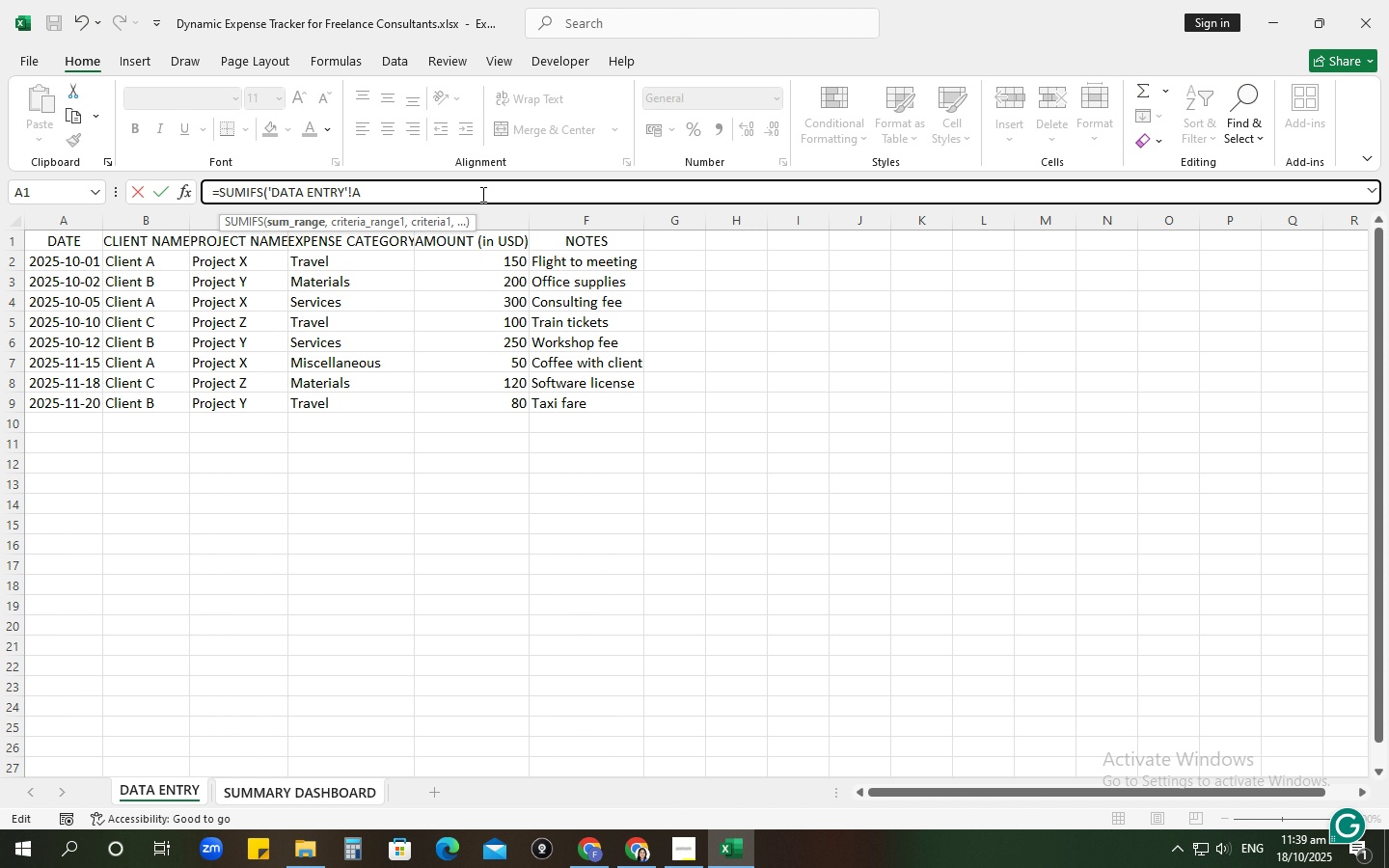 
key(Shift+ShiftRight)
 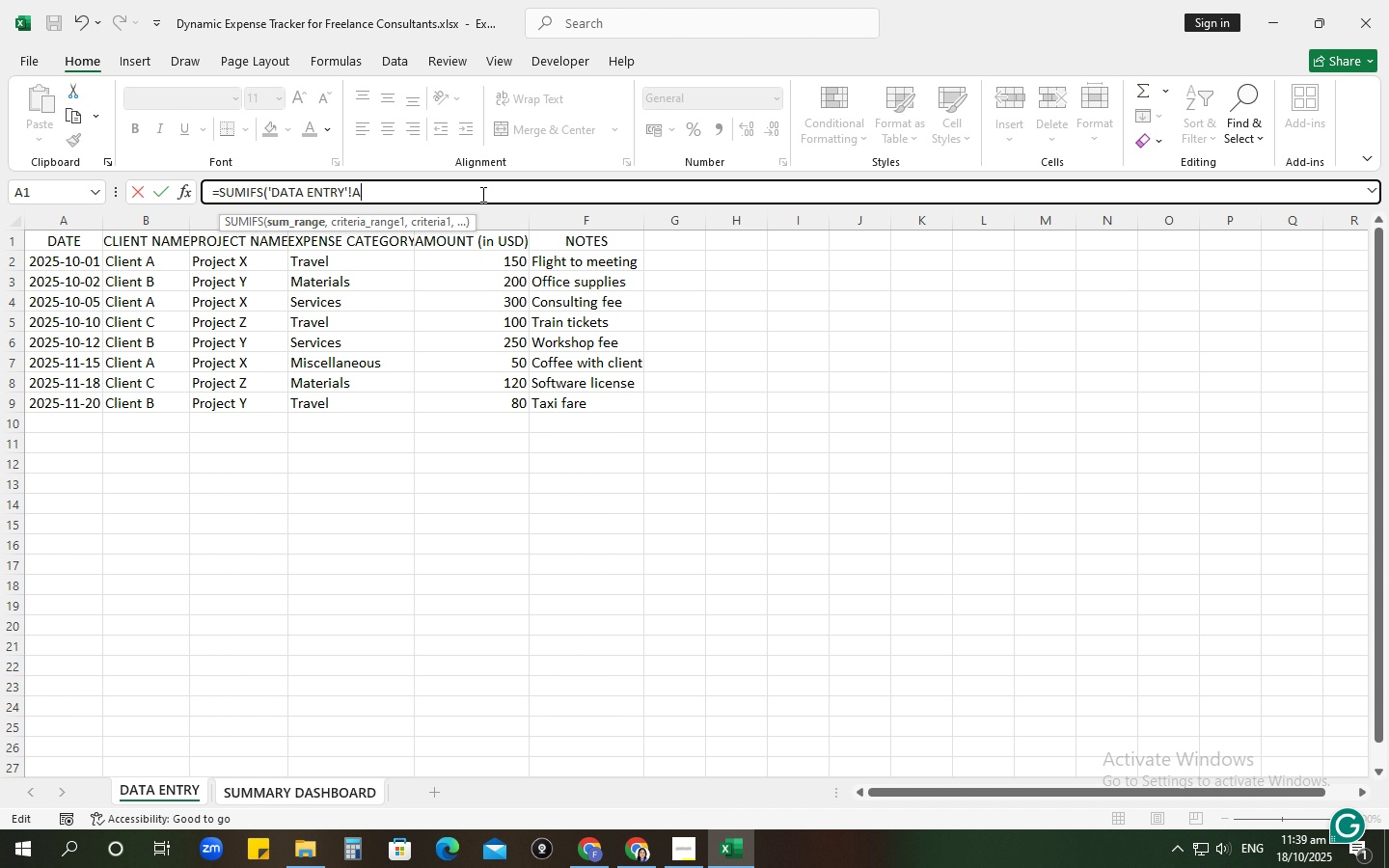 
key(Shift+Semicolon)
 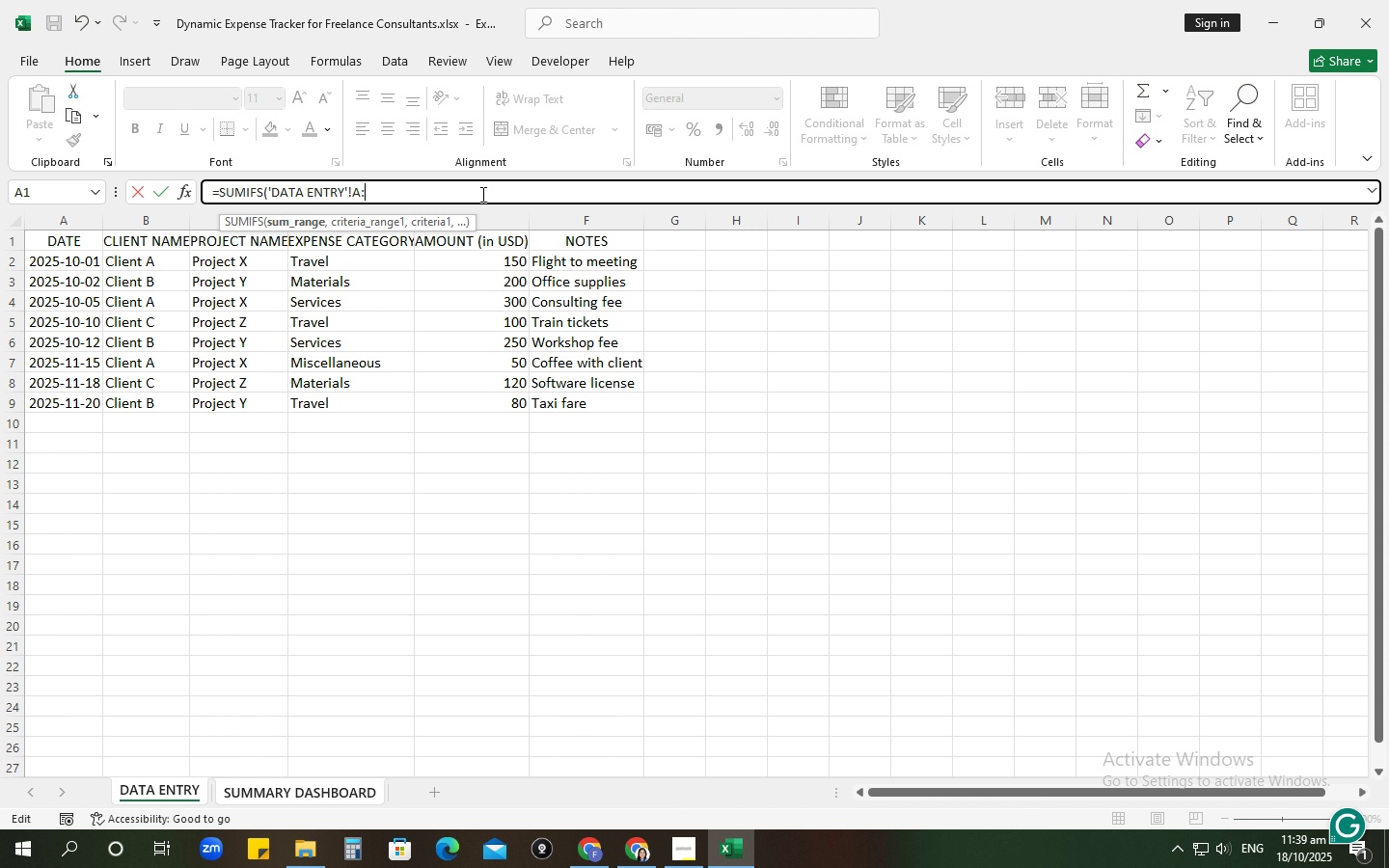 
key(A)
 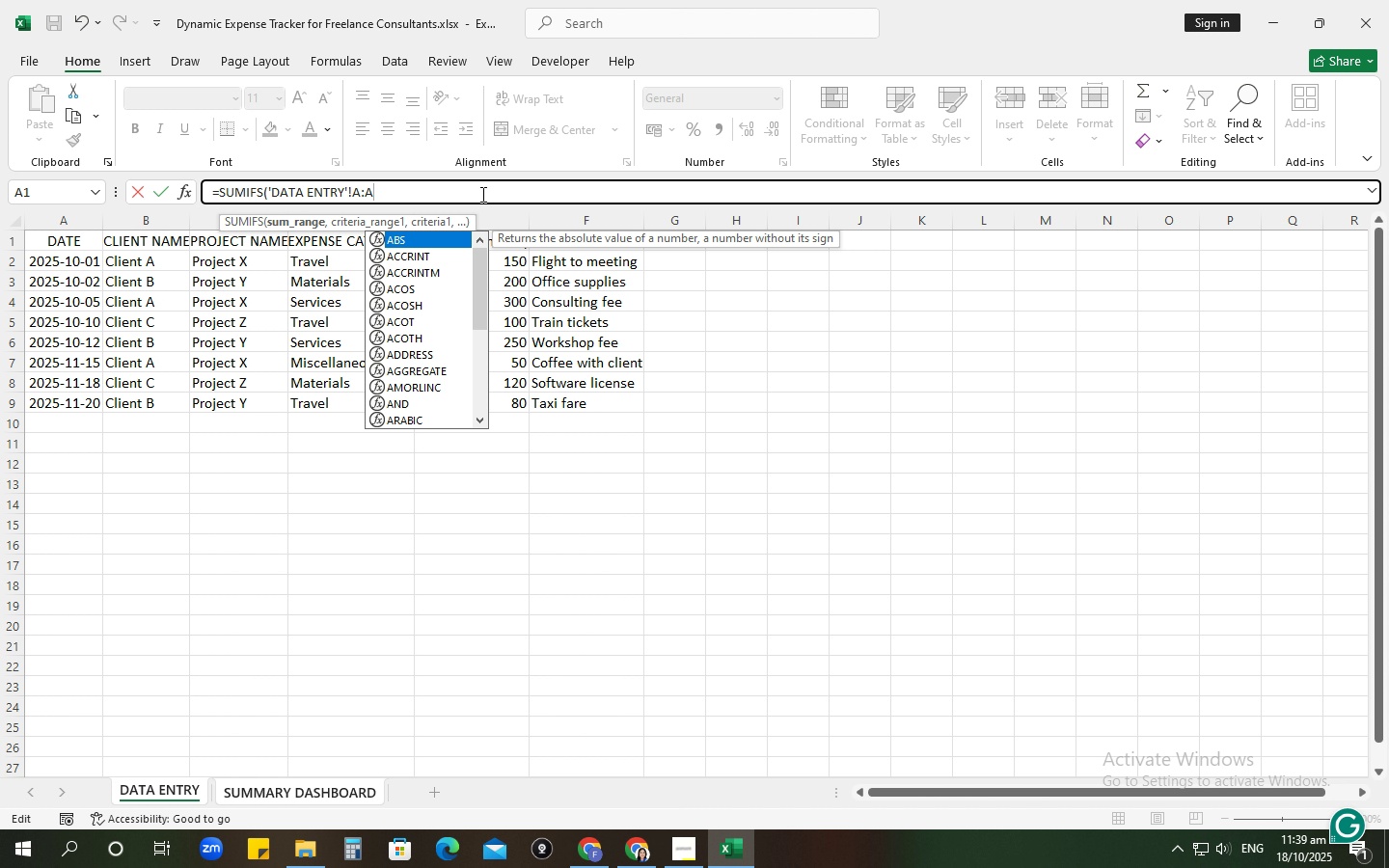 
wait(11.96)
 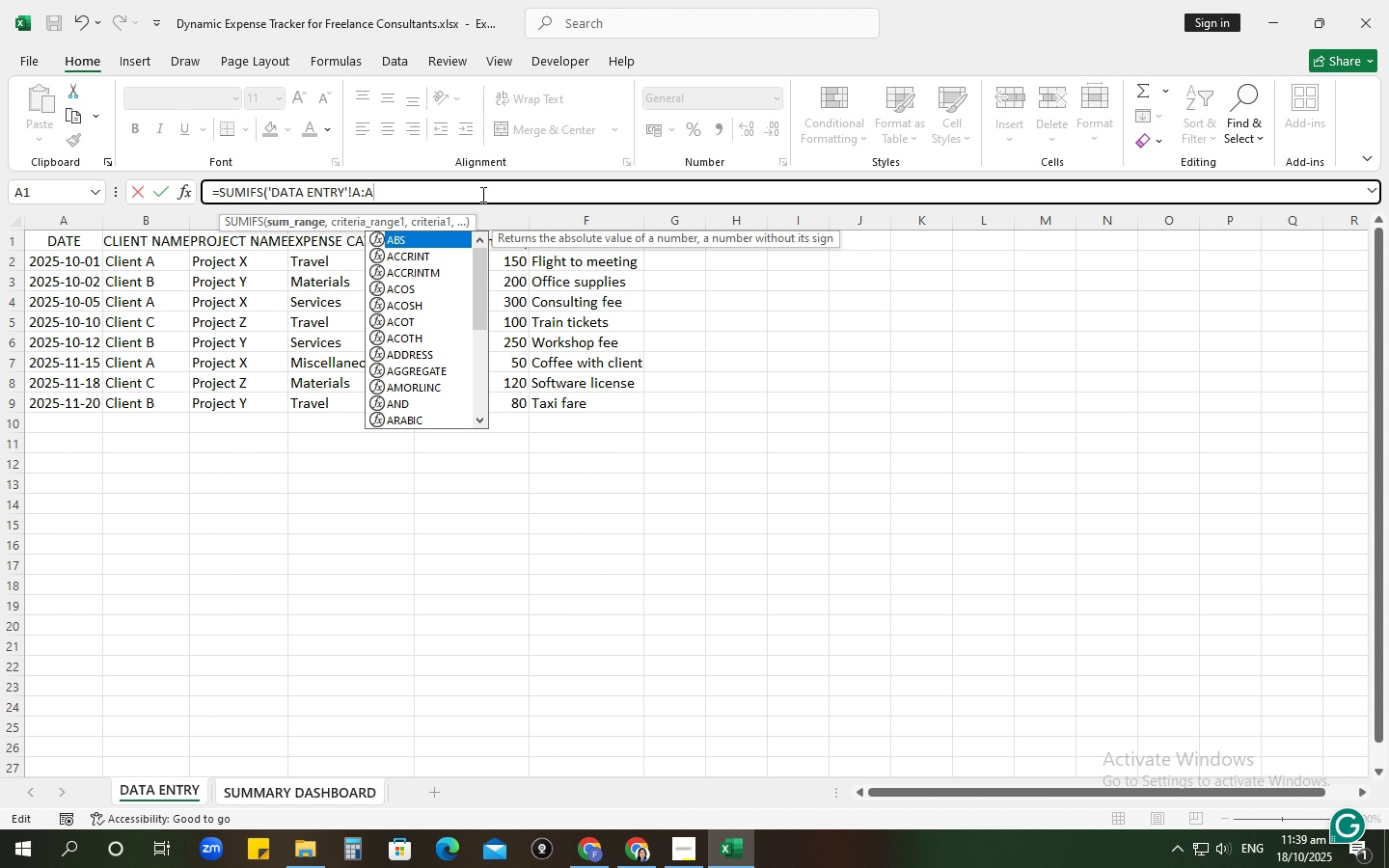 
key(Comma)
 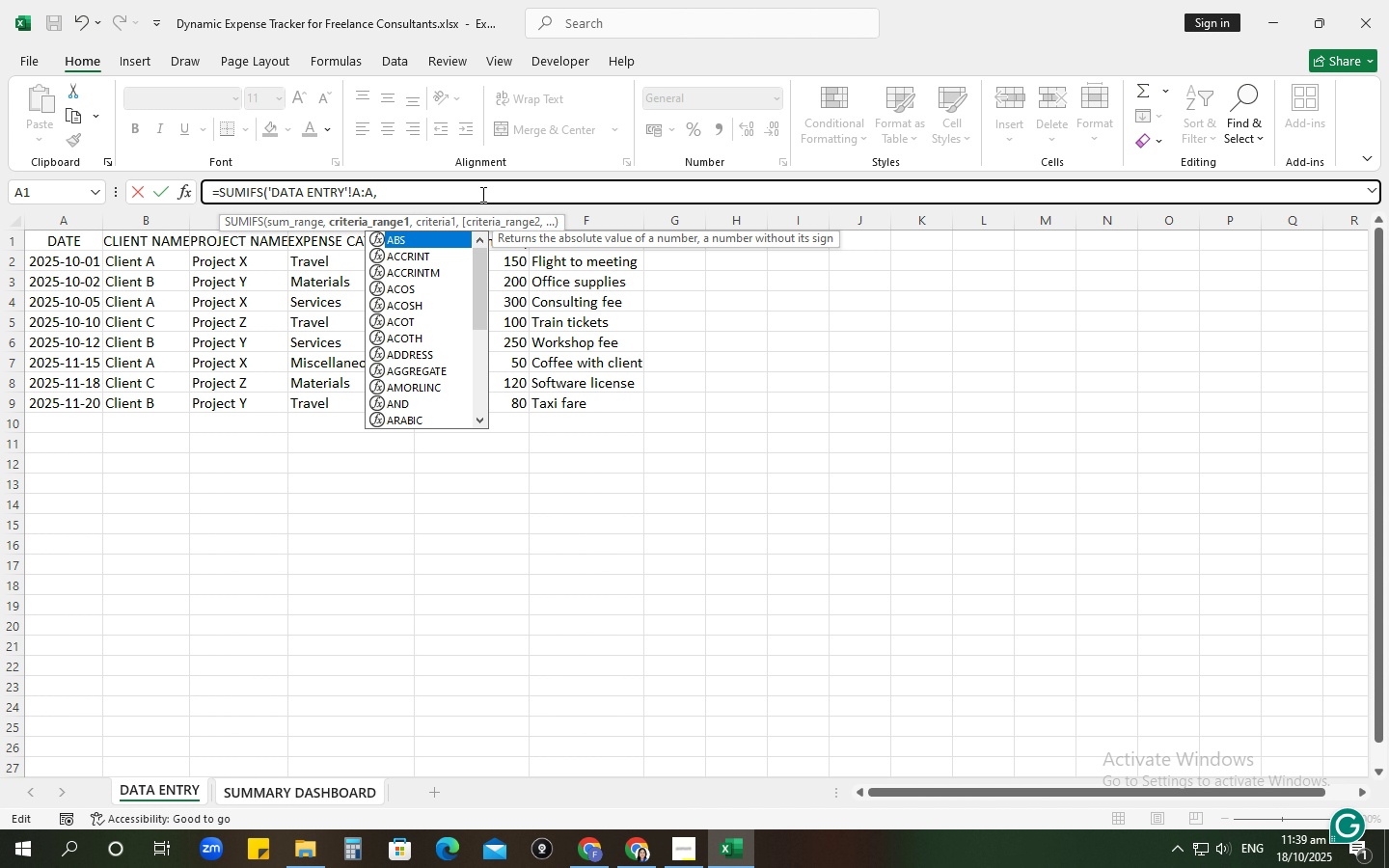 
key(Space)
 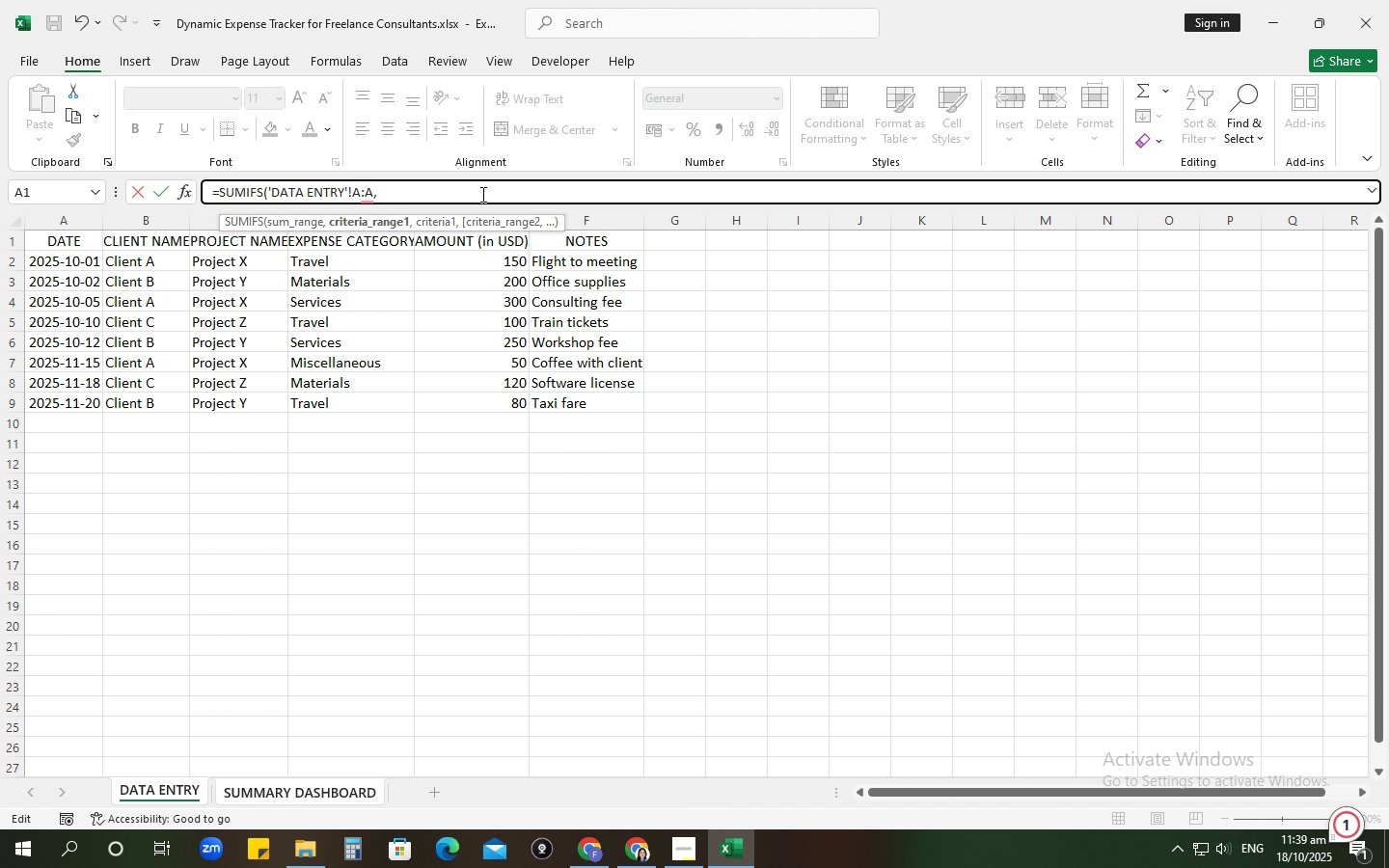 
wait(8.4)
 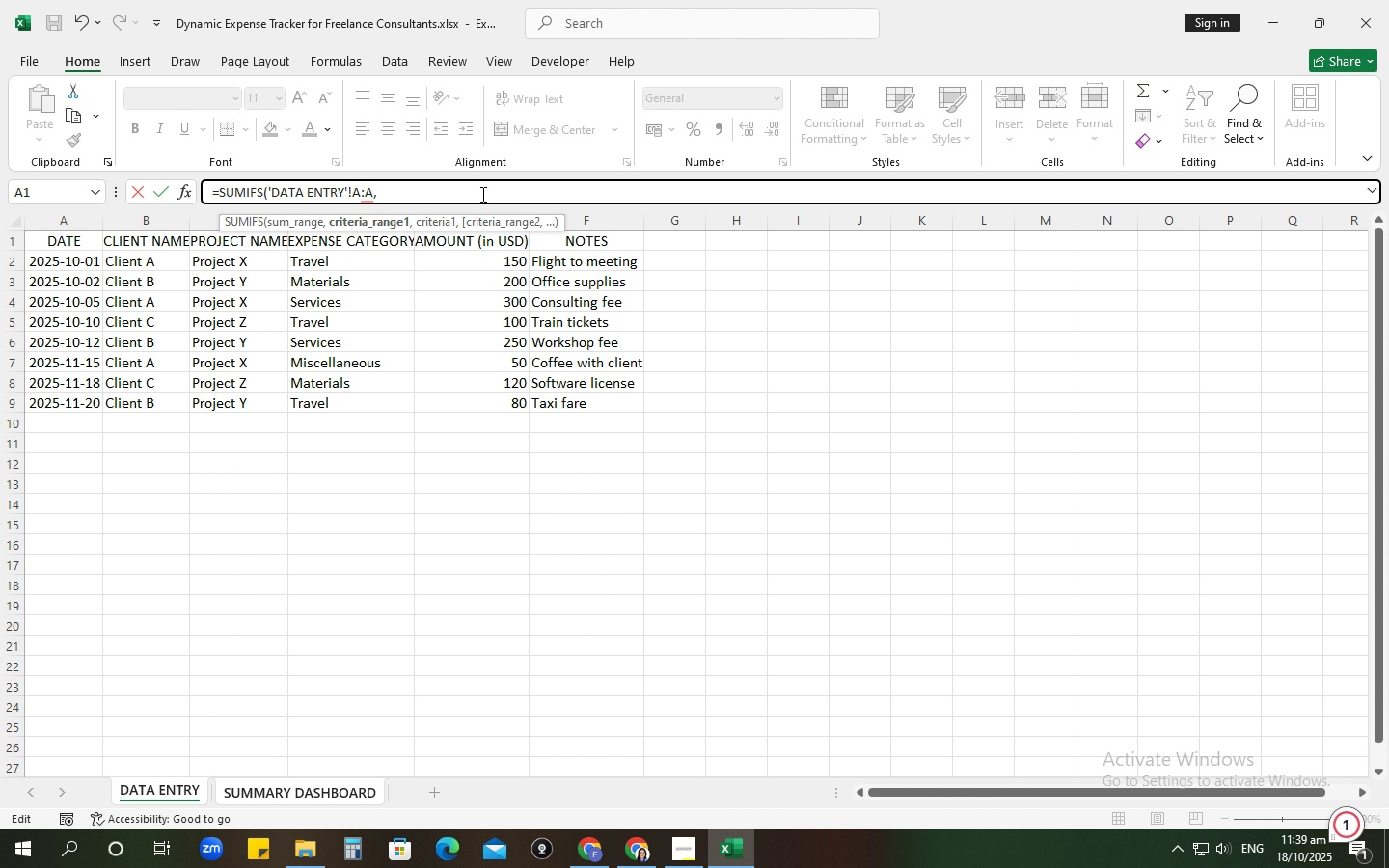 
left_click([369, 193])
 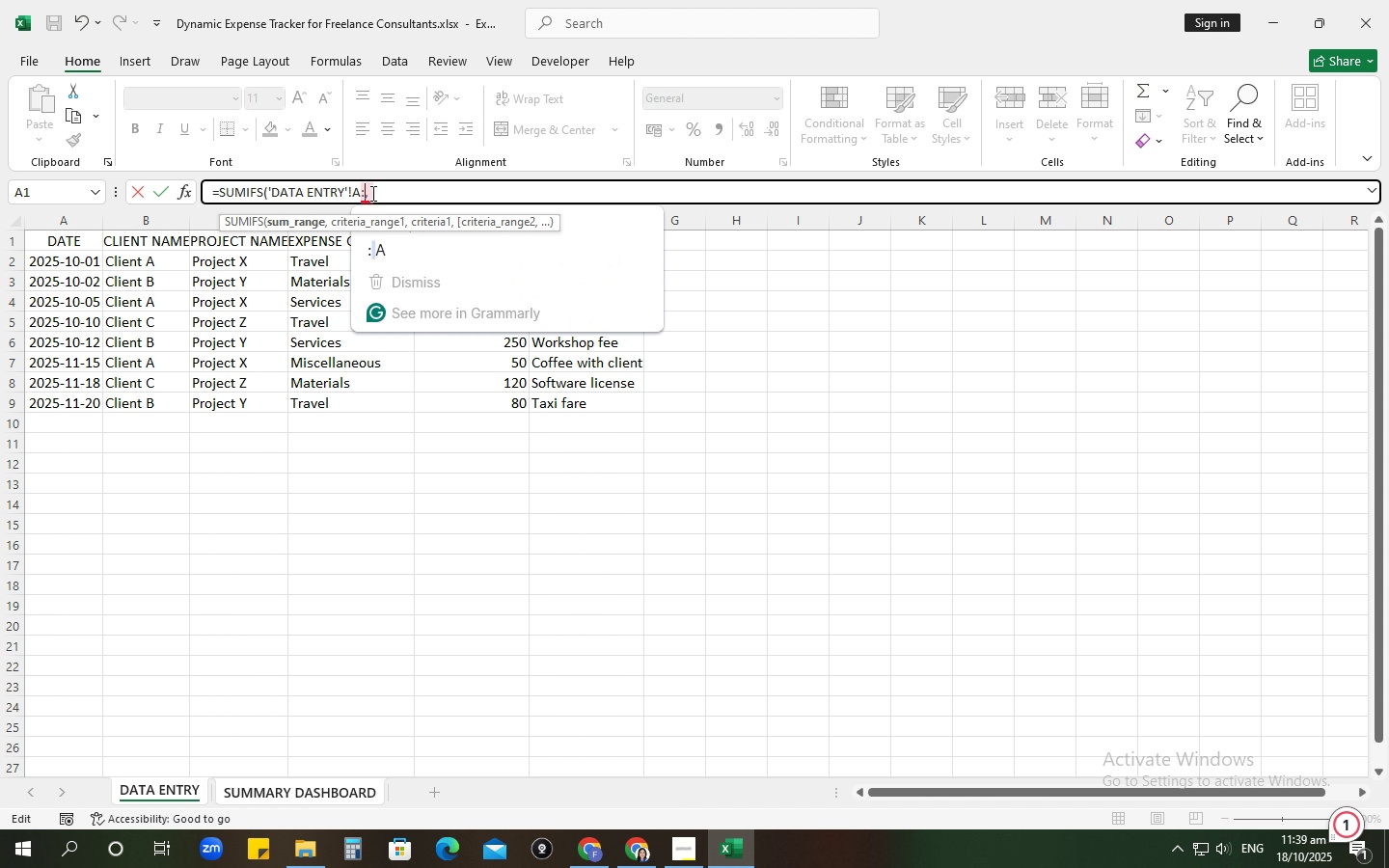 
key(Backspace)
 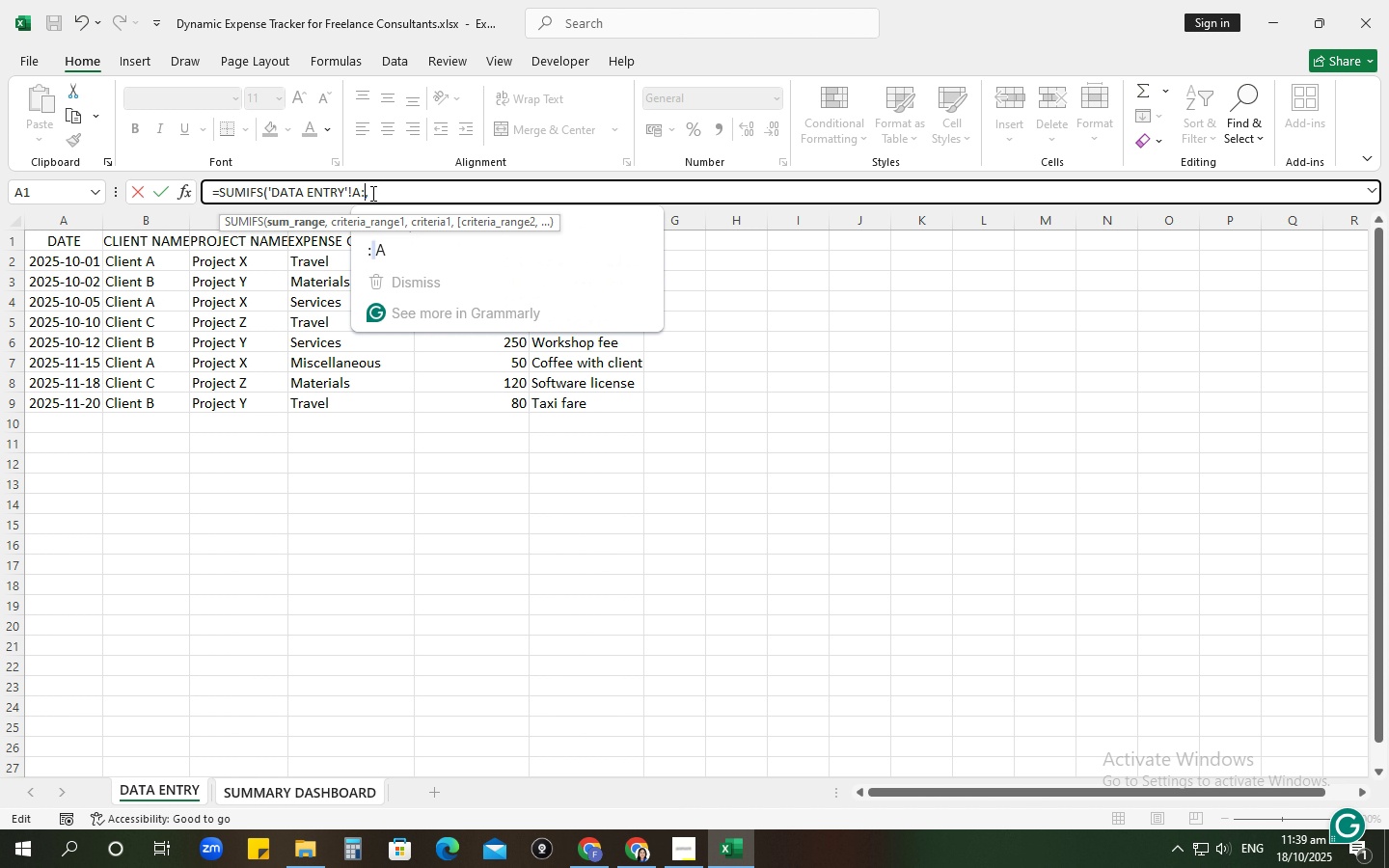 
key(Backspace)
 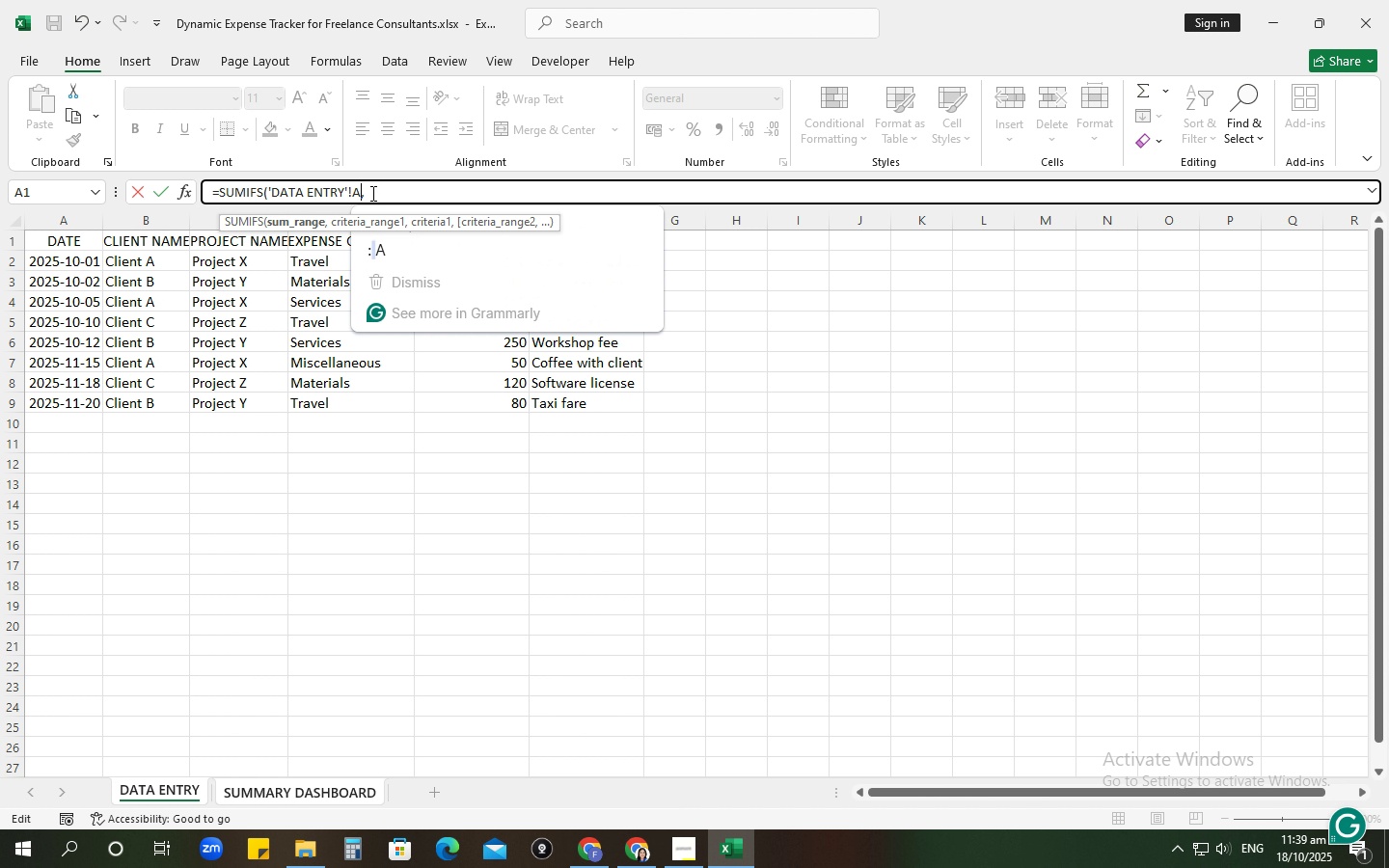 
key(Backspace)
 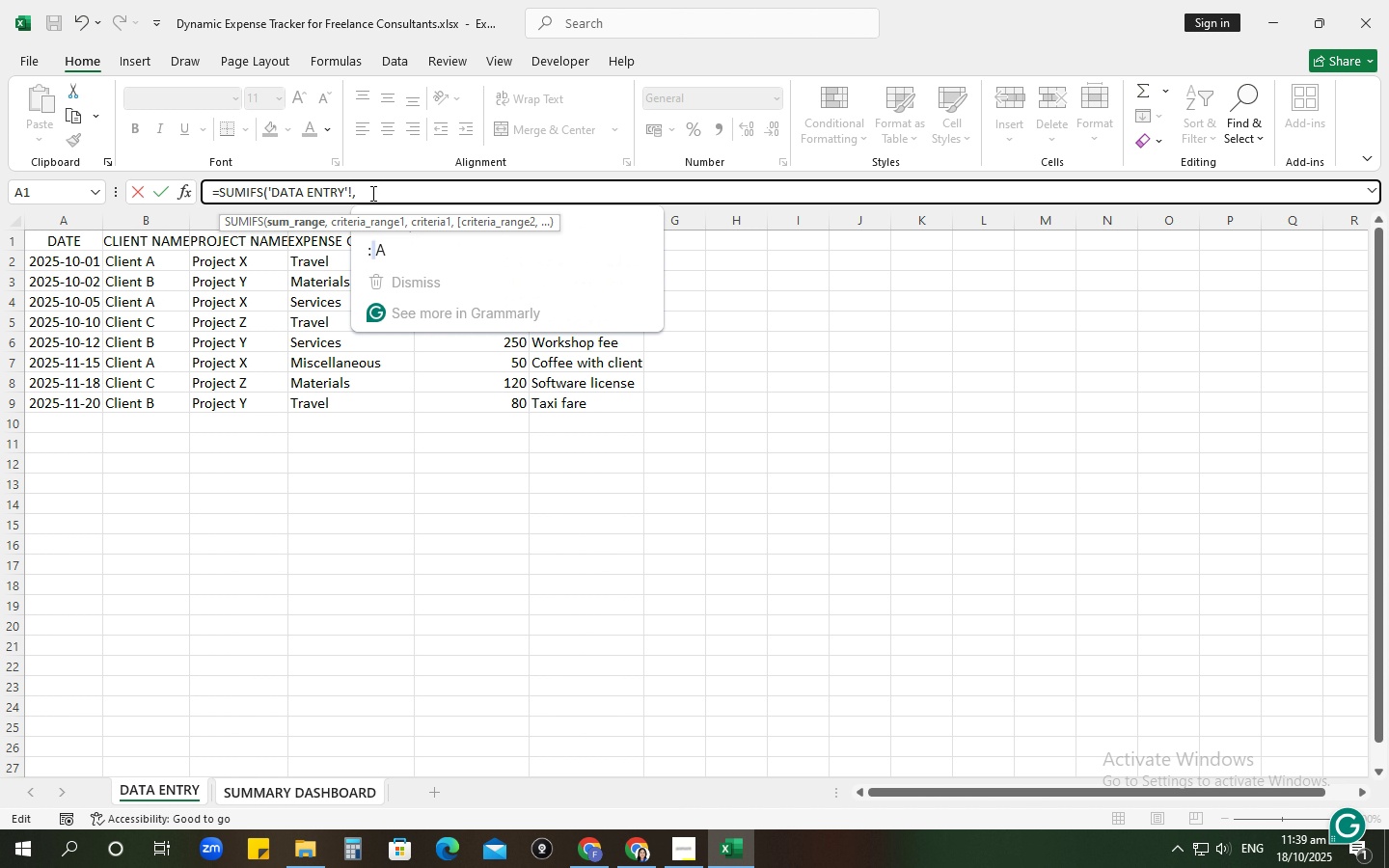 
key(Shift+E)
 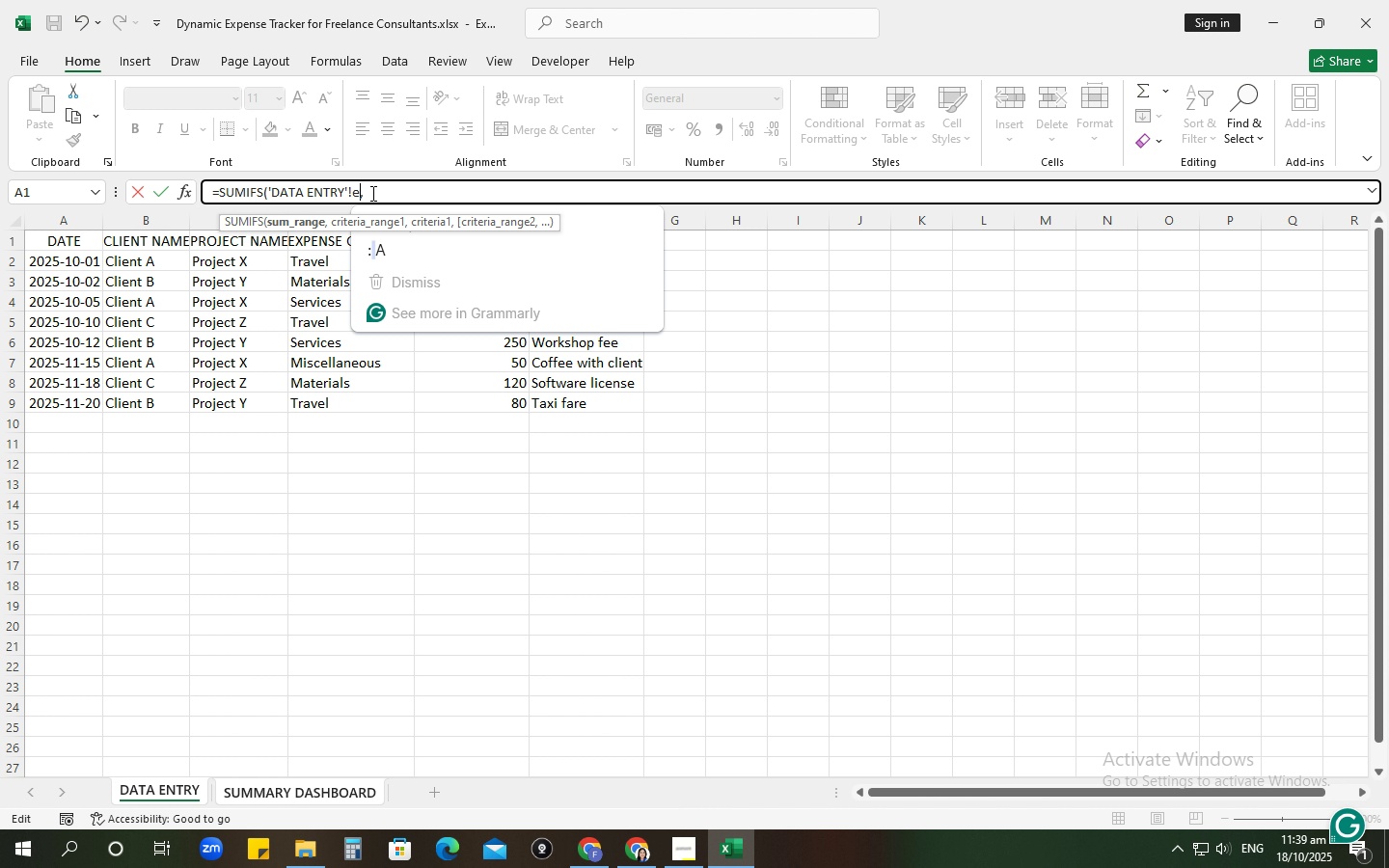 
key(Shift+ShiftRight)
 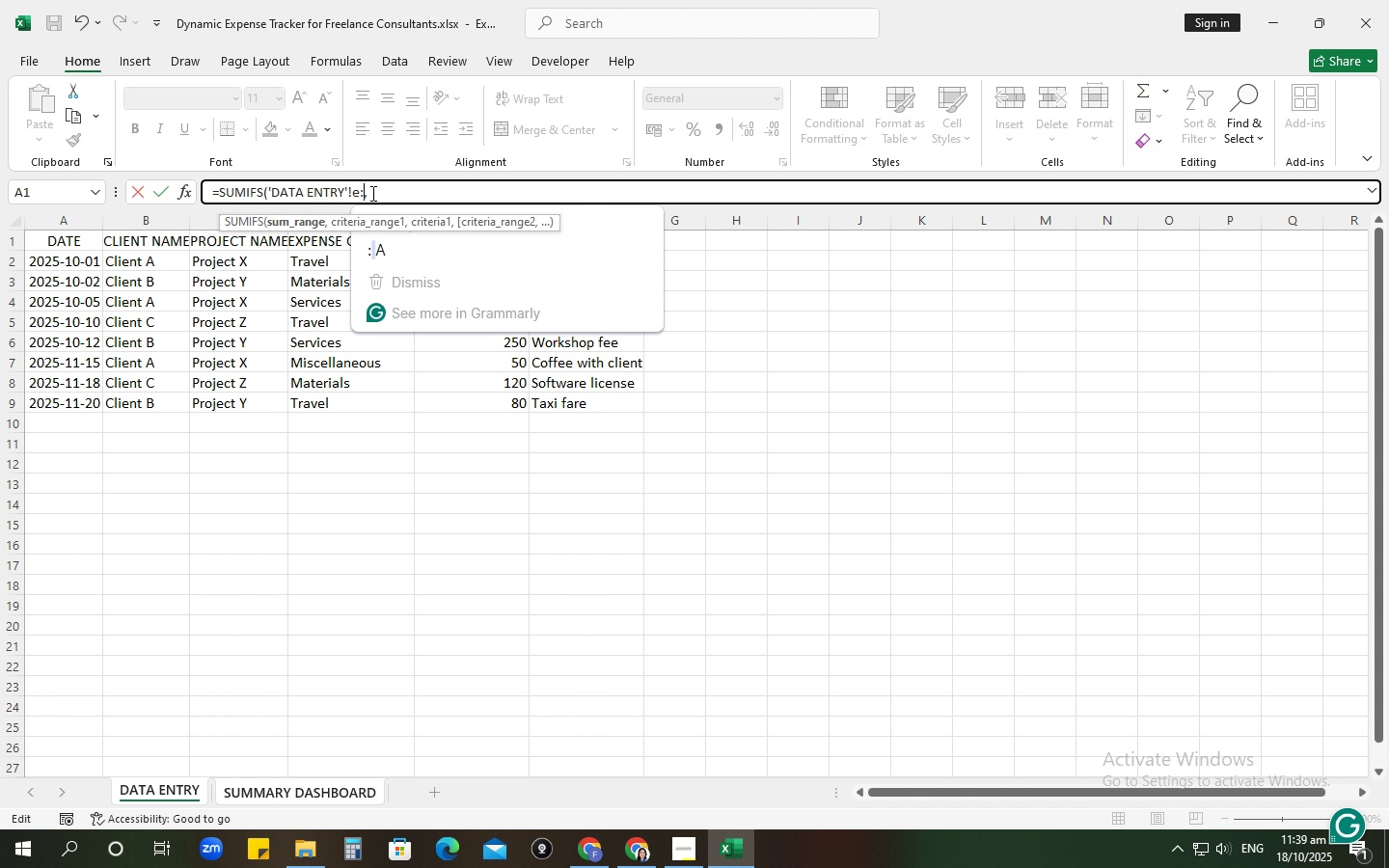 
key(Shift+Semicolon)
 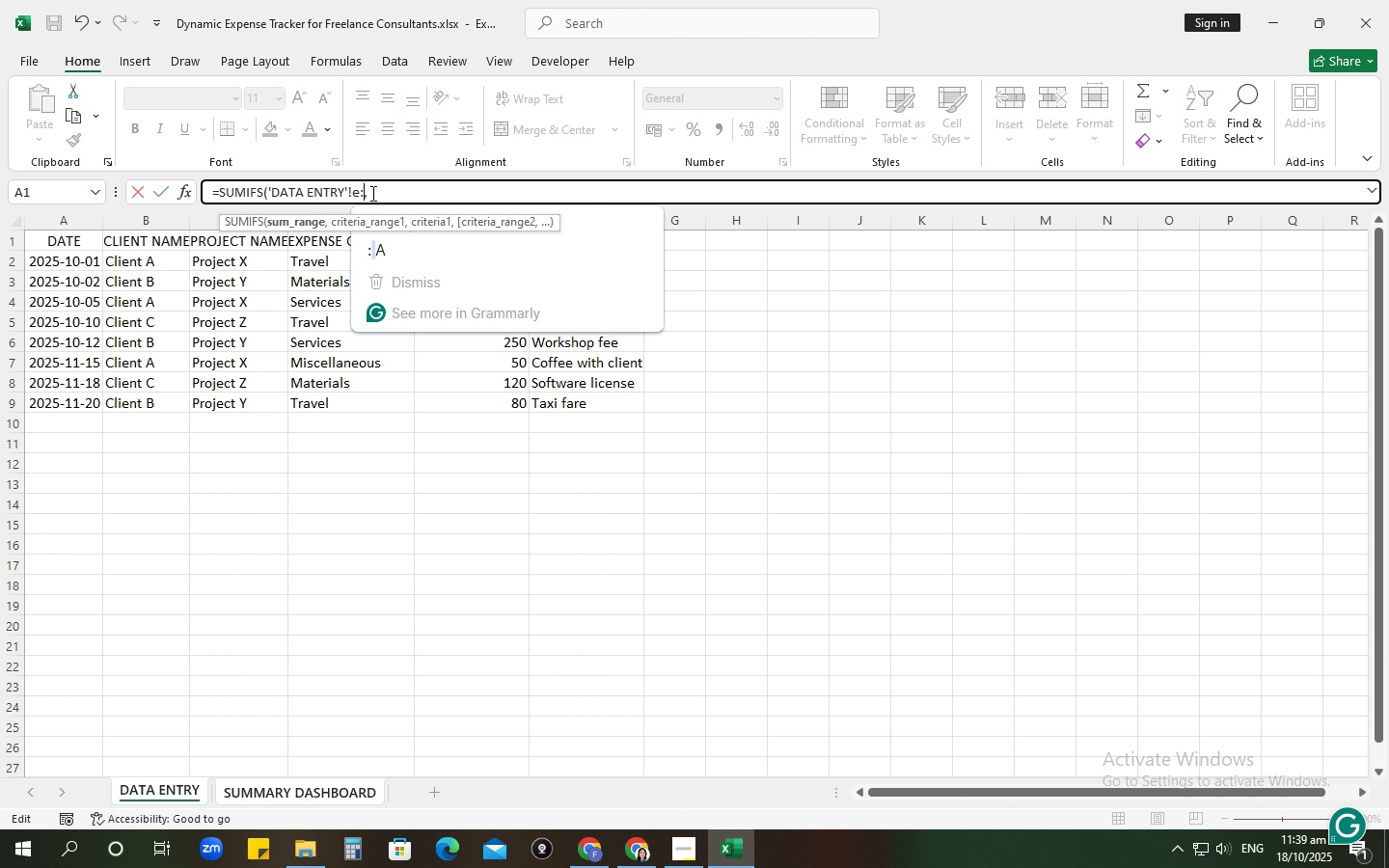 
key(E)
 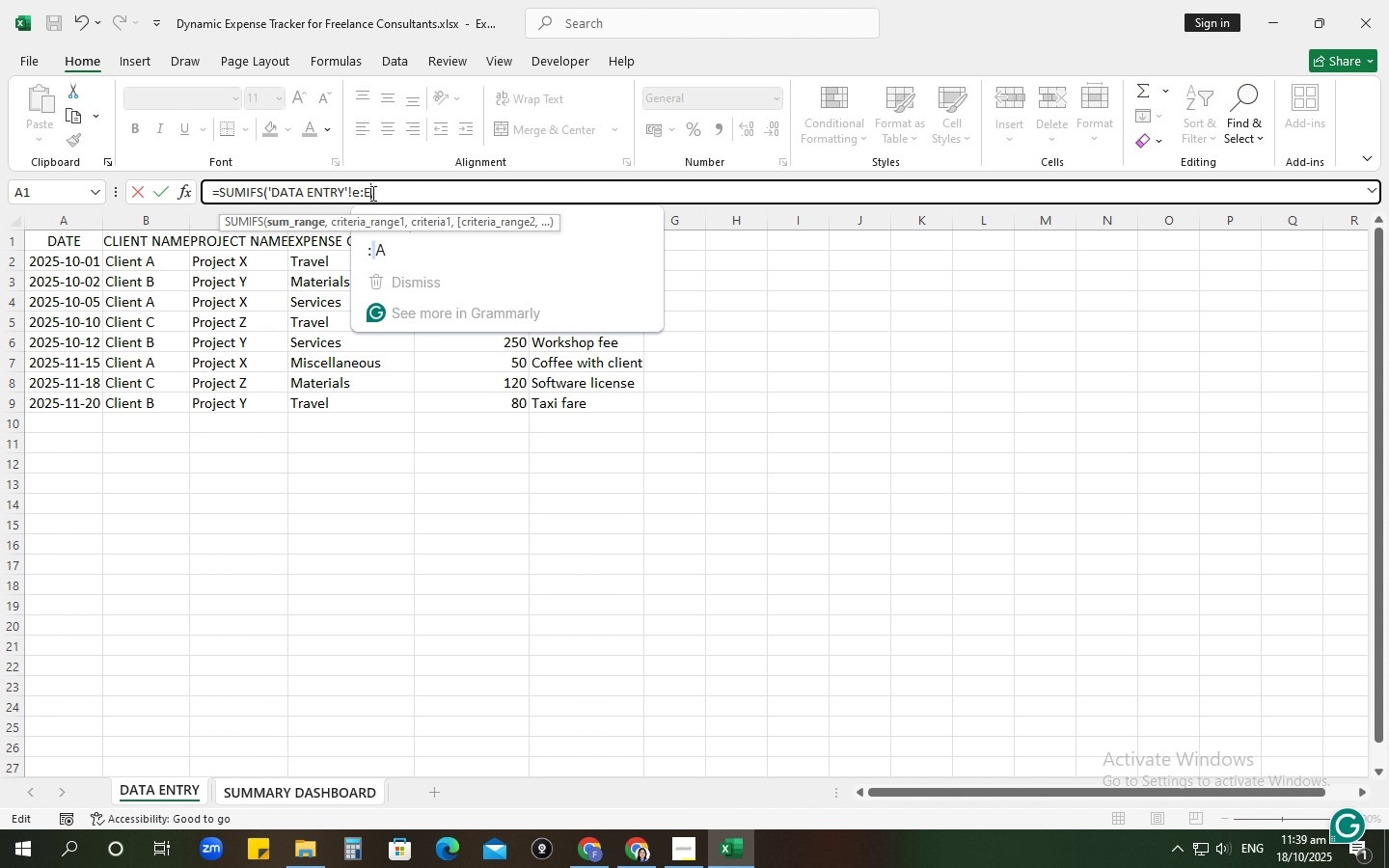 
key(Backspace)
 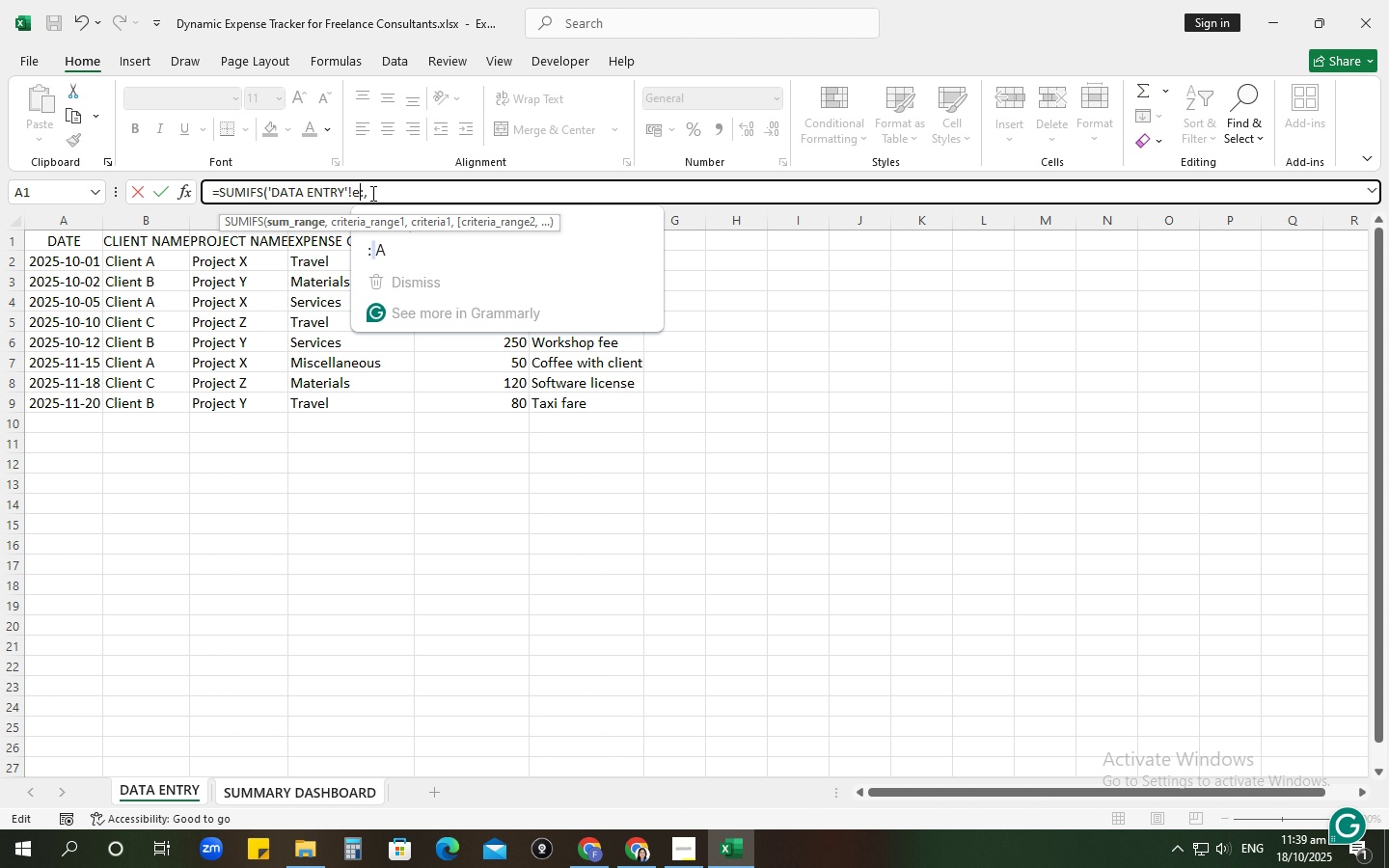 
key(Backspace)
 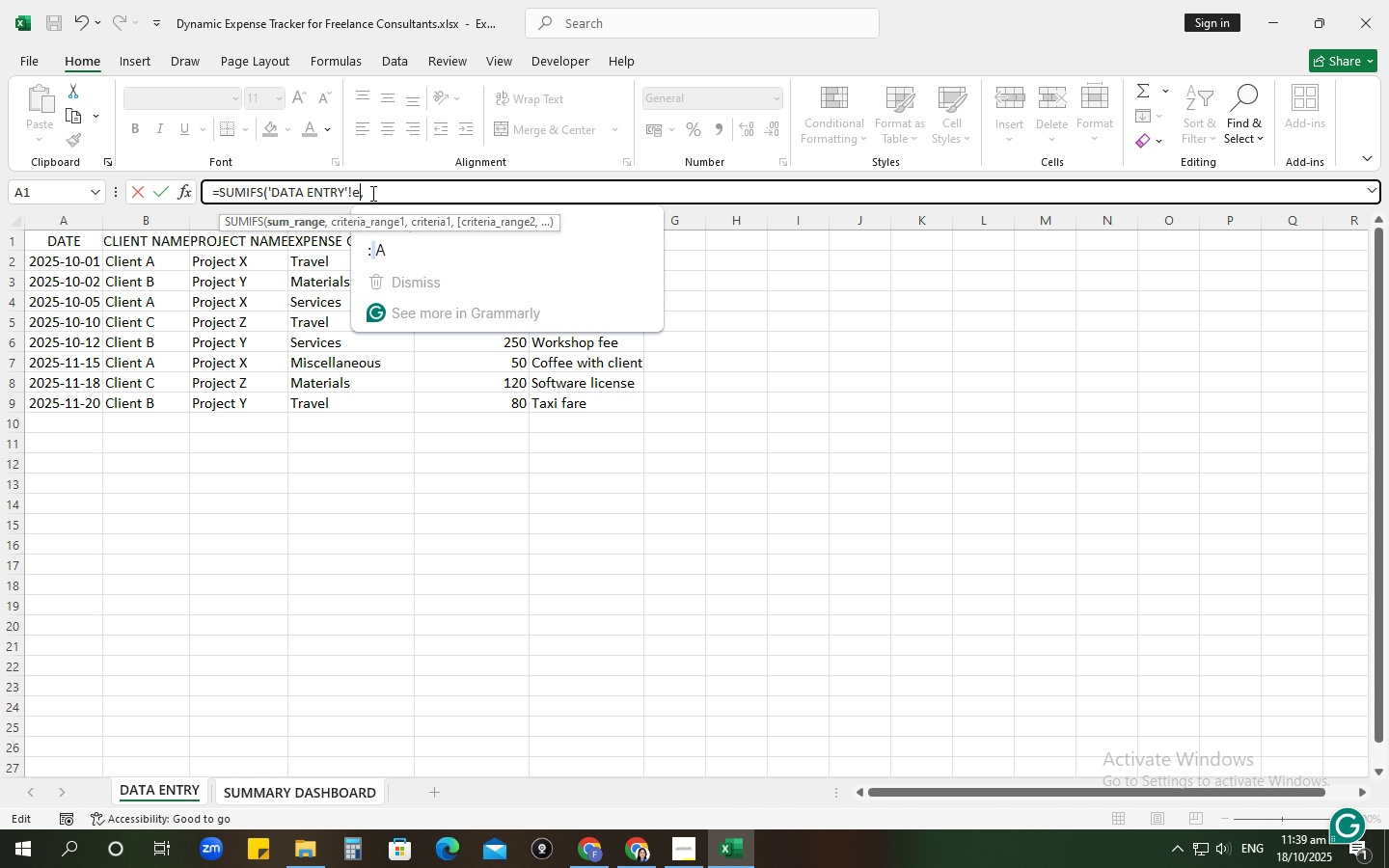 
key(Backspace)
 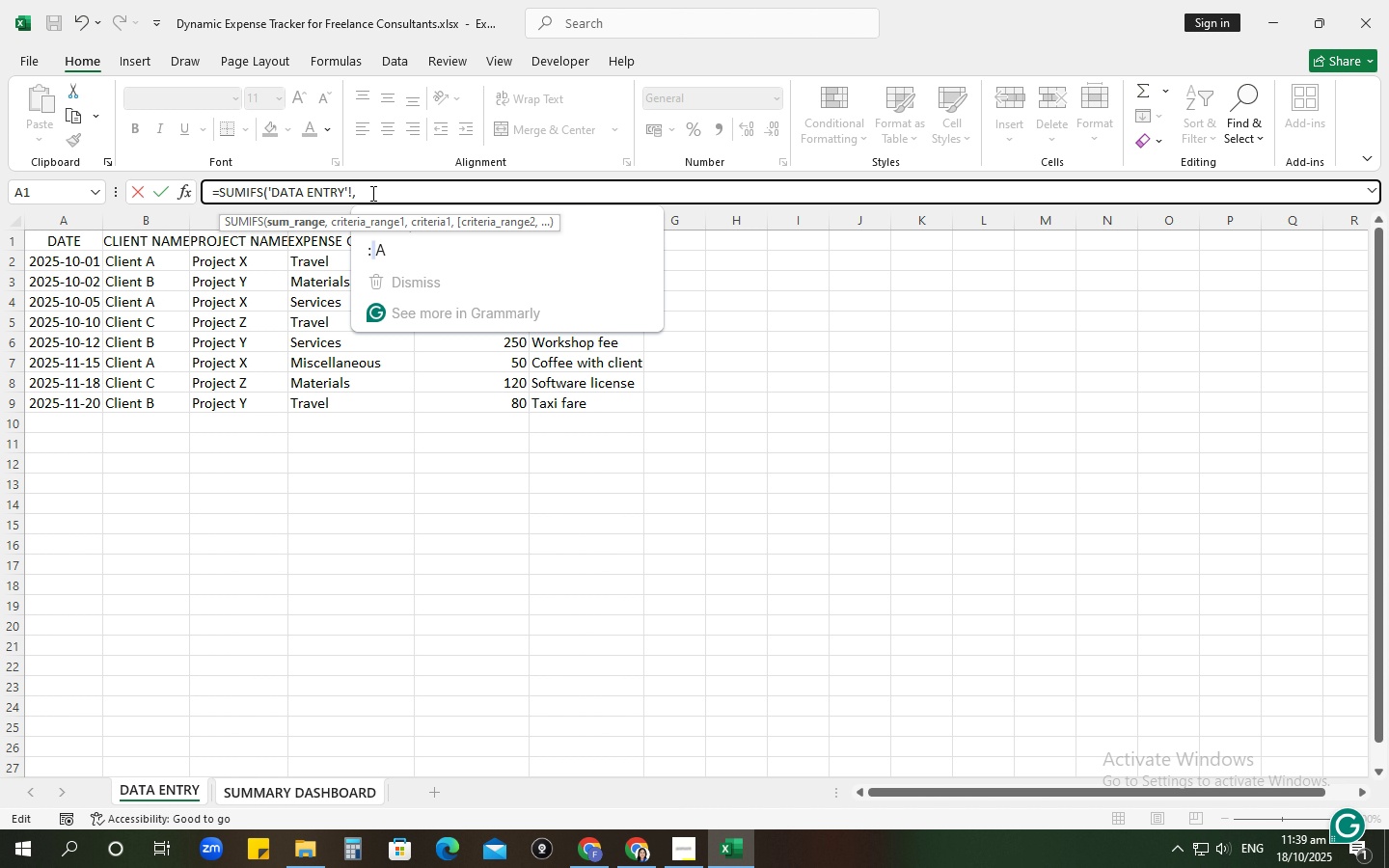 
key(E)
 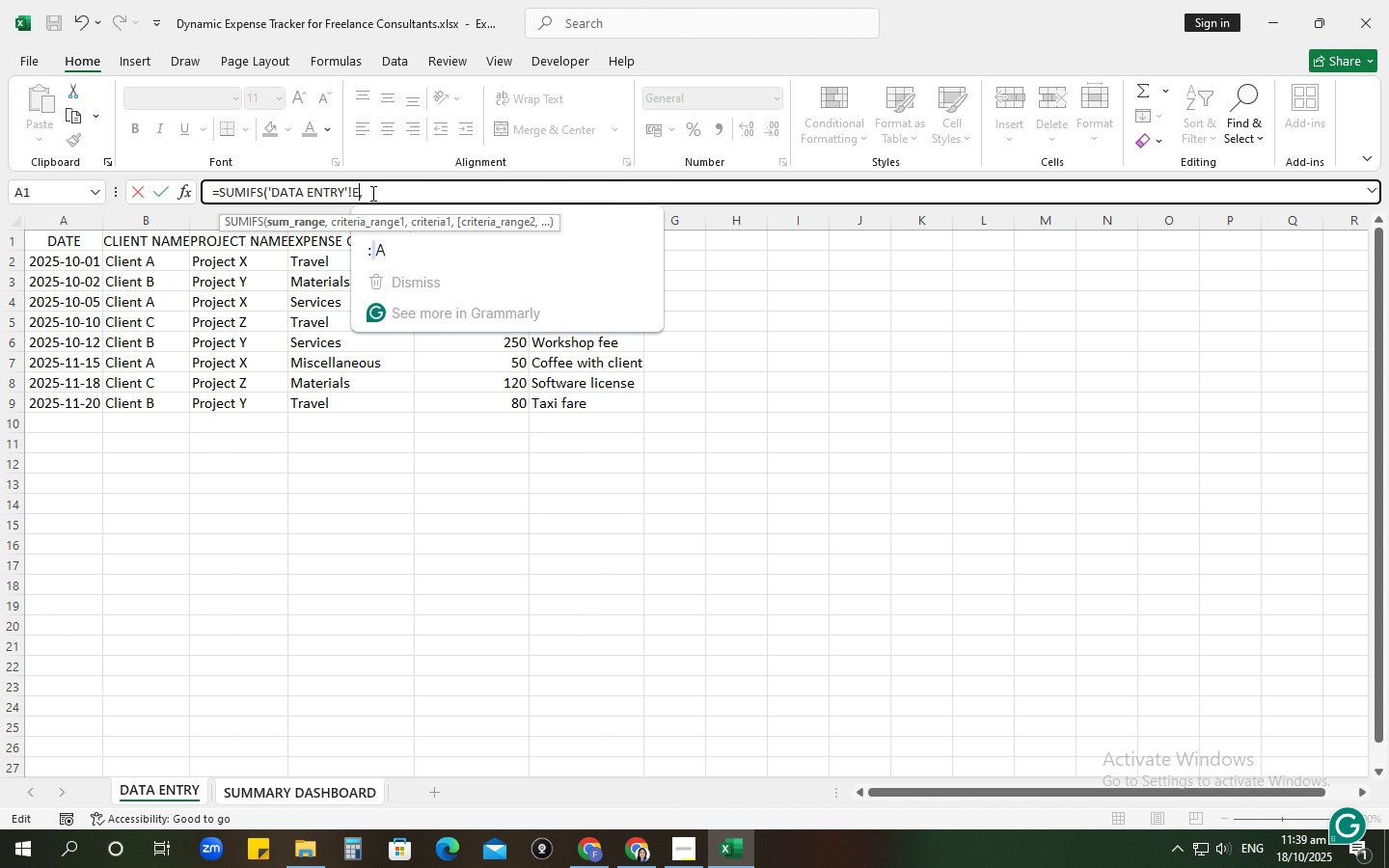 
key(Shift+ShiftRight)
 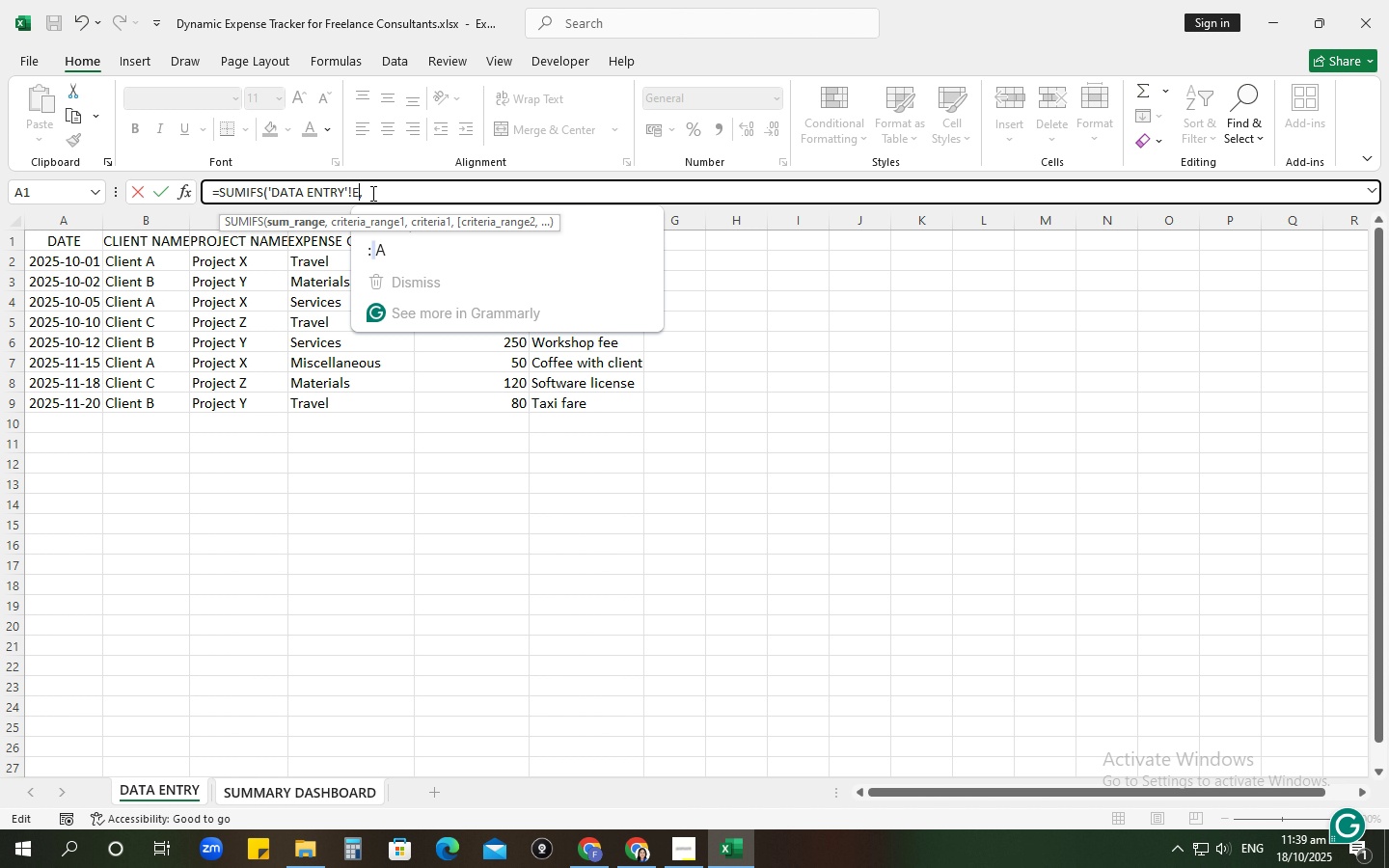 
key(Shift+Semicolon)
 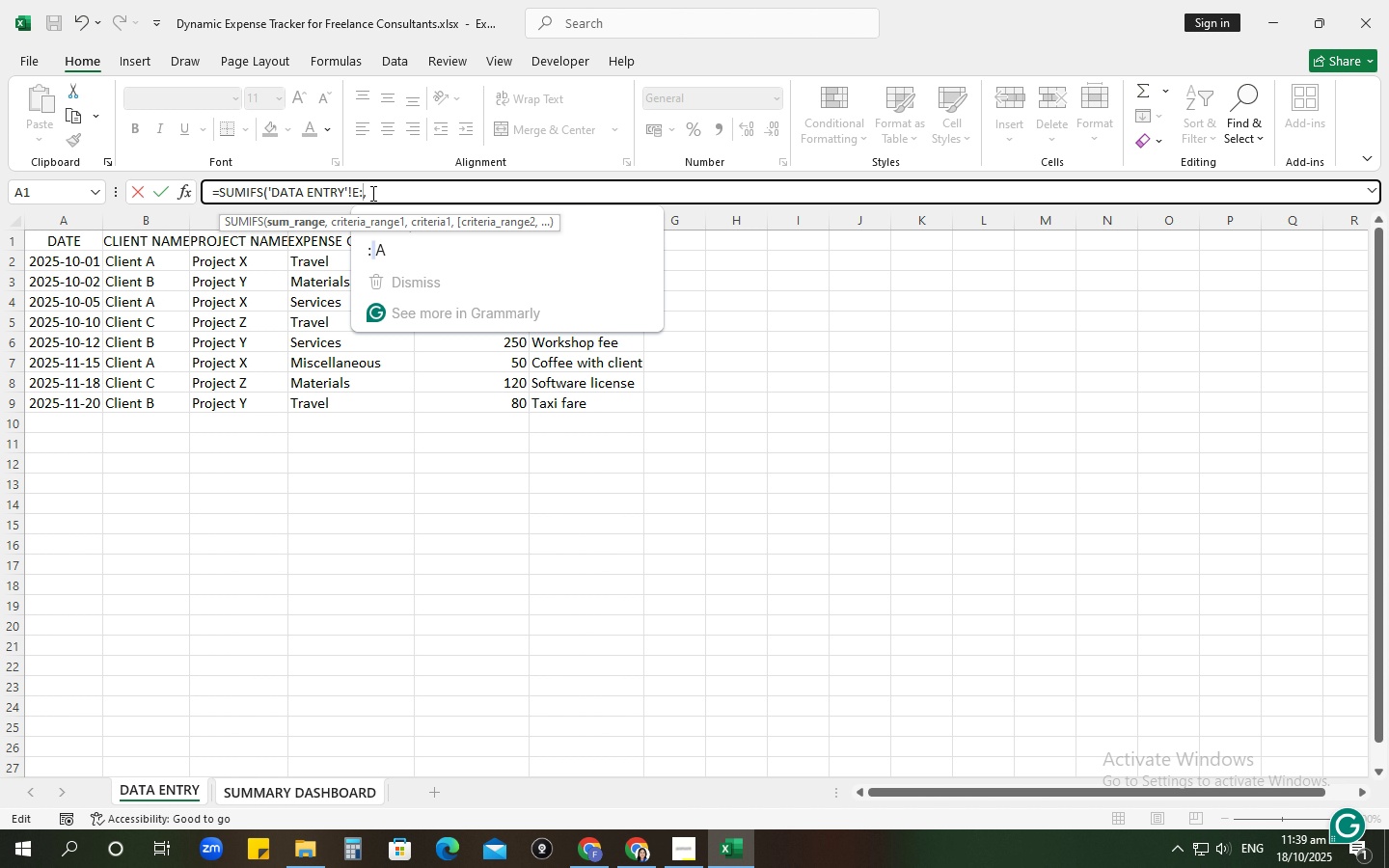 
key(E)
 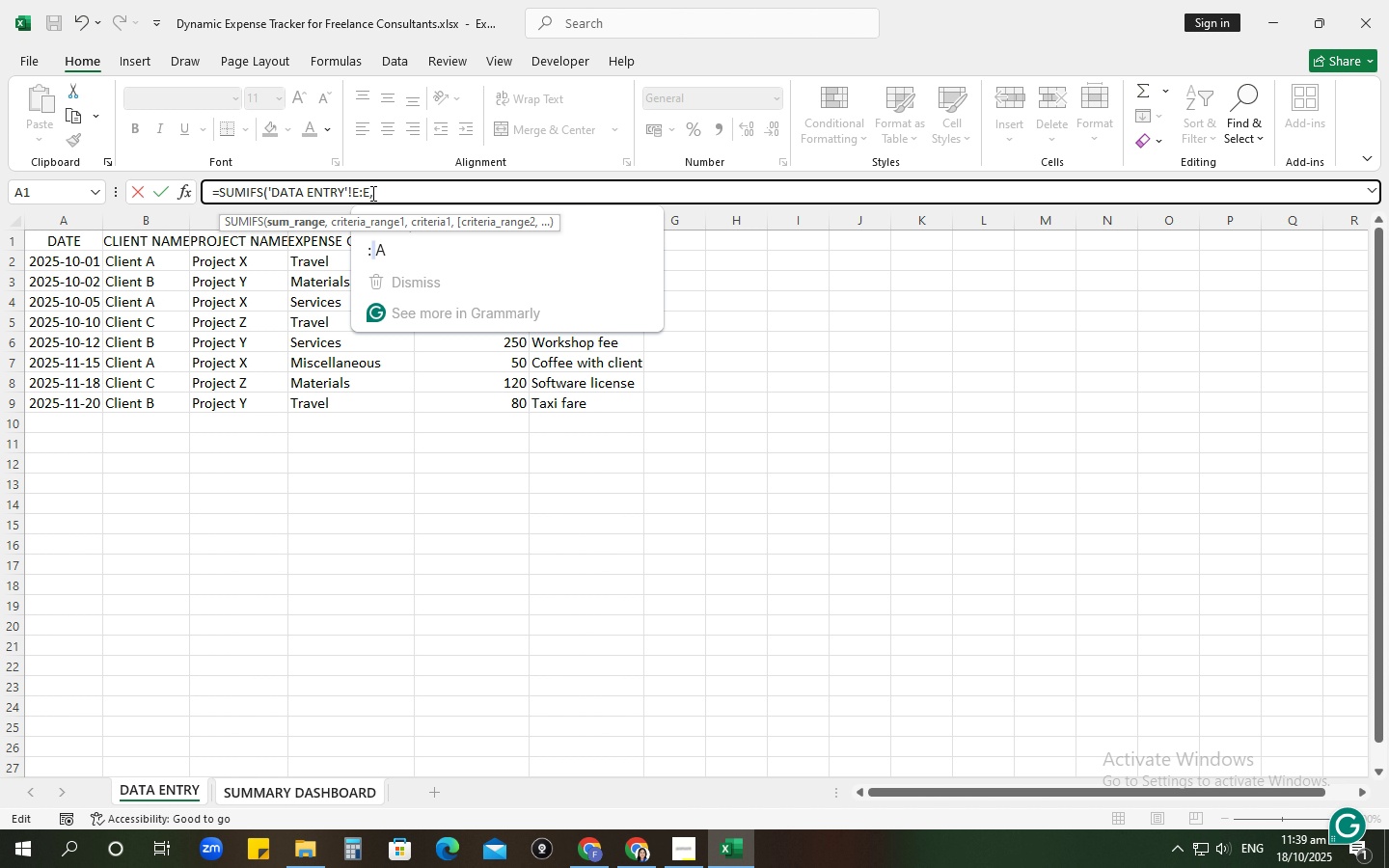 
left_click([377, 193])
 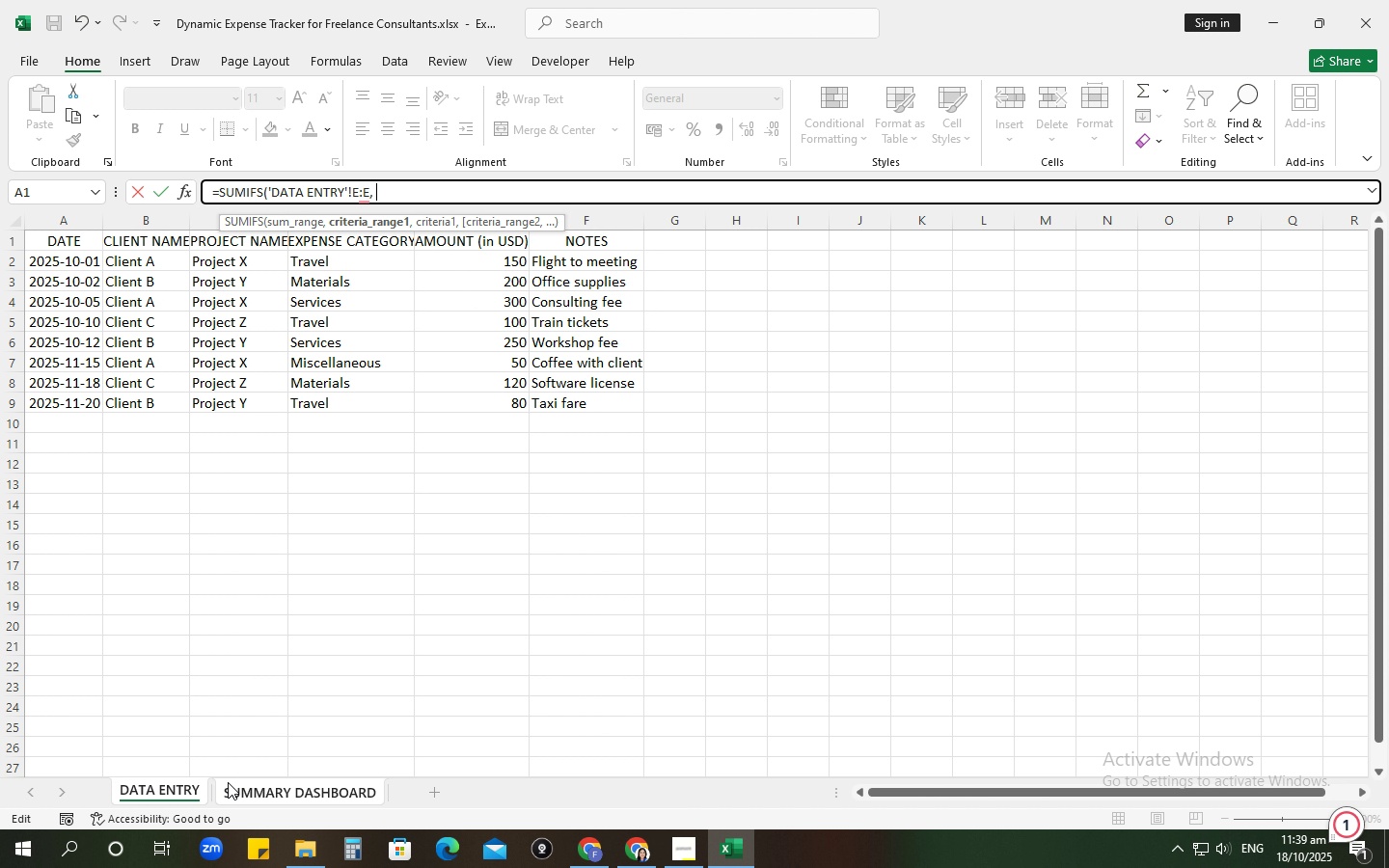 
left_click([184, 791])
 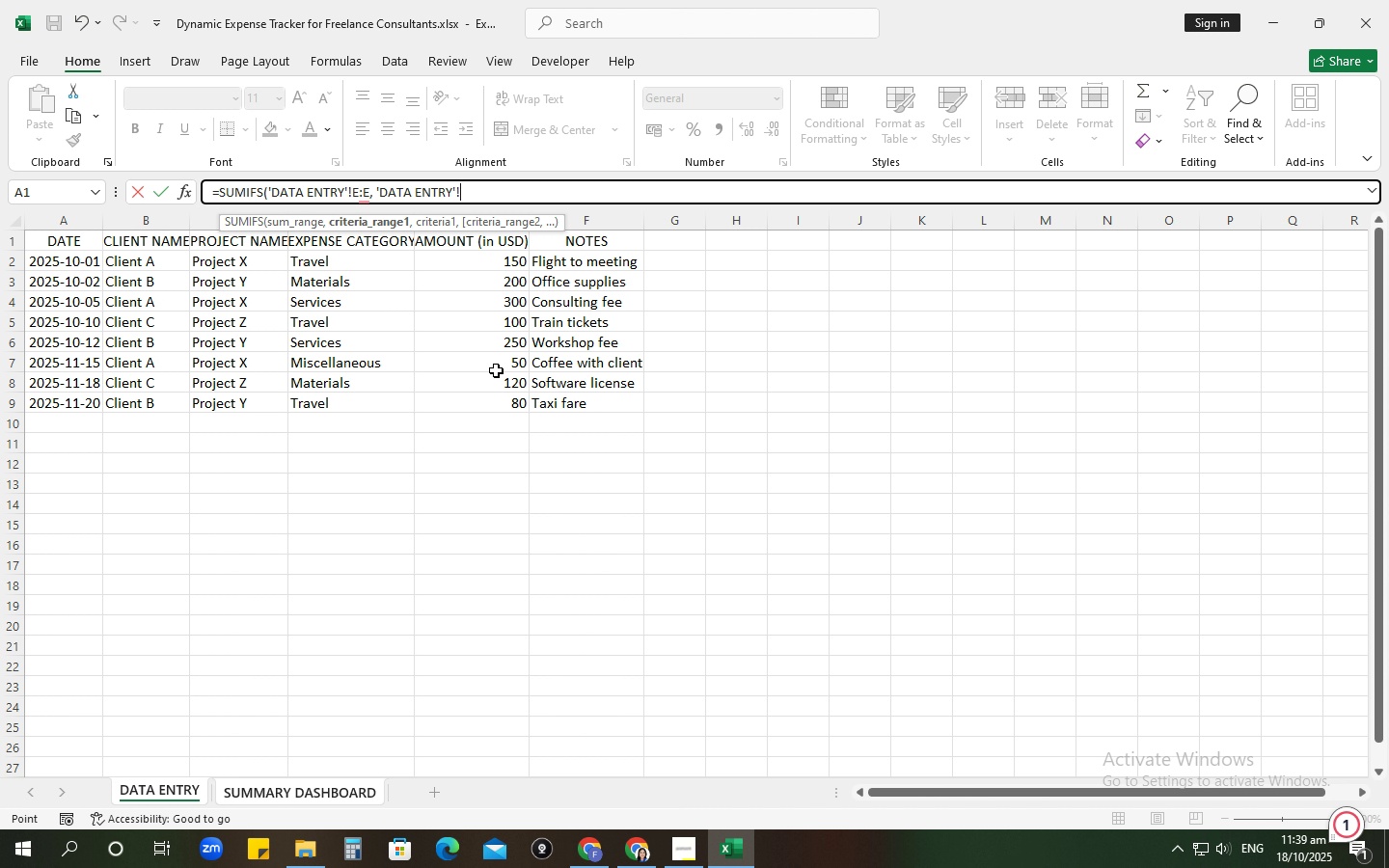 
key(Shift+A)
 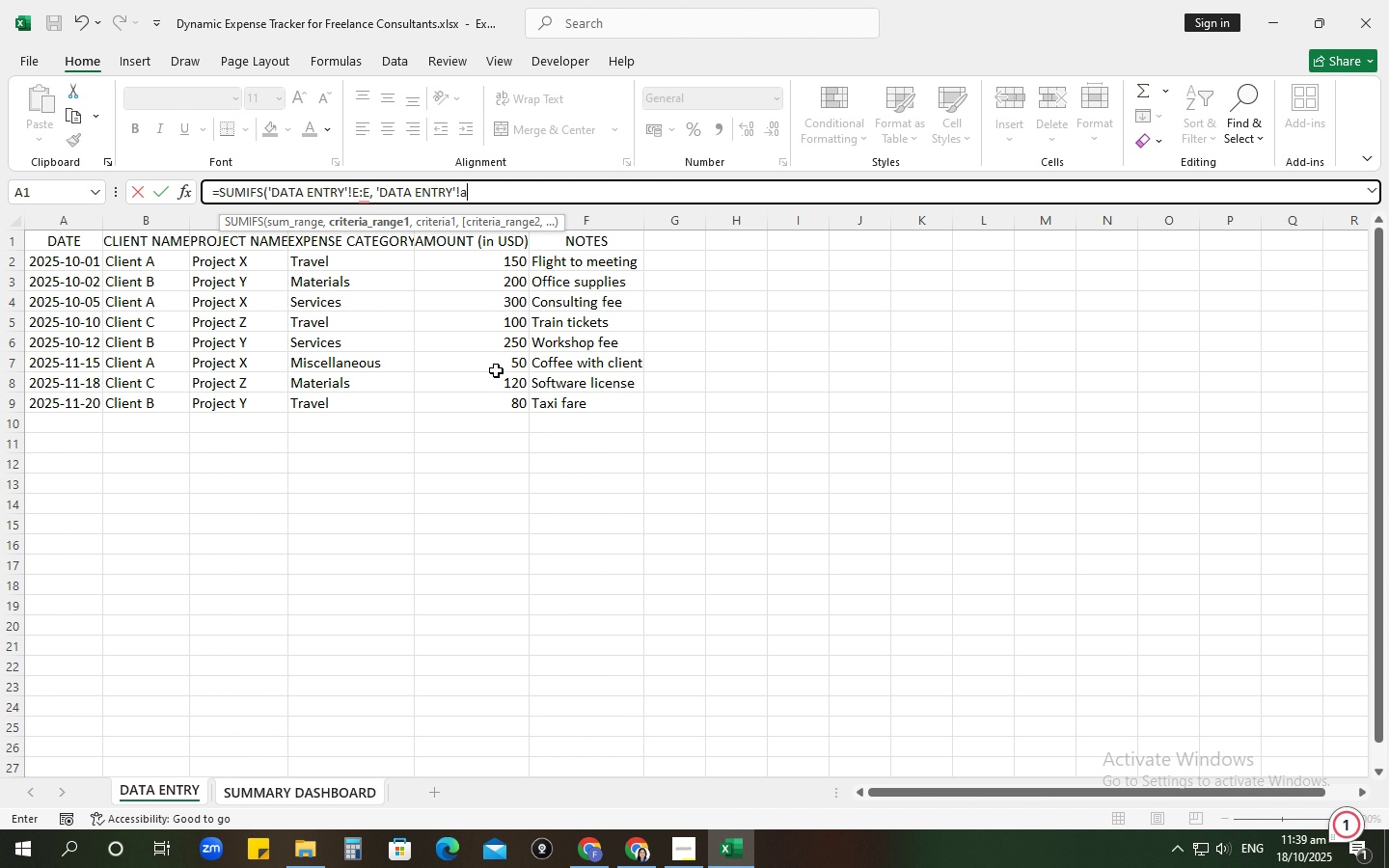 
key(Backspace)
 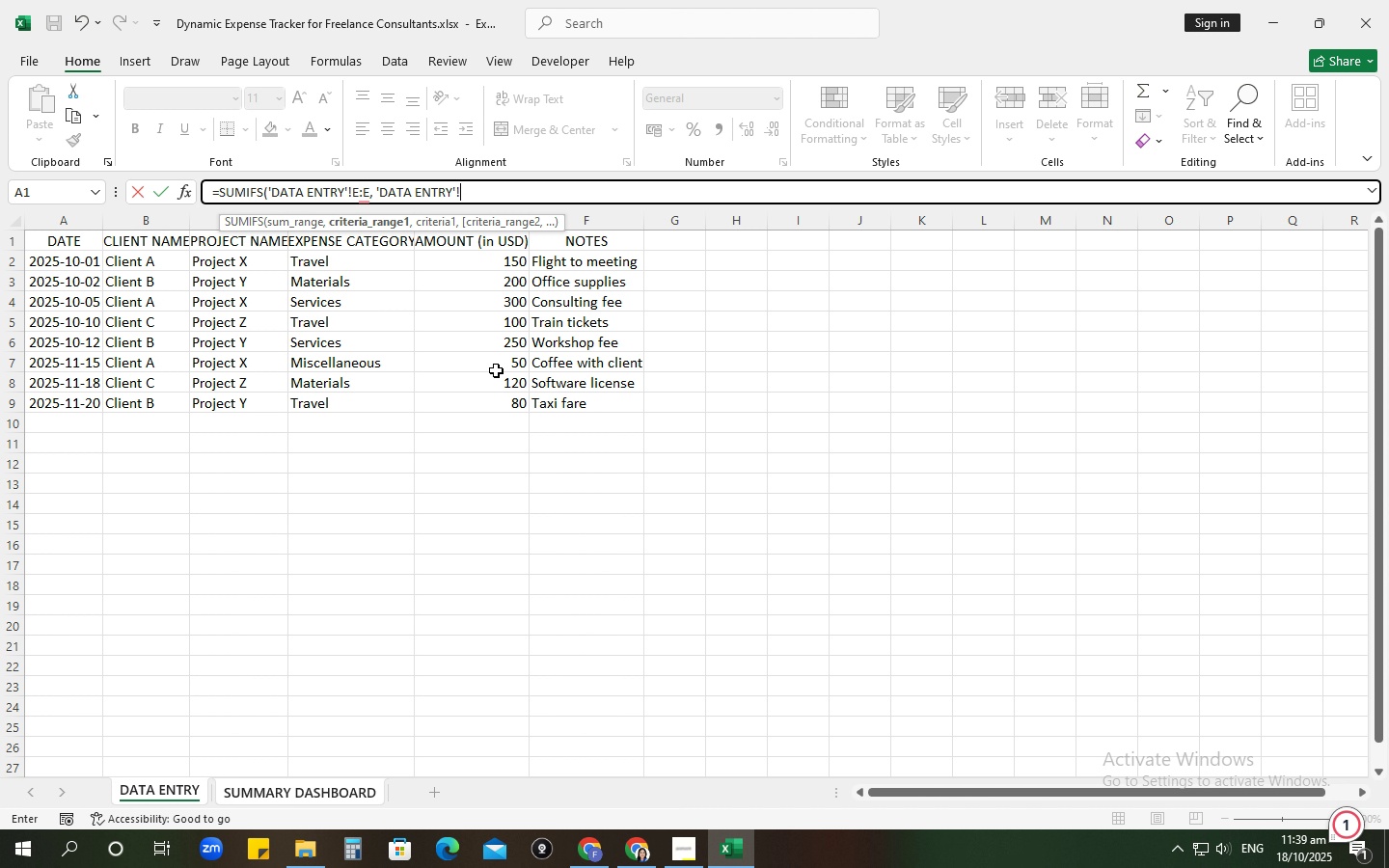 
hold_key(key=ShiftRight, duration=0.43)
 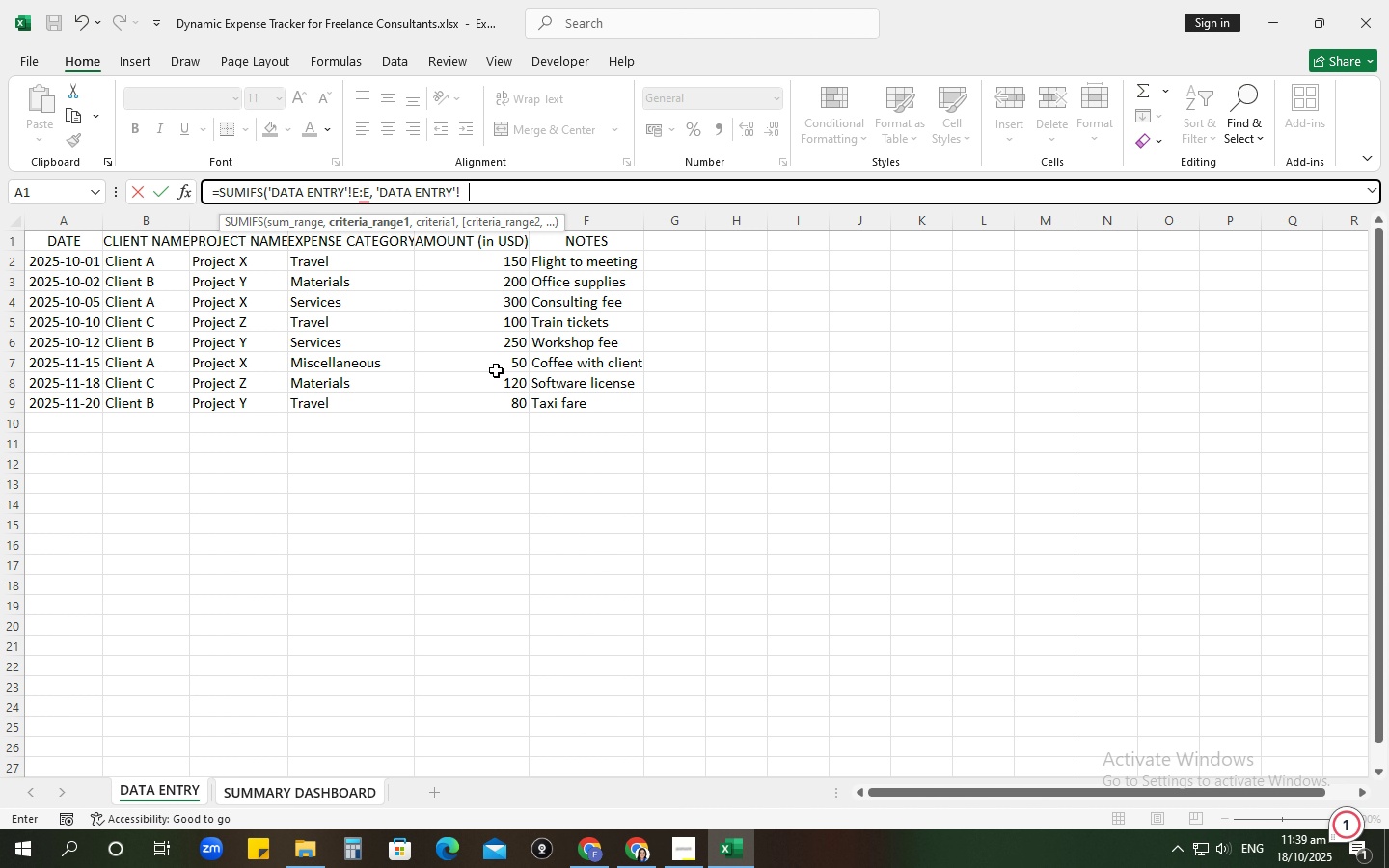 
key(A)
 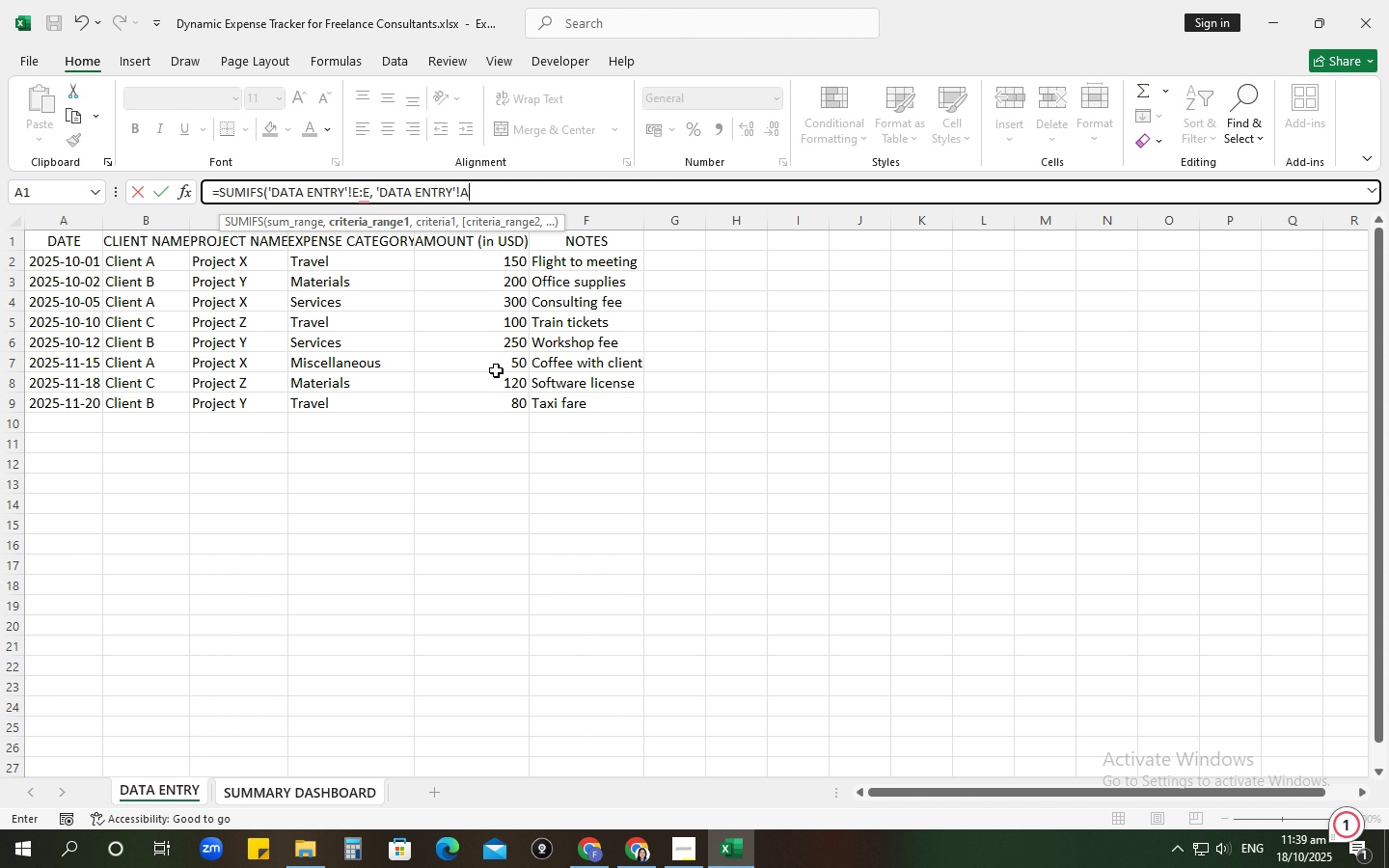 
key(Shift+Semicolon)
 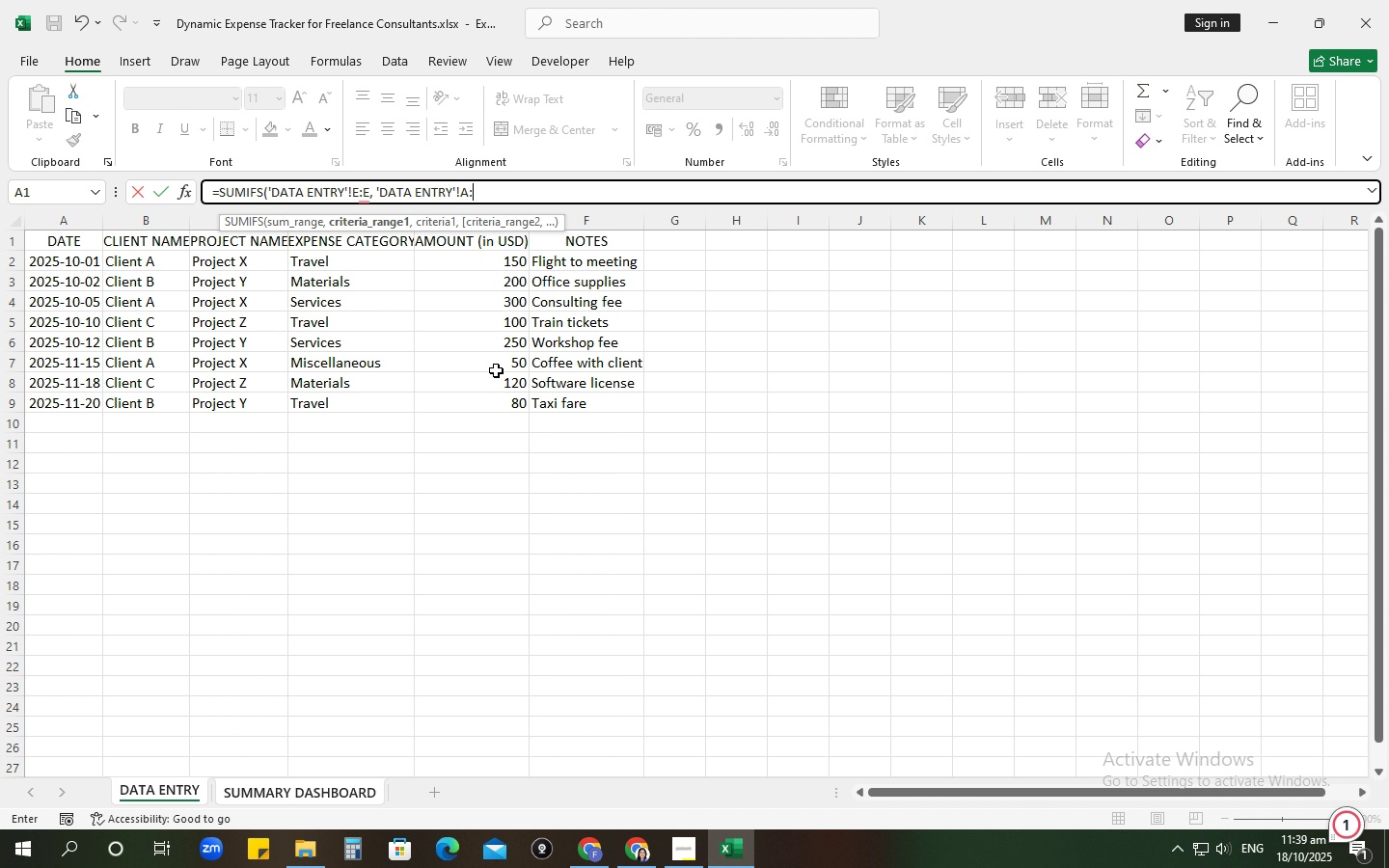 
key(A)
 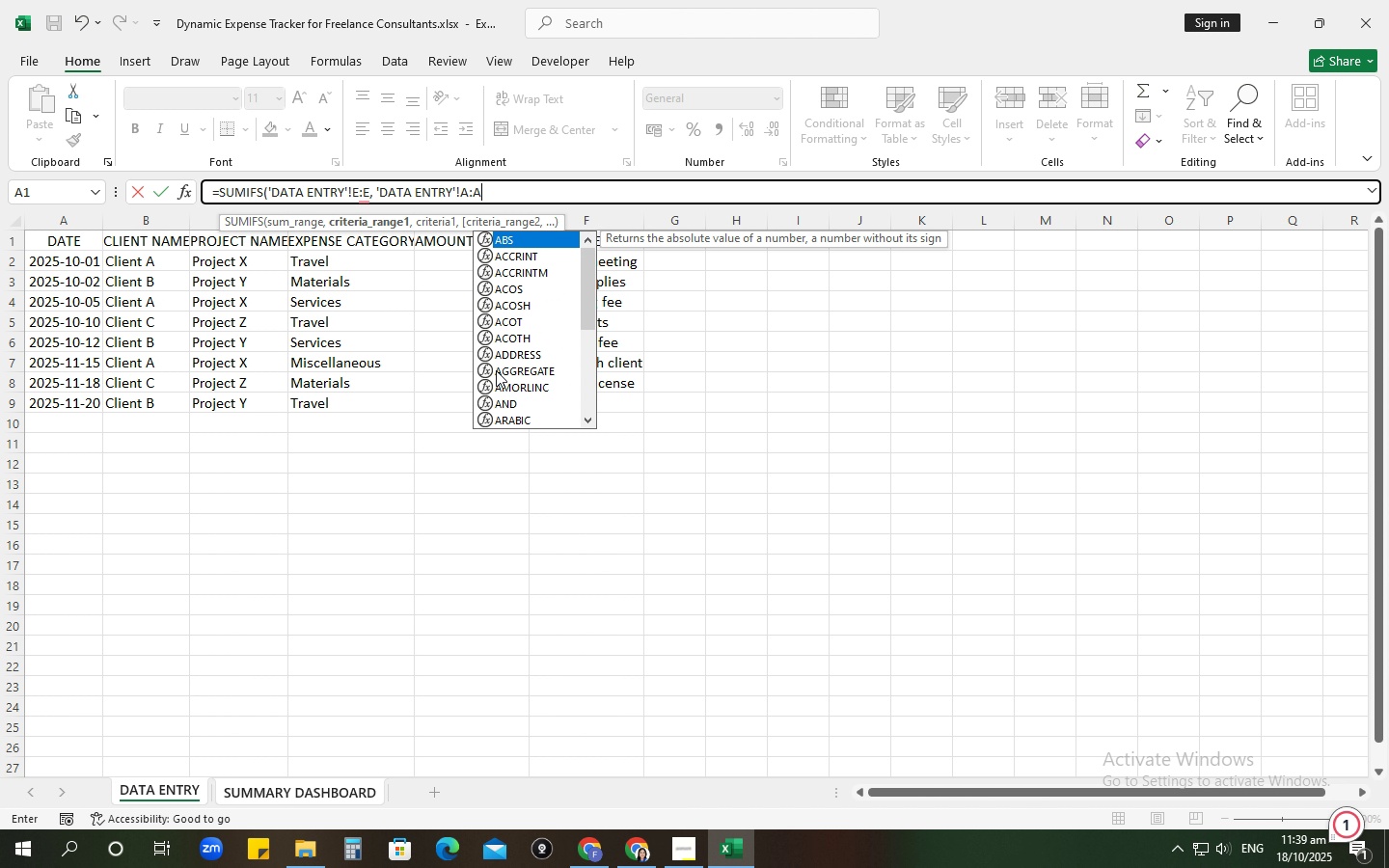 
key(Comma)
 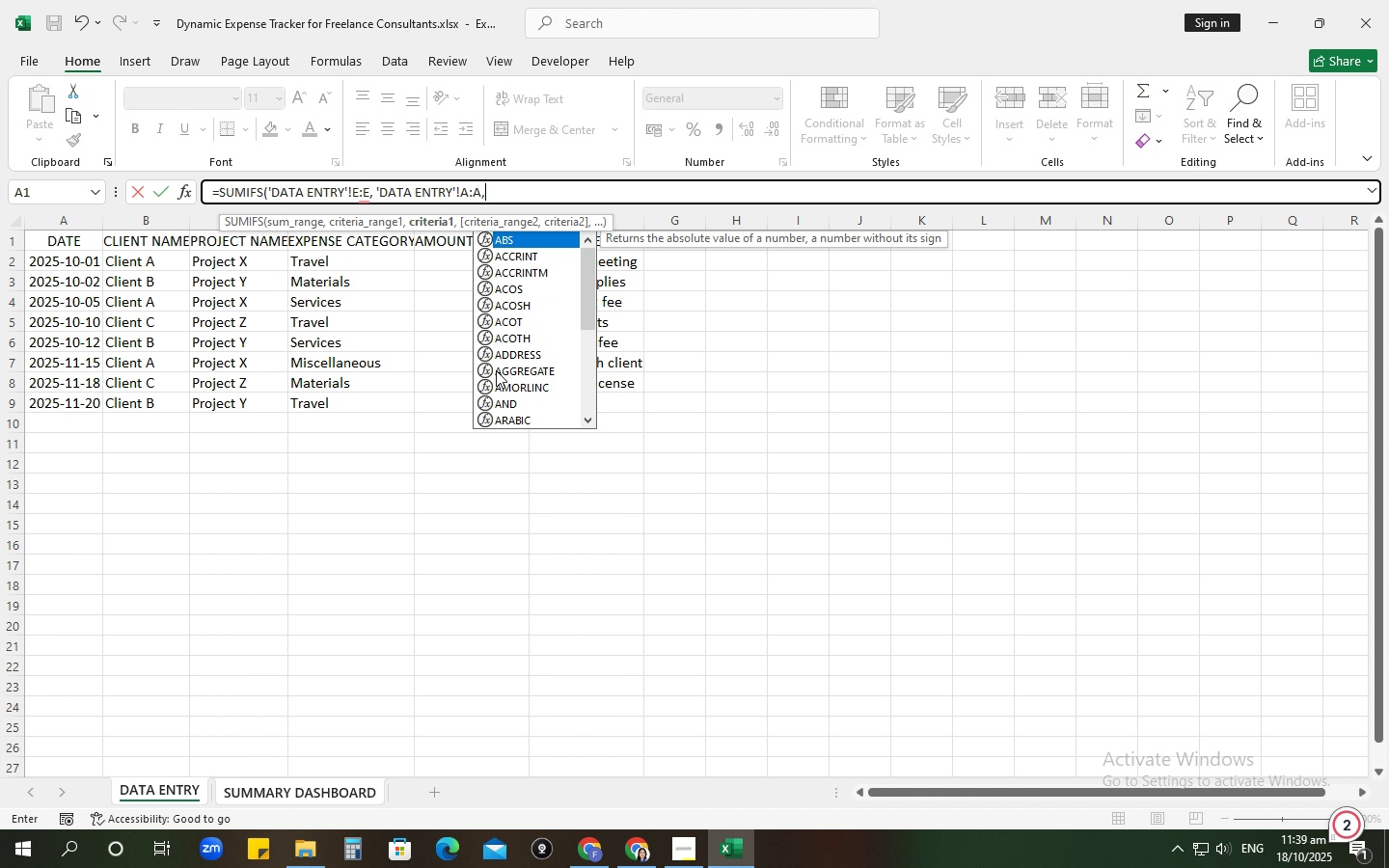 
key(Space)
 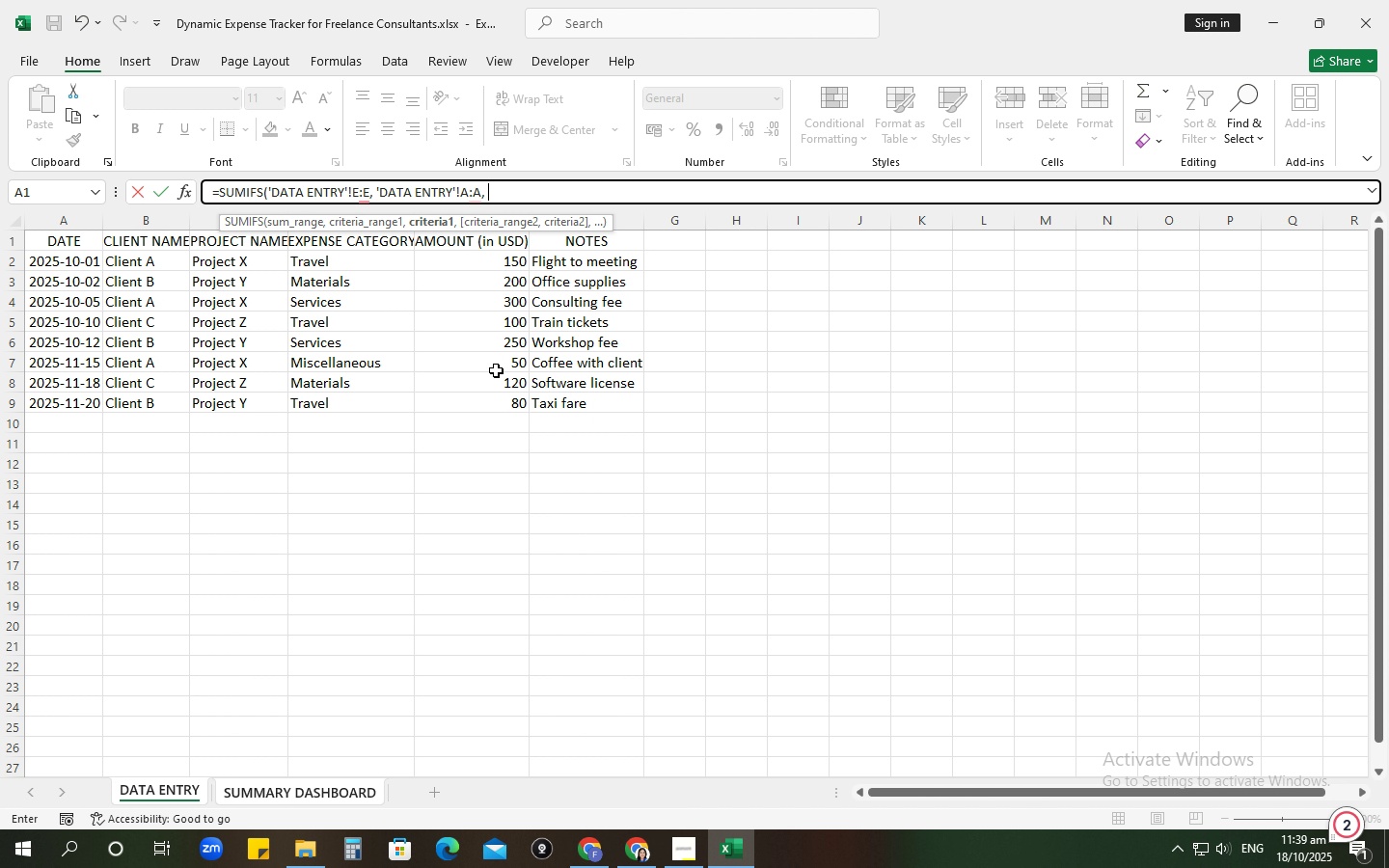 
key(Shift+ShiftRight)
 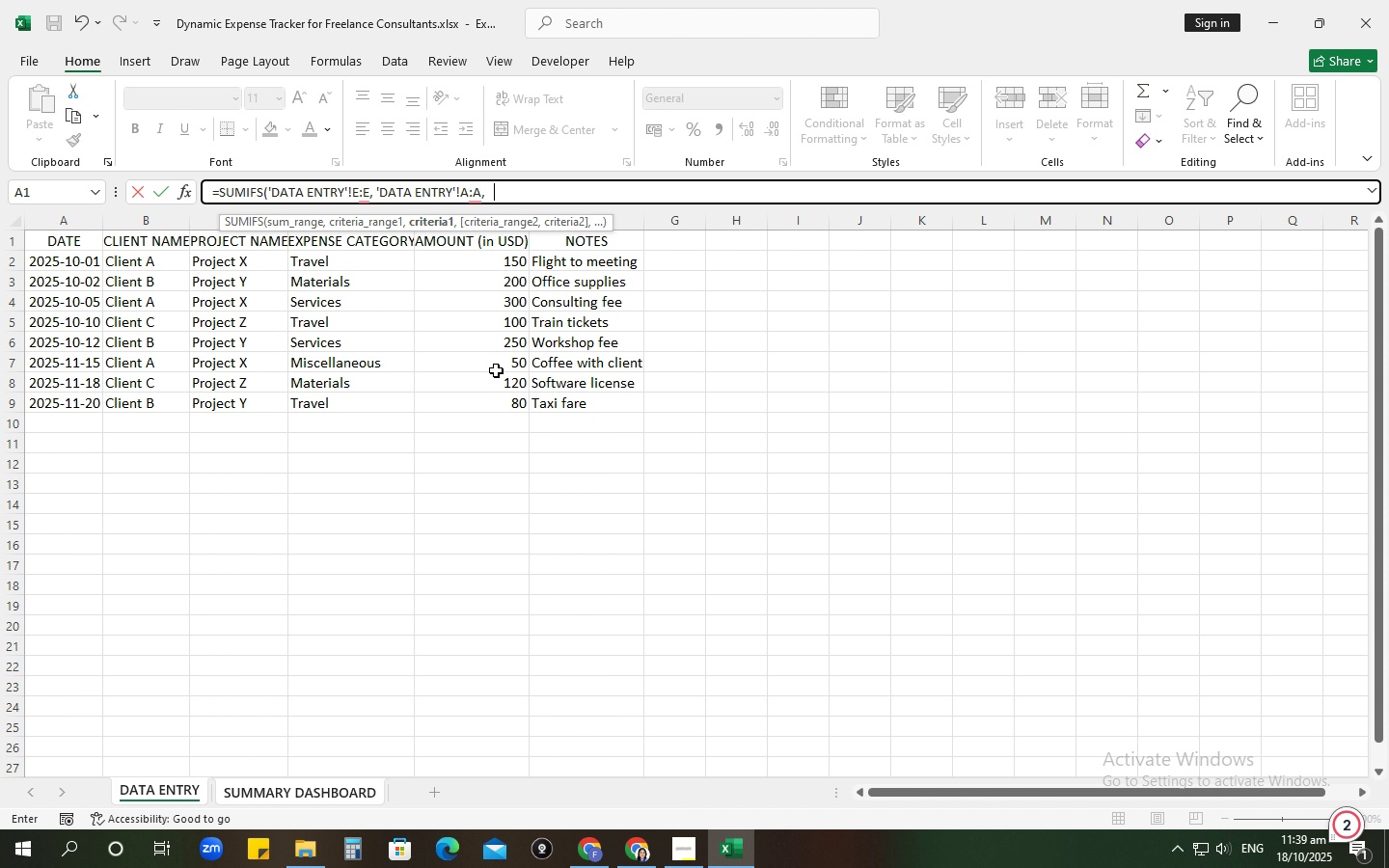 
key(Shift+Quote)
 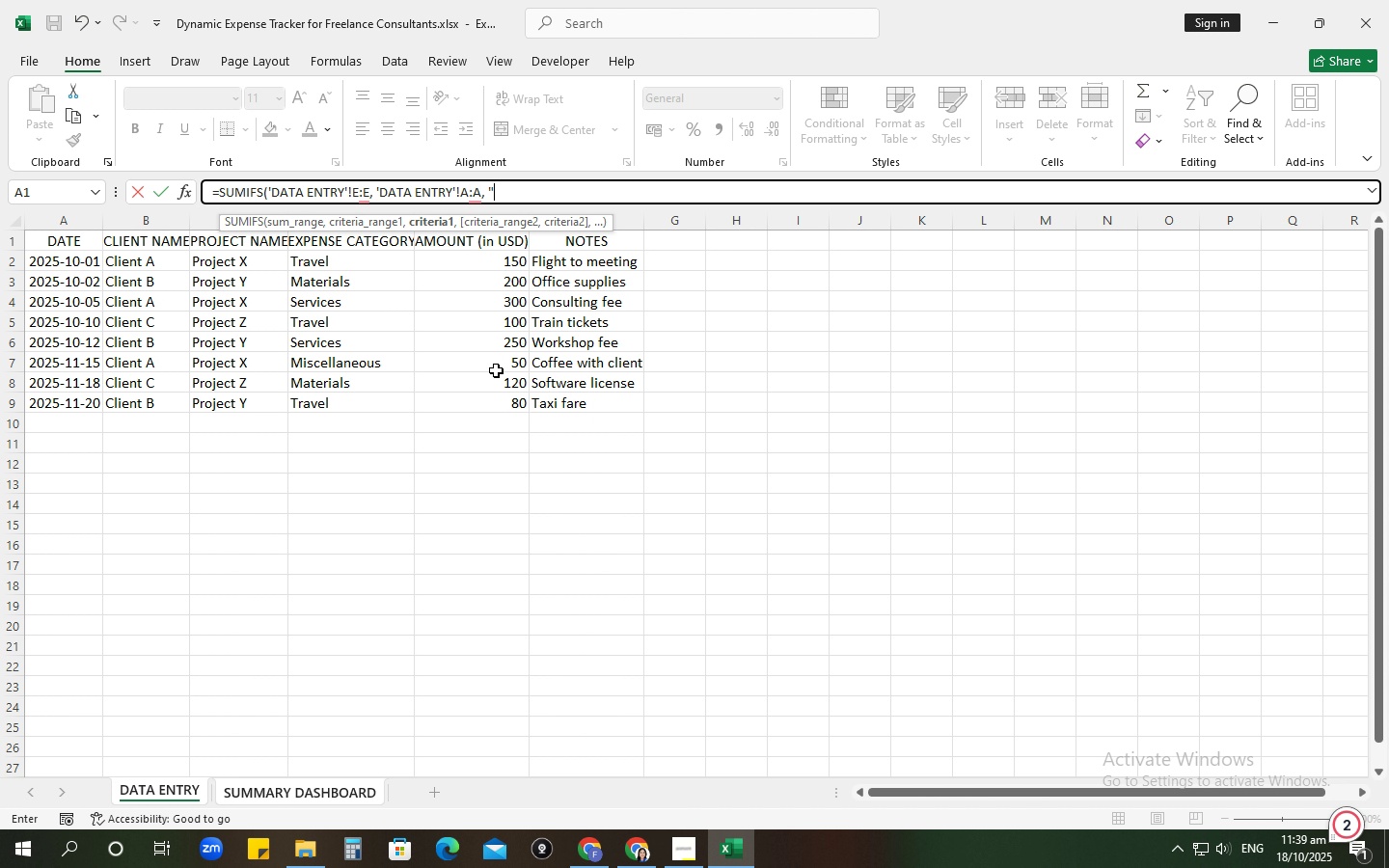 
key(Period)
 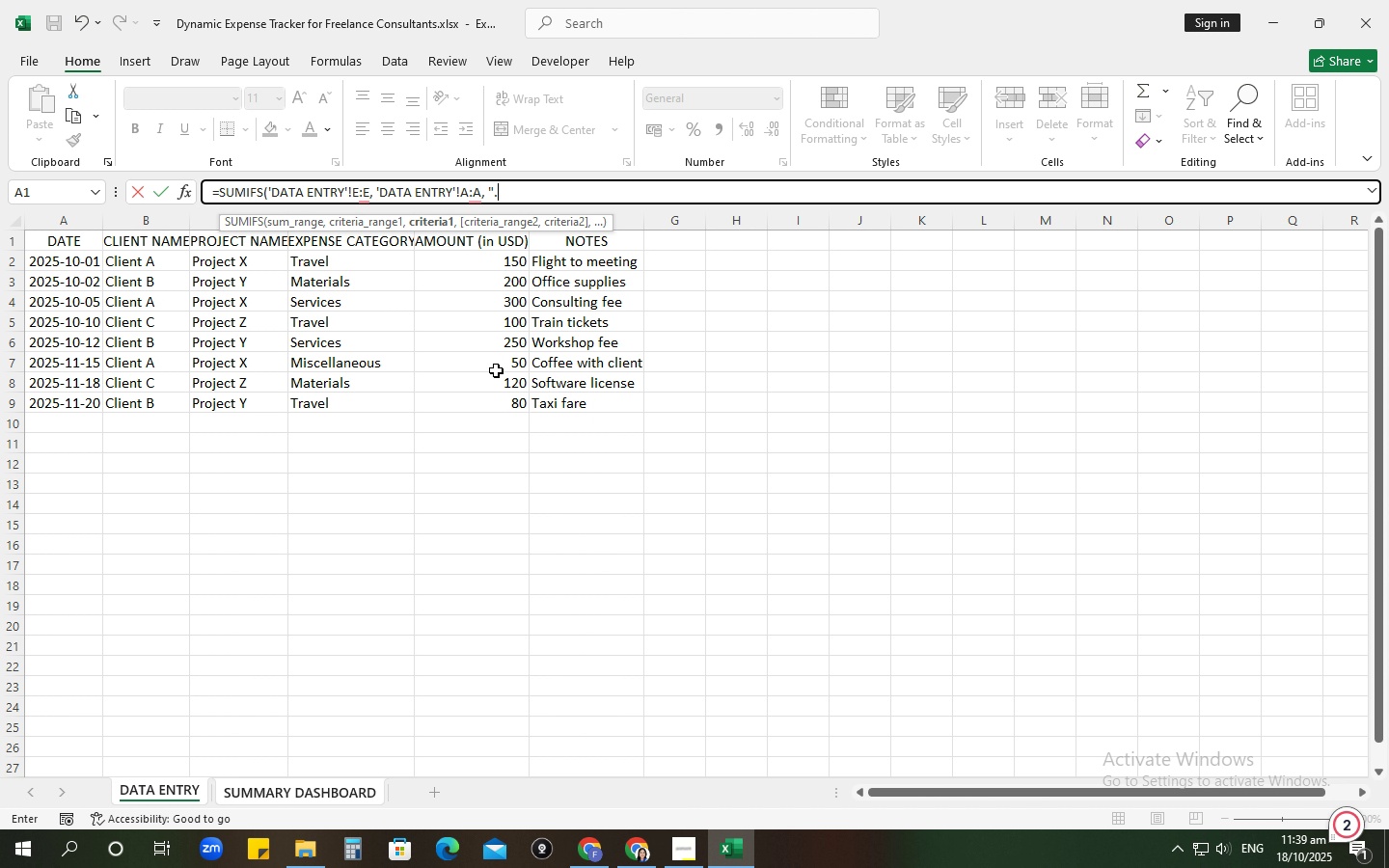 
key(Shift+ShiftRight)
 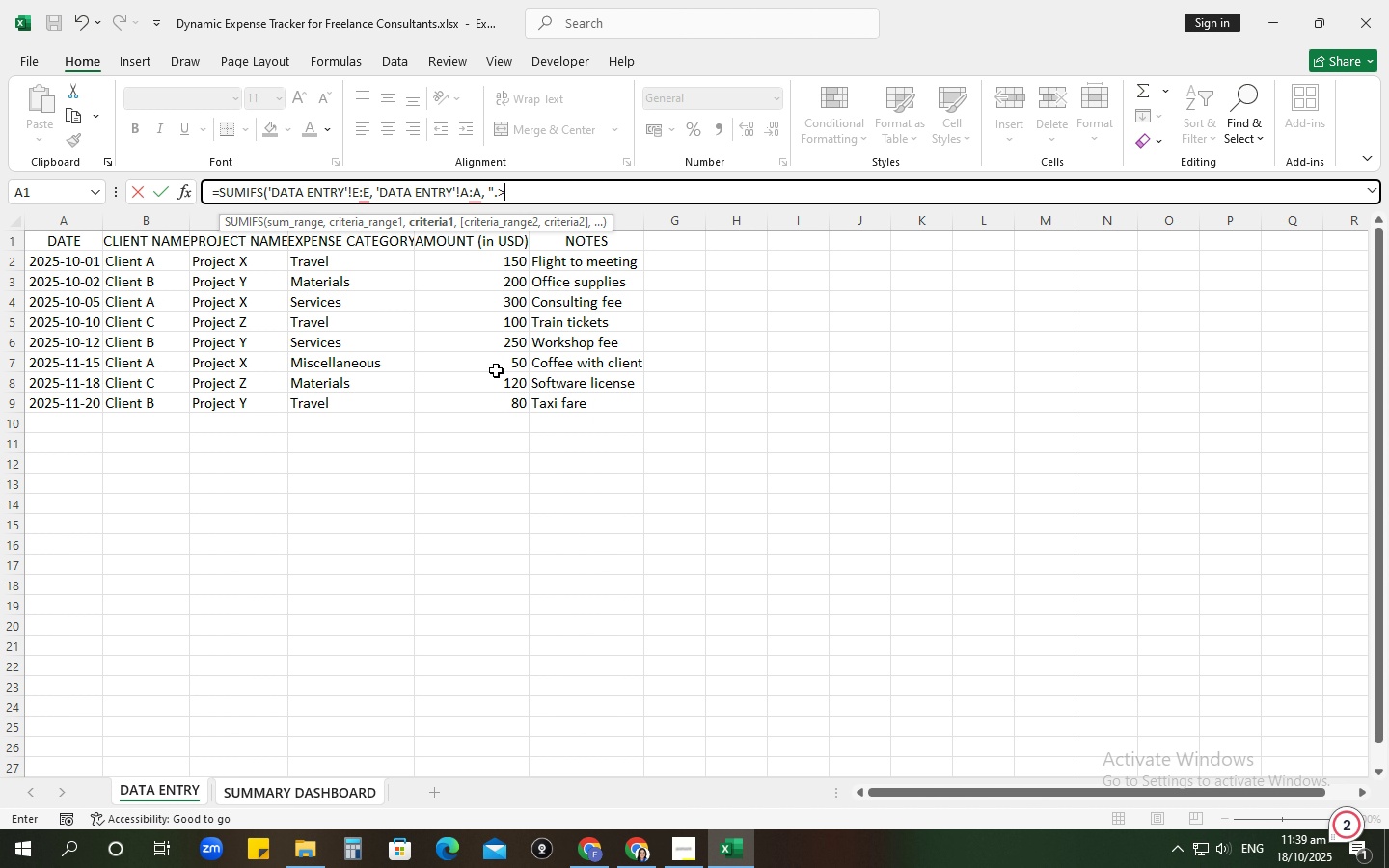 
key(Shift+Period)
 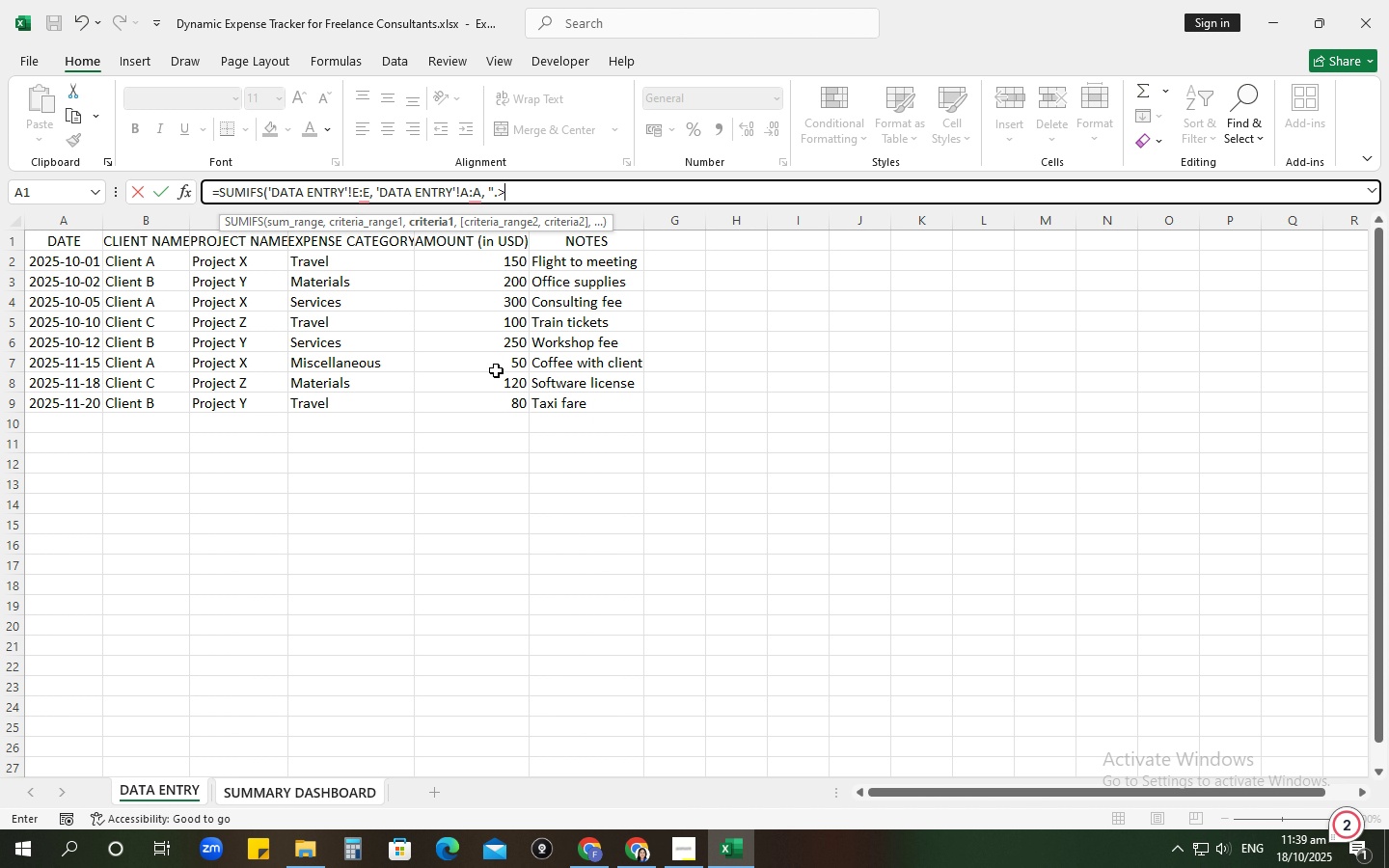 
key(Shift+Period)
 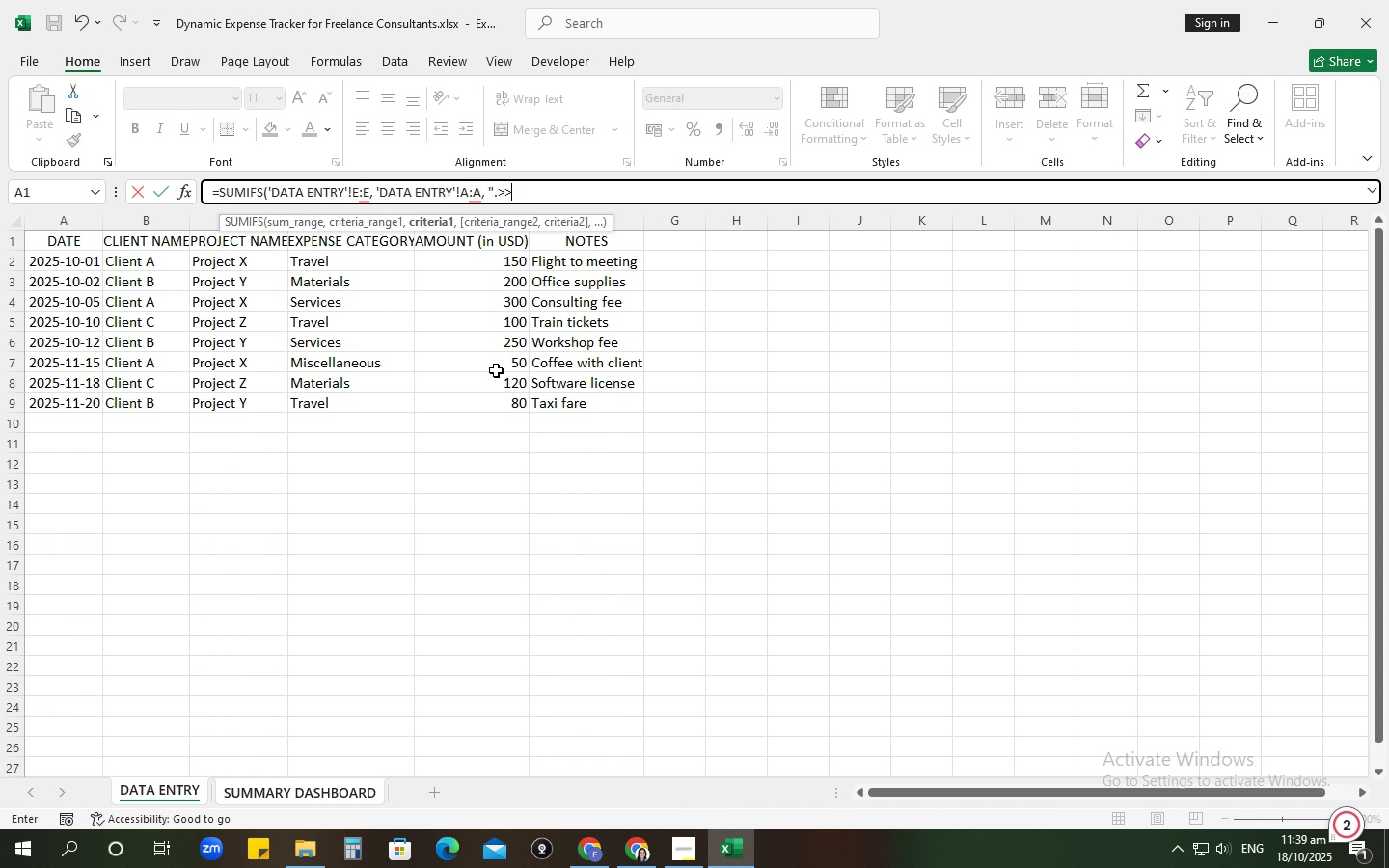 
key(Backspace)
 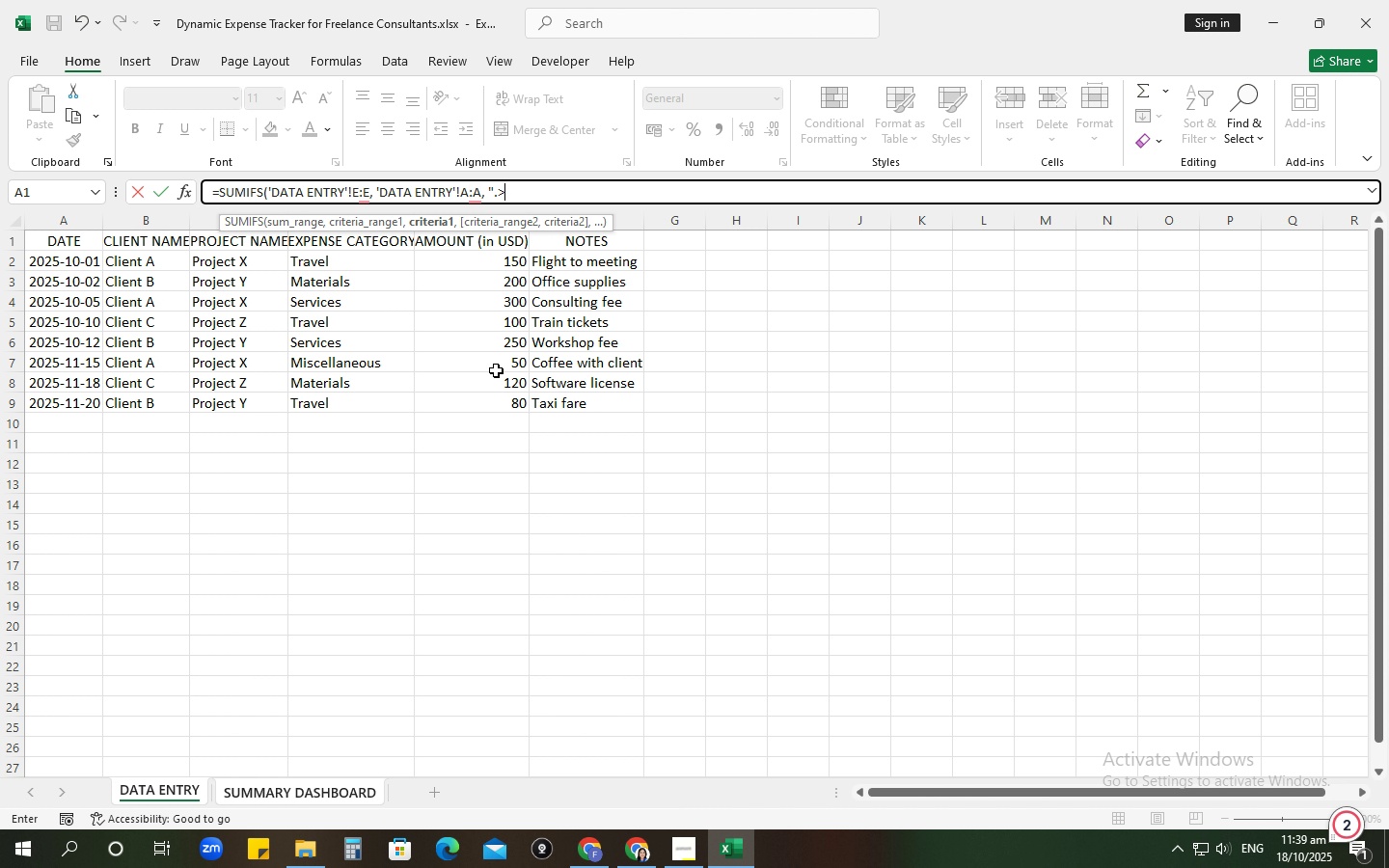 
key(Backspace)
 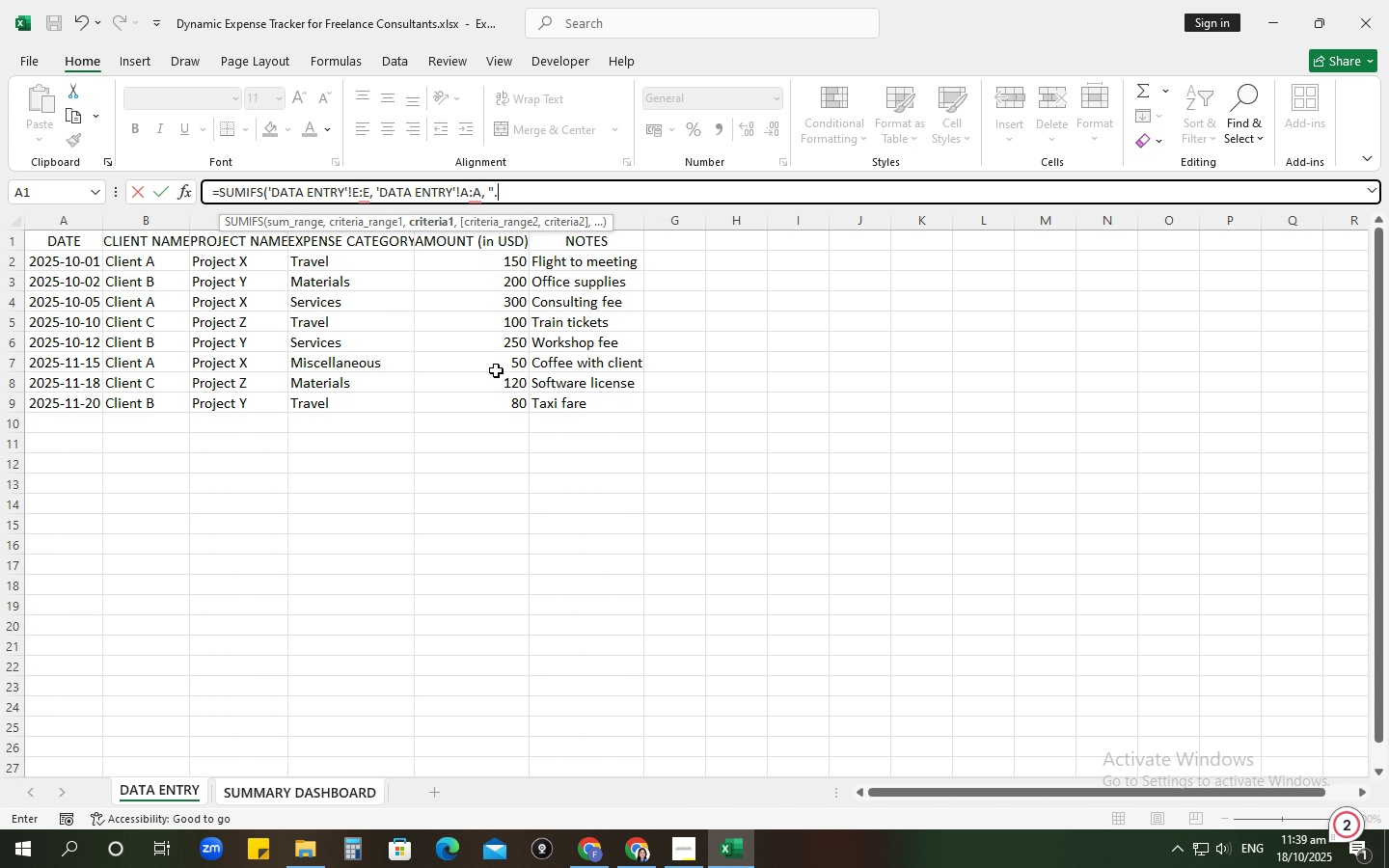 
key(Backspace)
 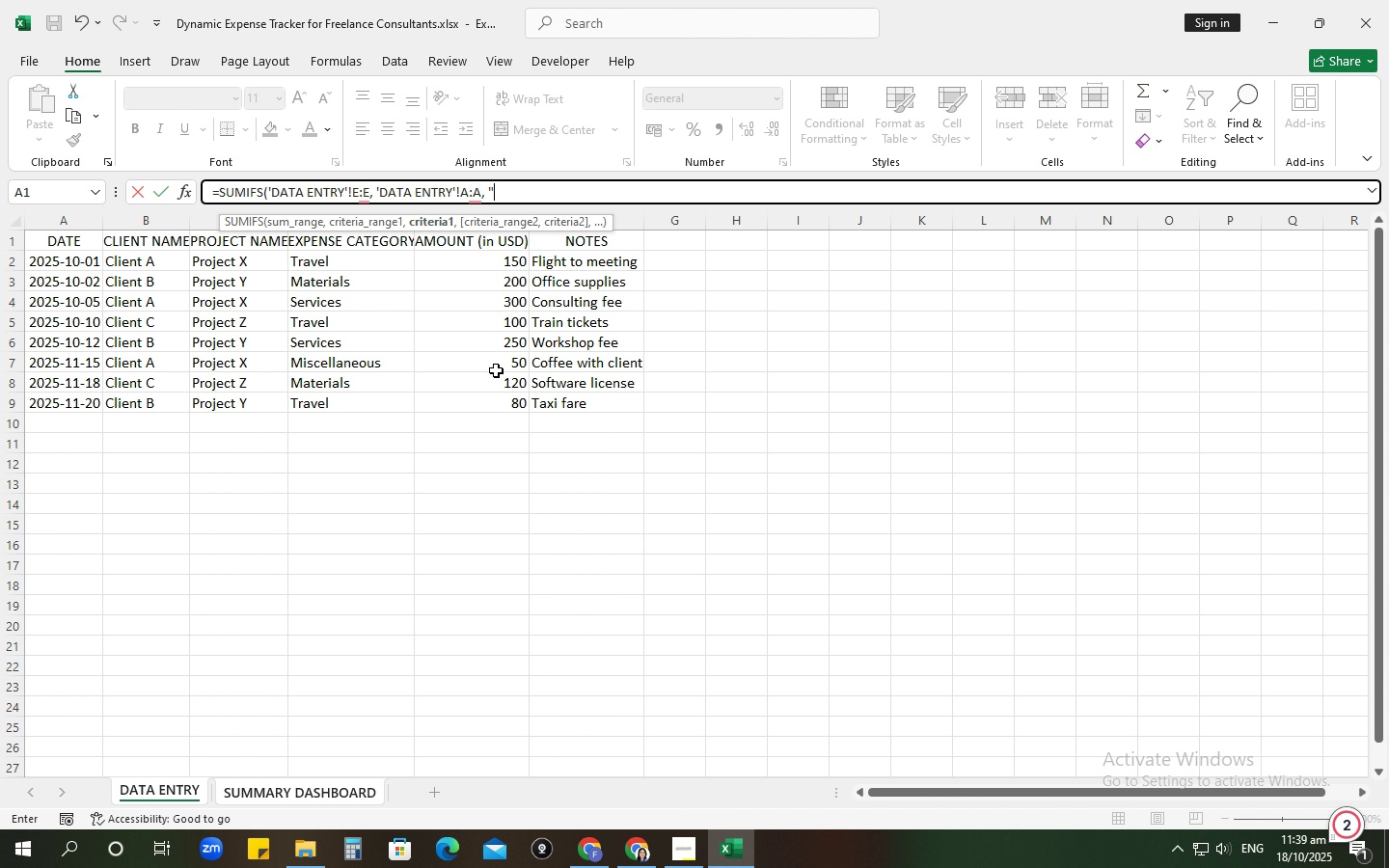 
key(Shift+ShiftRight)
 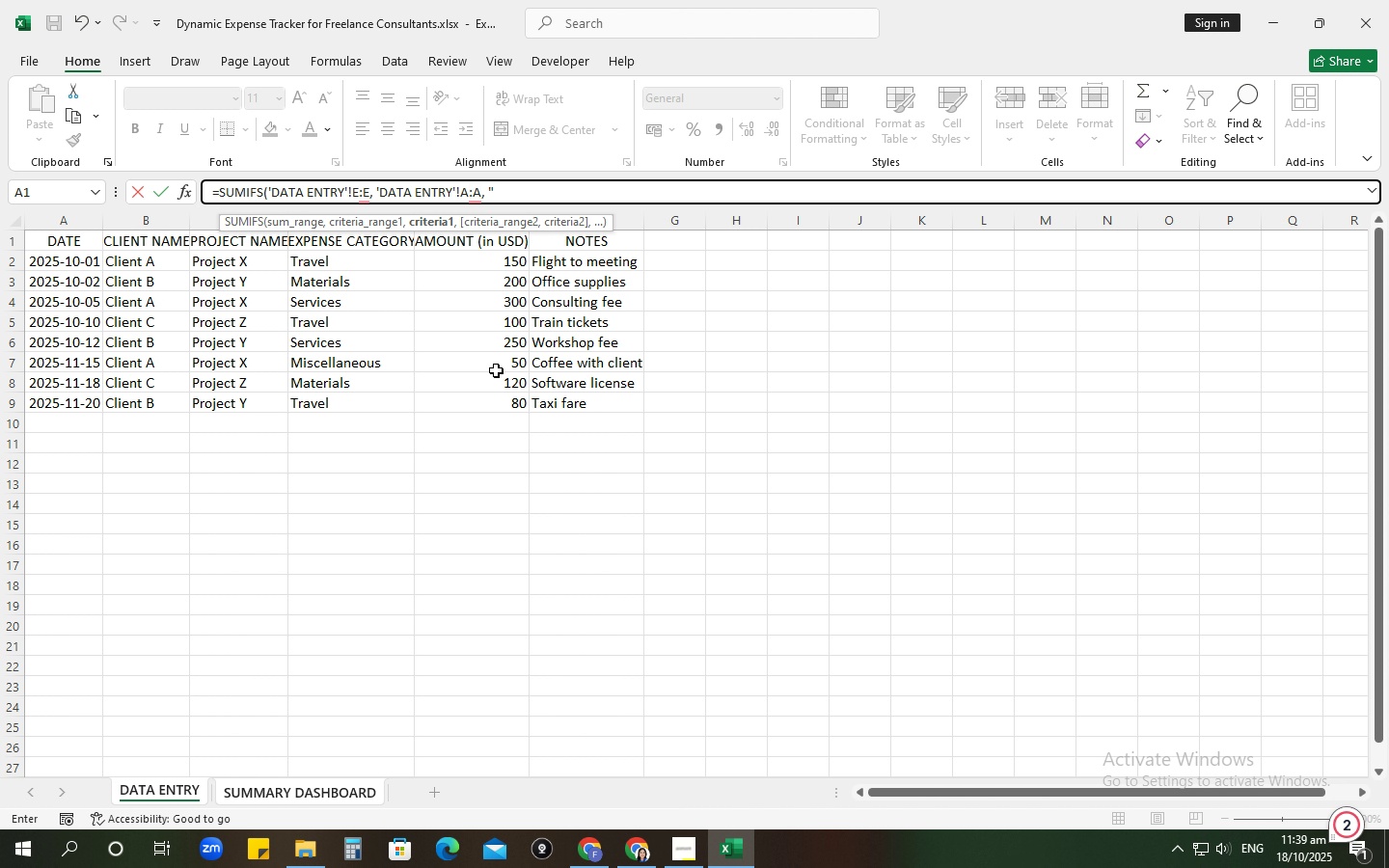 
key(Shift+Period)
 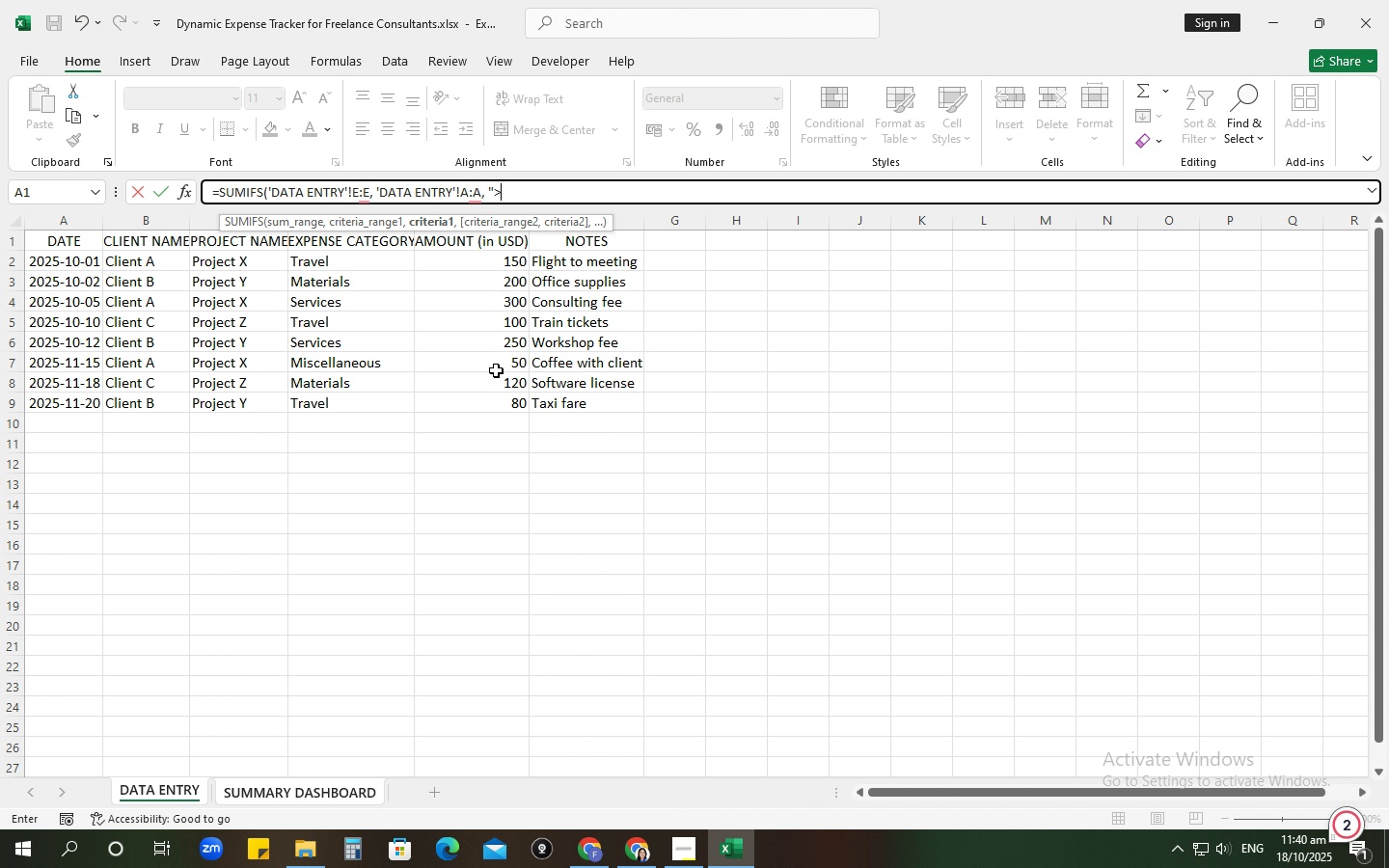 
key(Shift+ShiftRight)
 